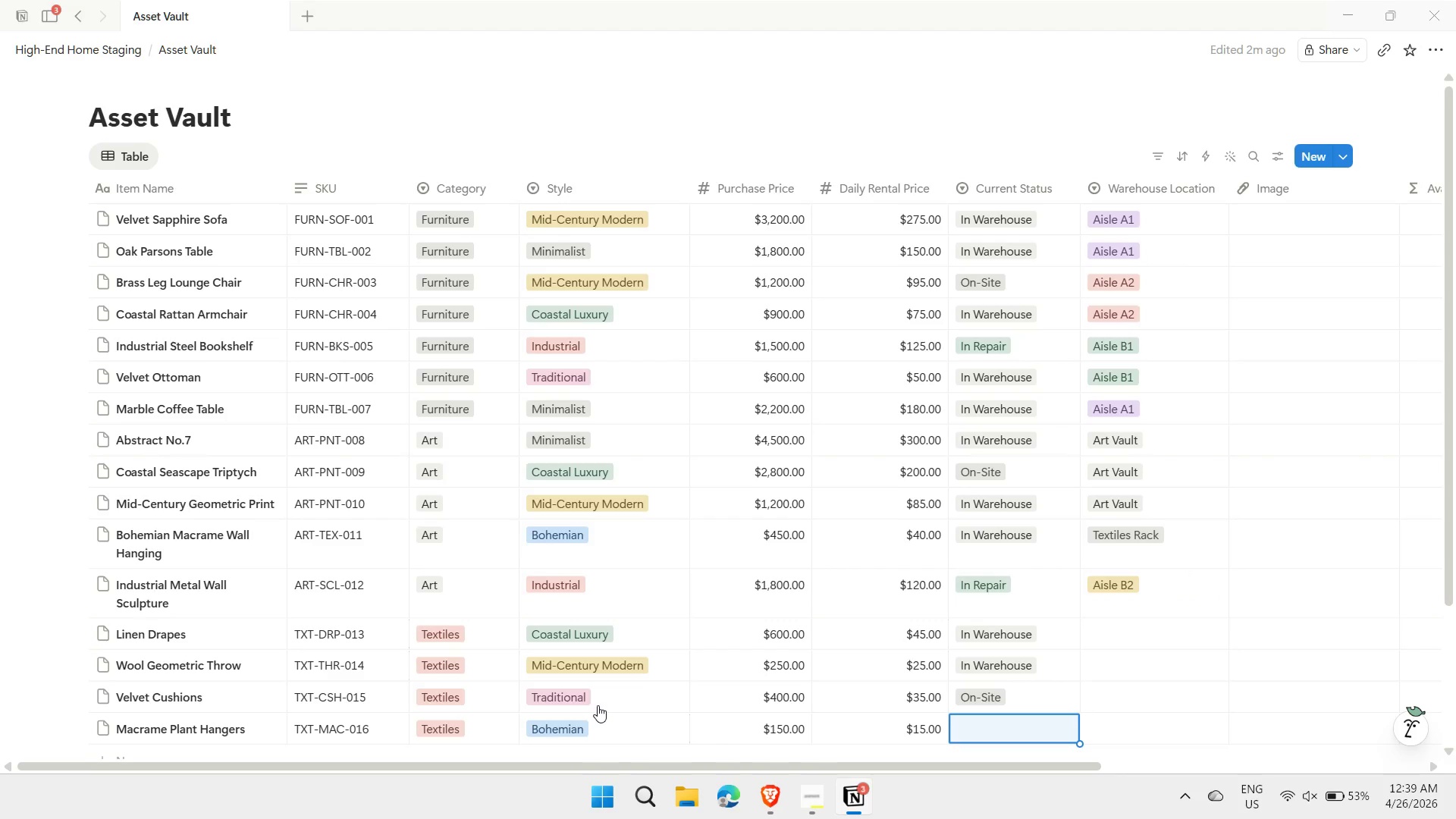 
key(Control+ControlLeft)
 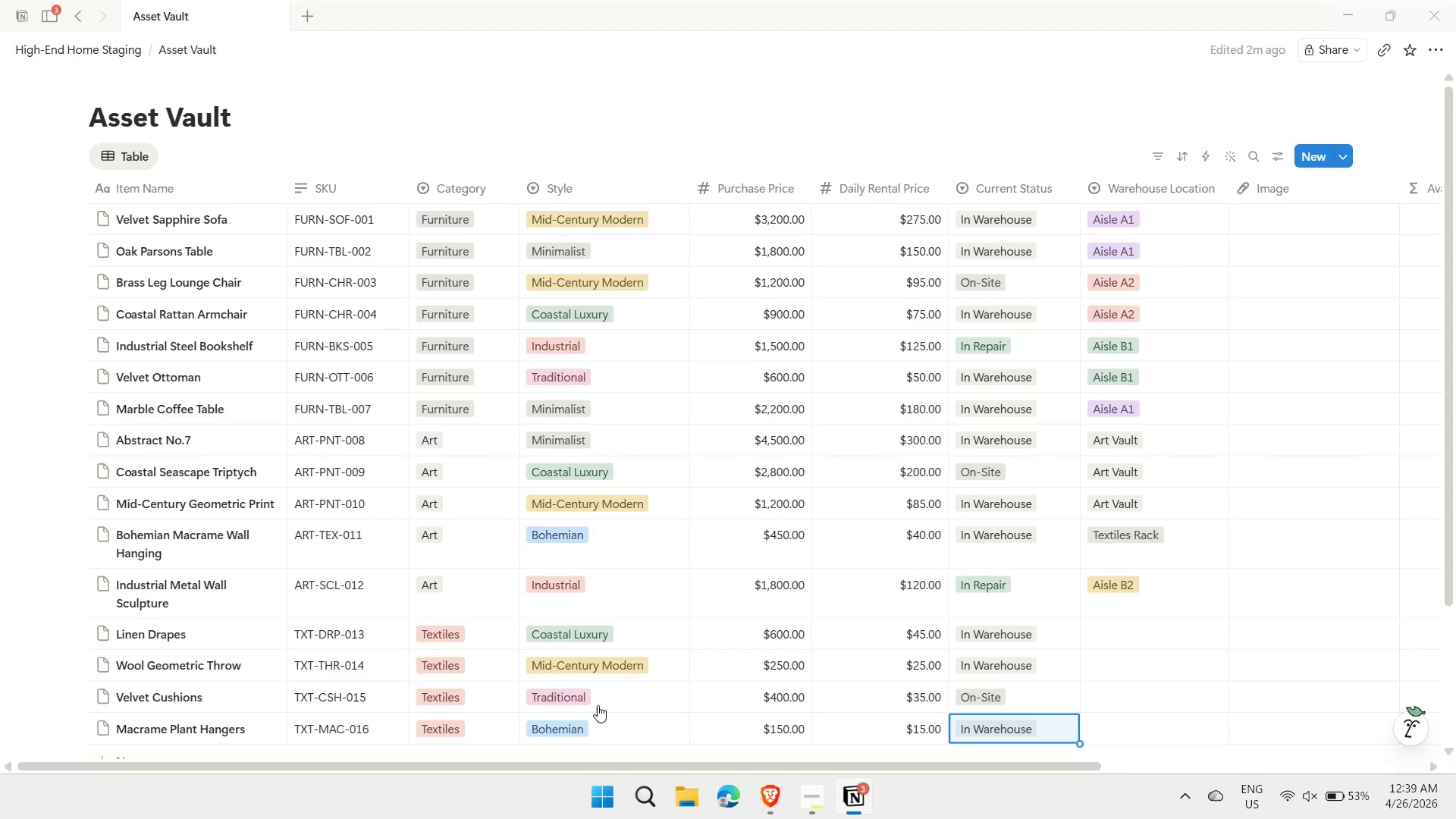 
key(Control+V)
 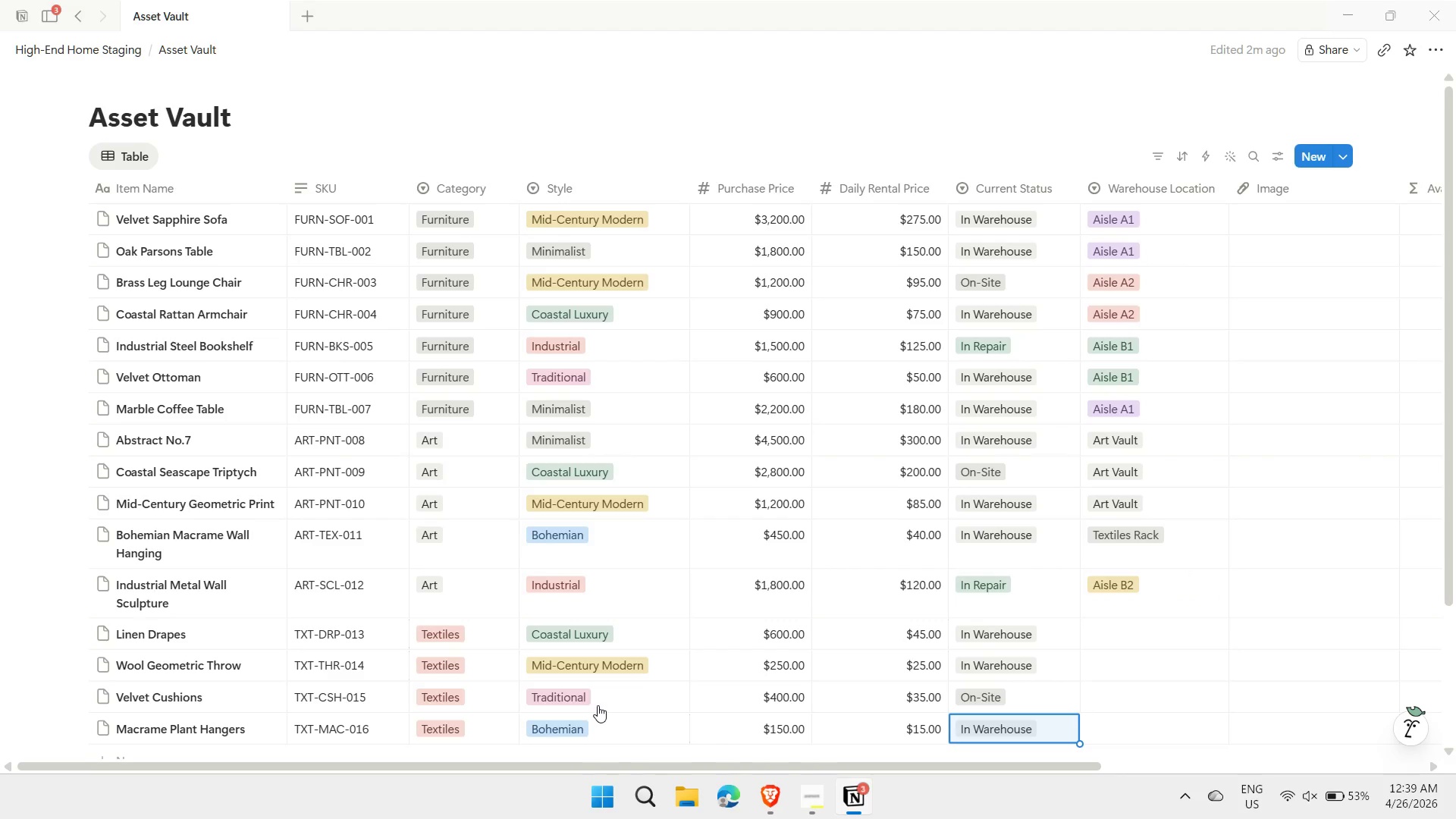 
key(ArrowRight)
 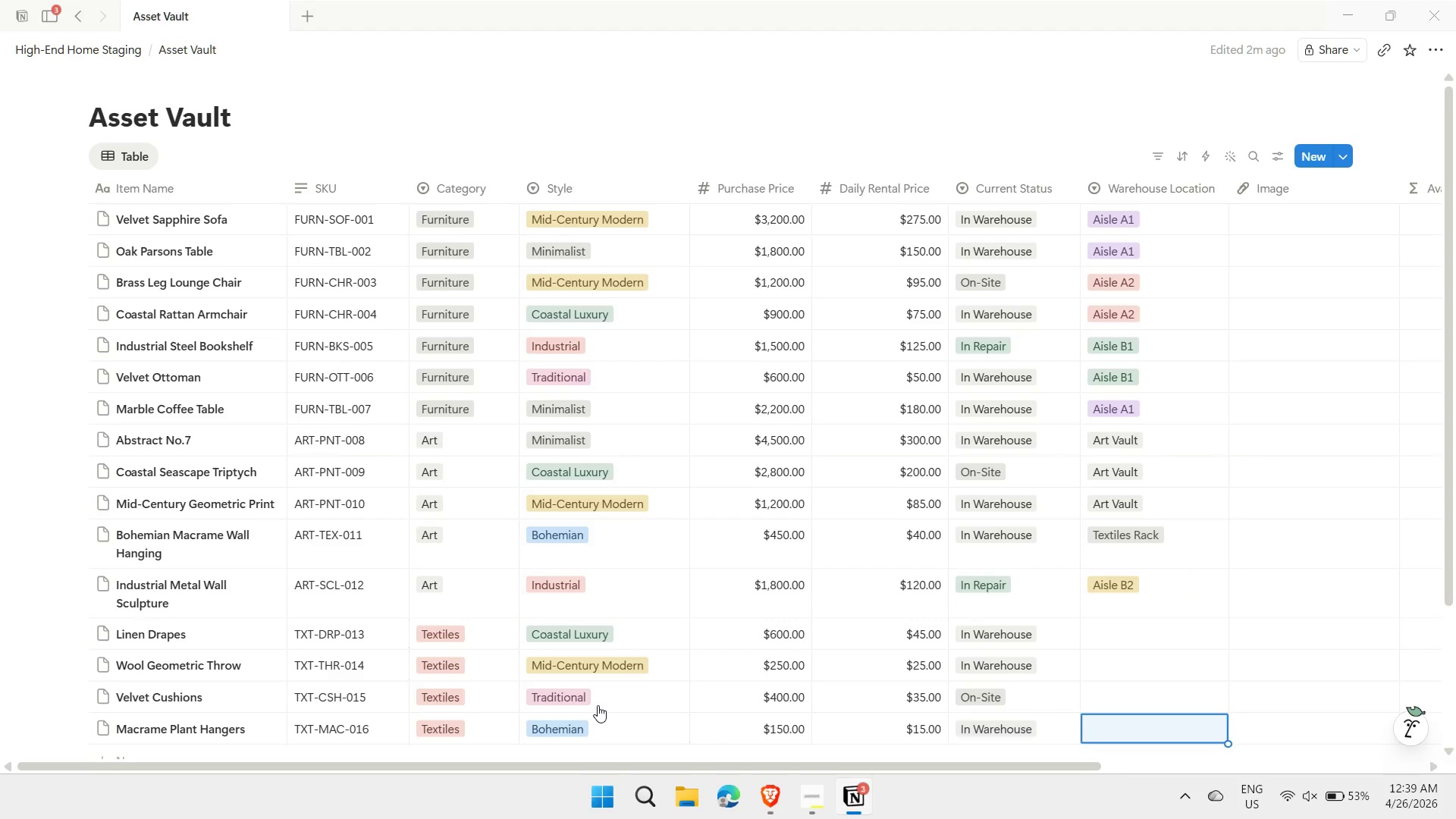 
key(ArrowUp)
 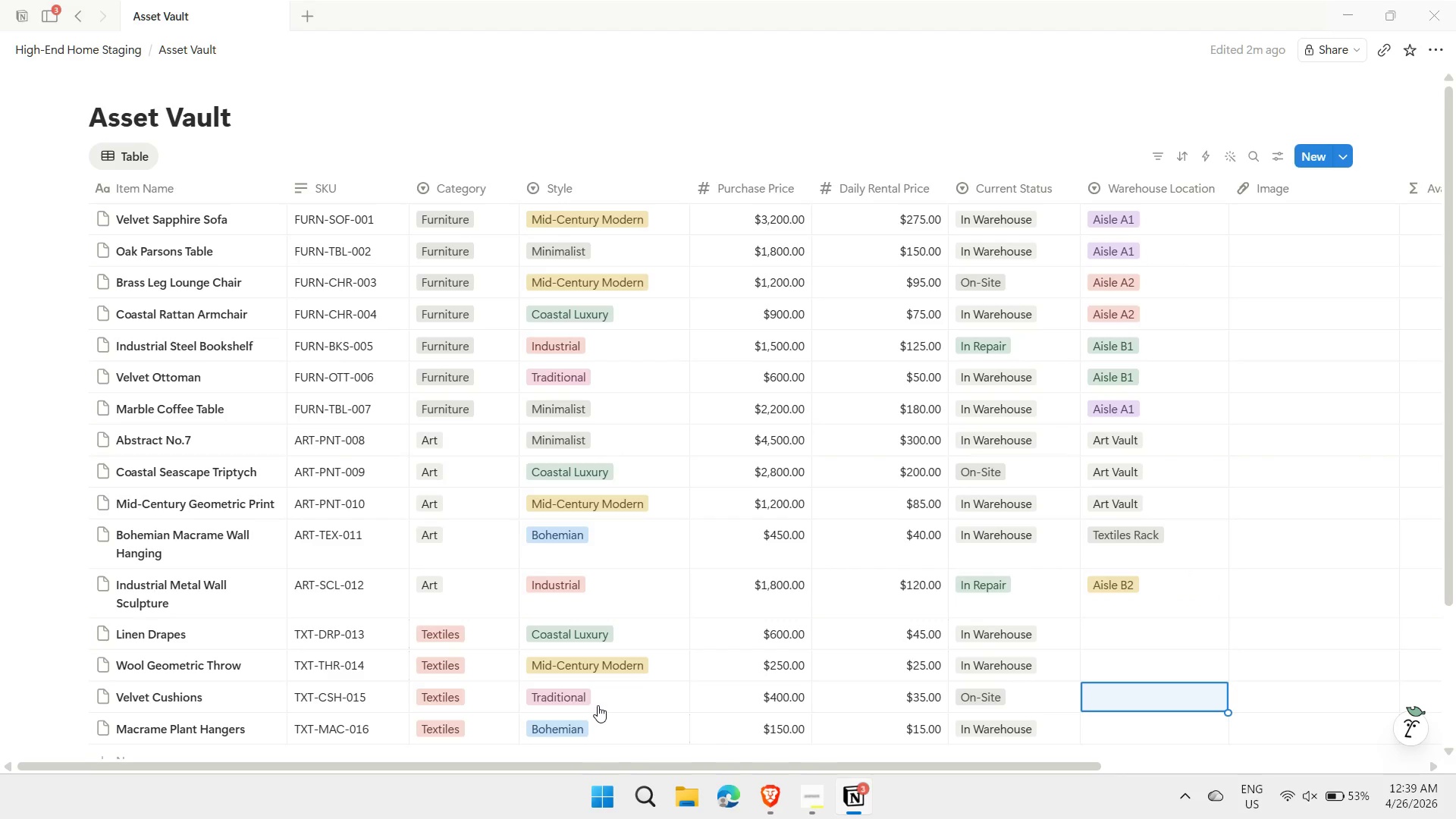 
key(ArrowUp)
 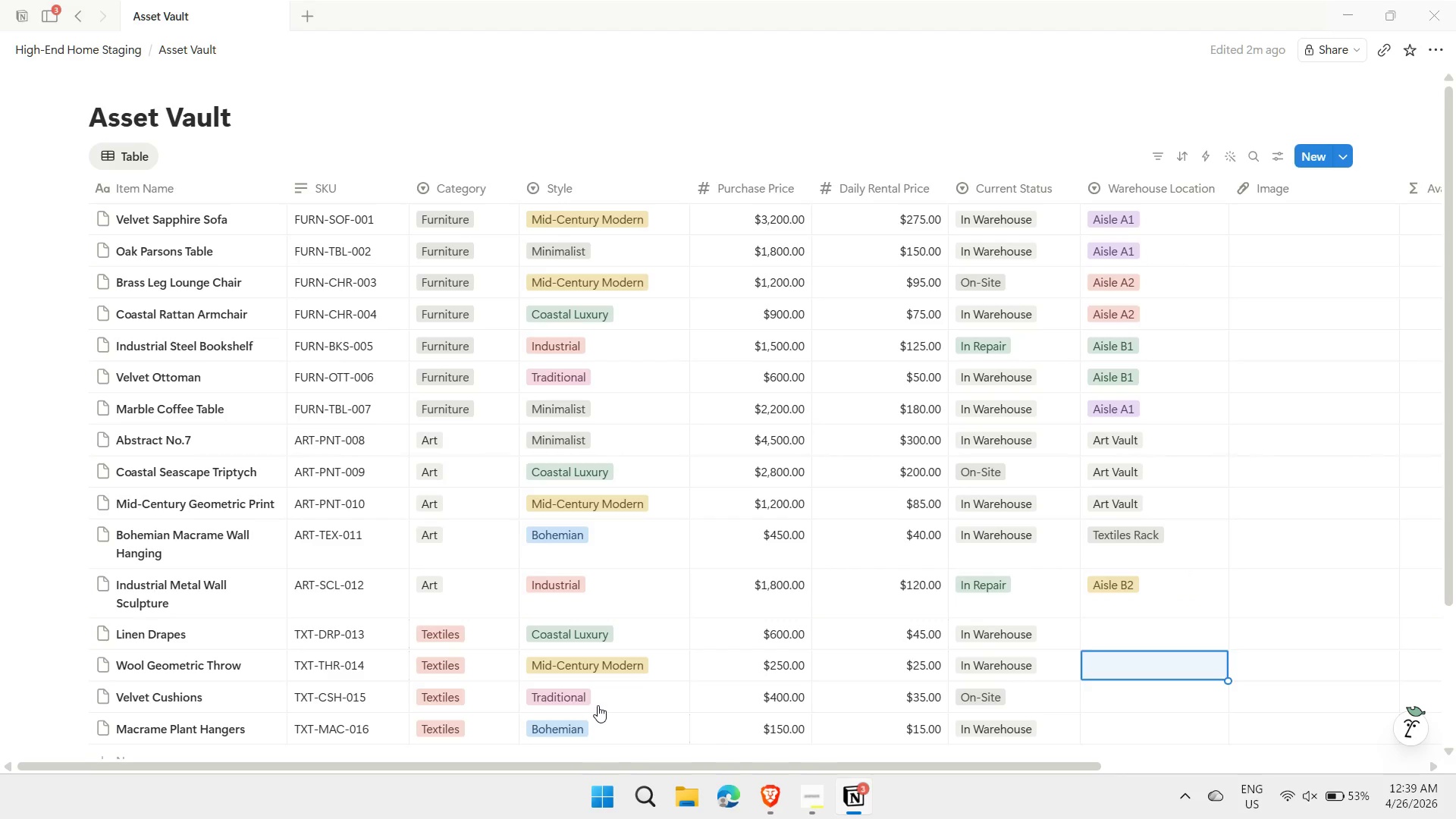 
key(ArrowUp)
 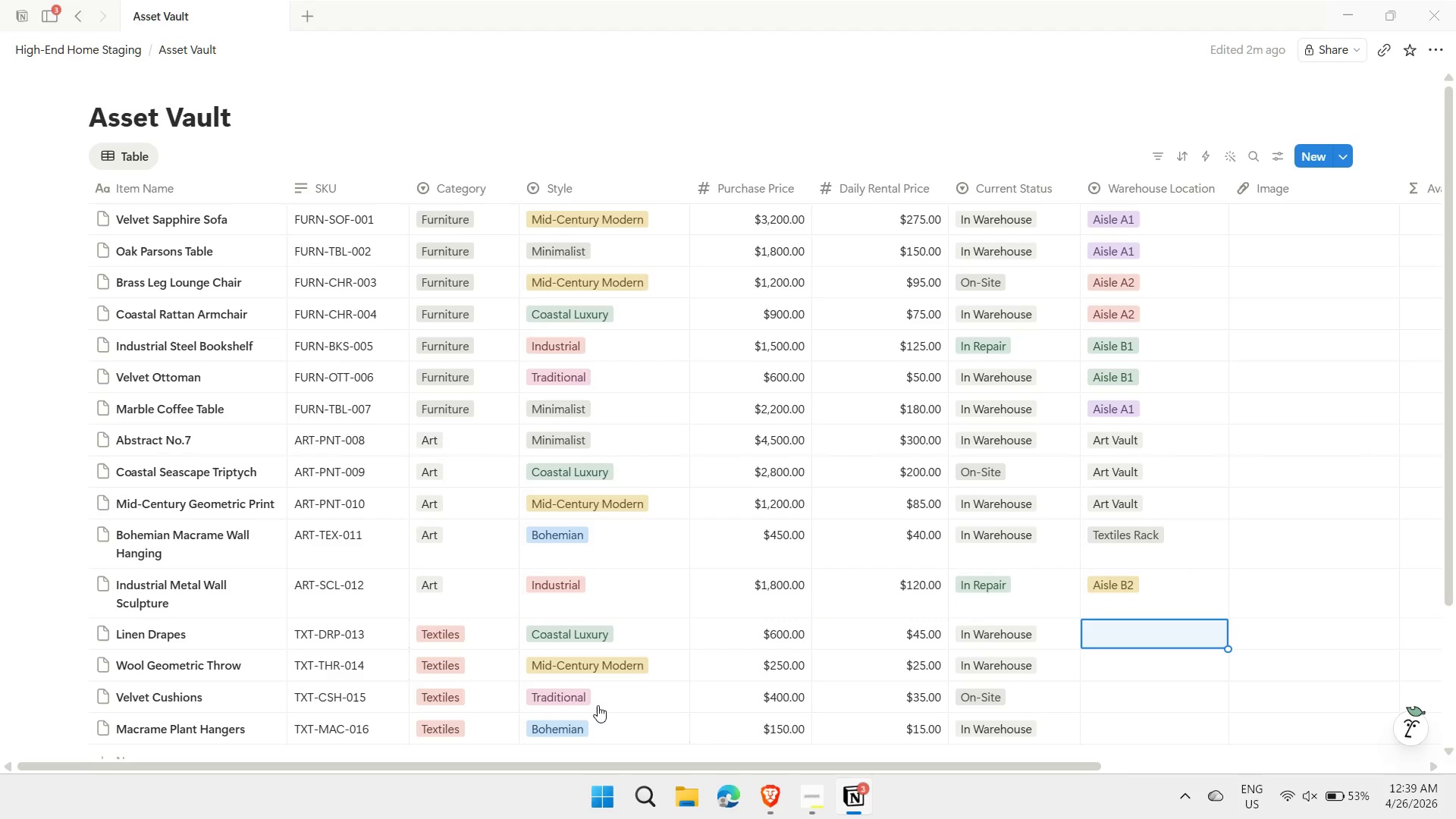 
type(TE)
 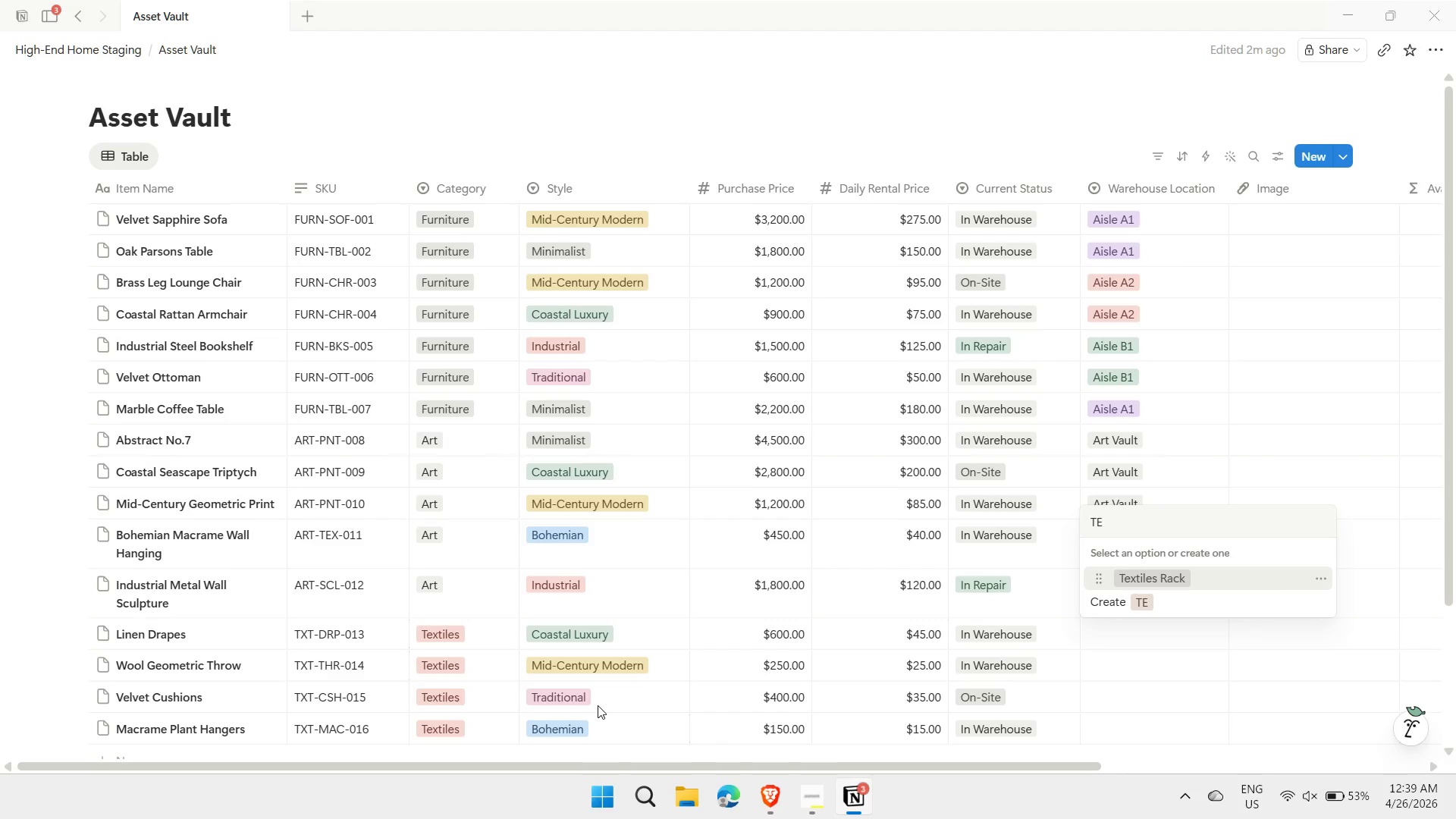 
key(Enter)
 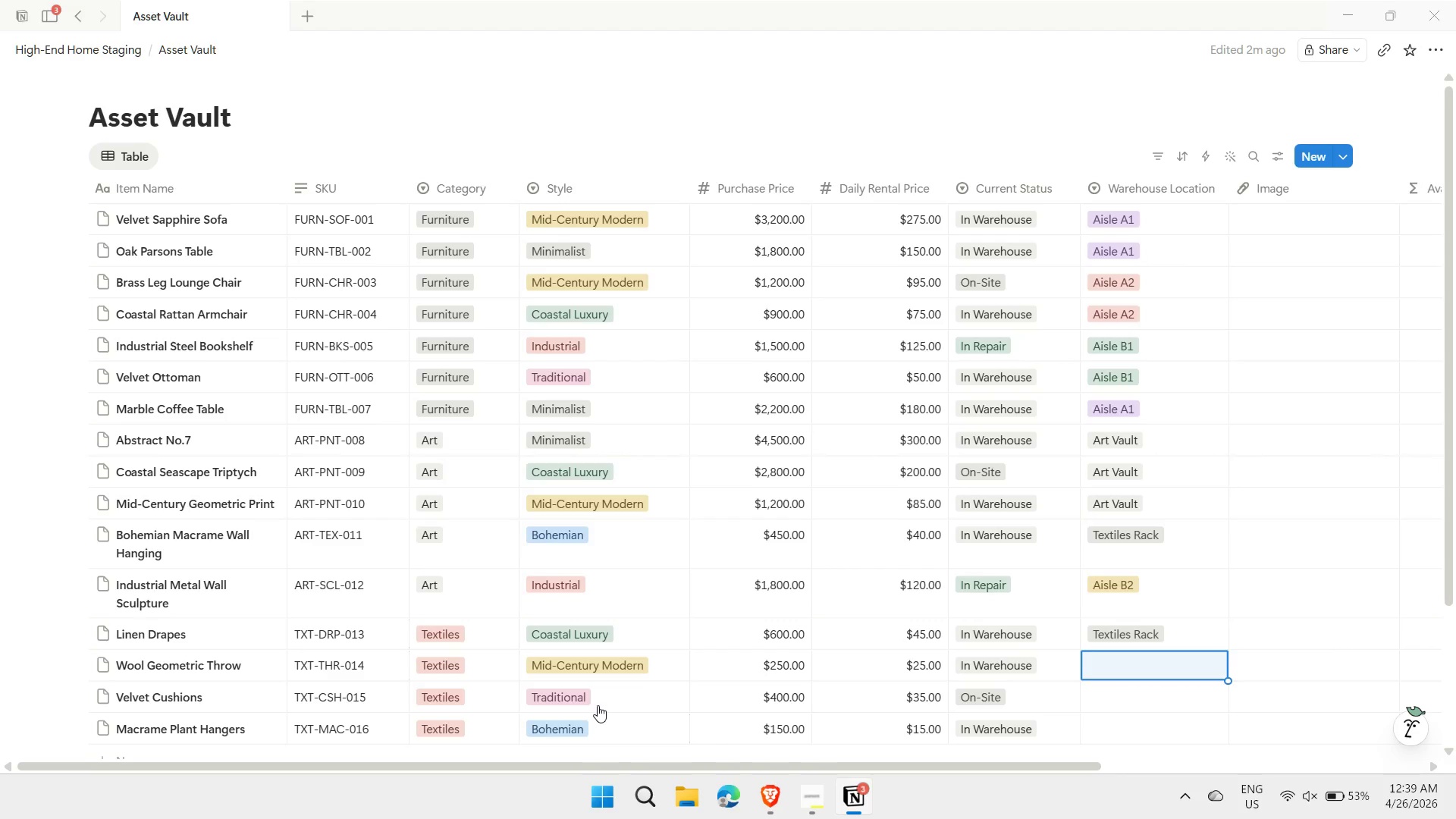 
key(ArrowUp)
 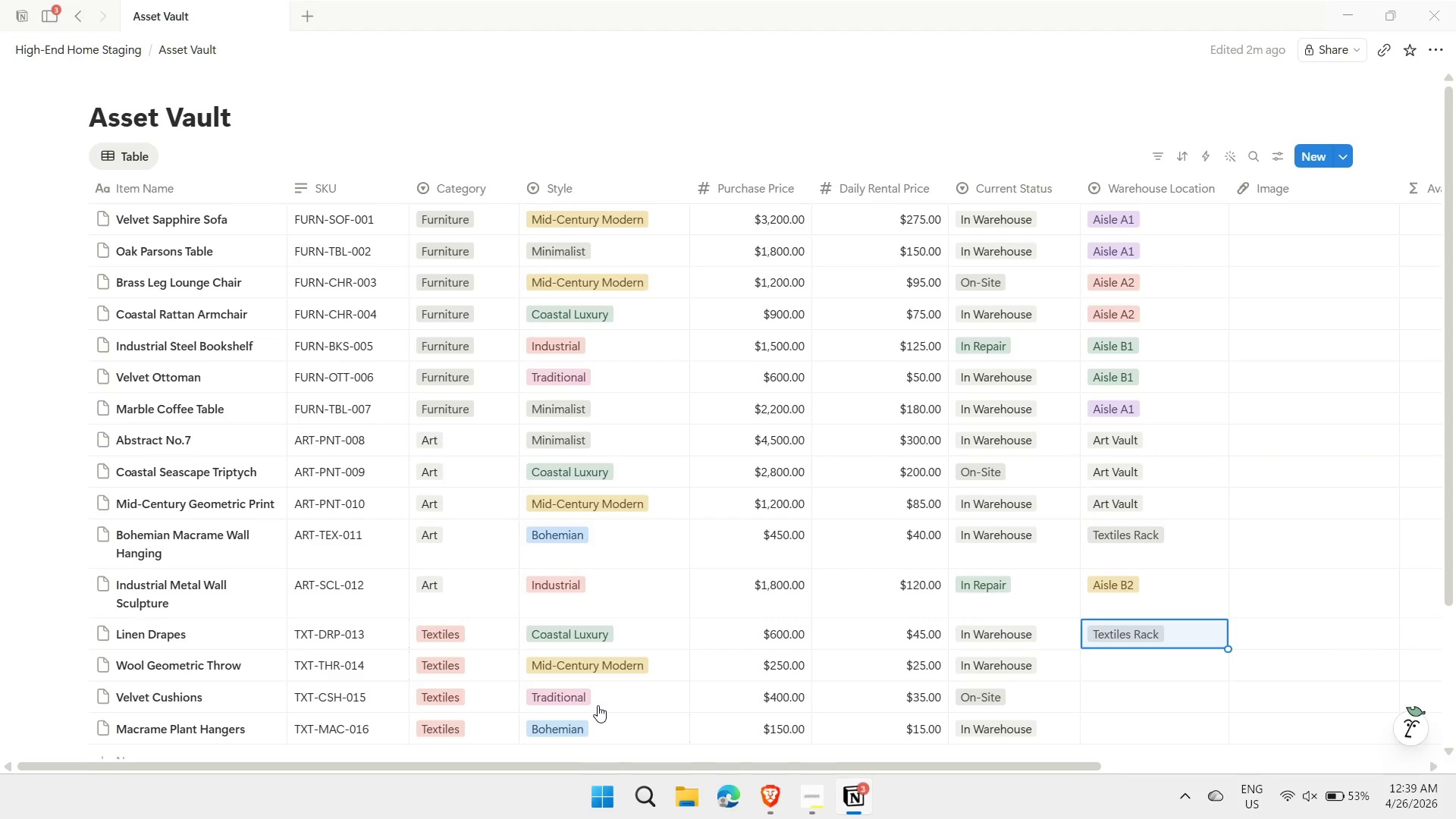 
key(Control+ControlLeft)
 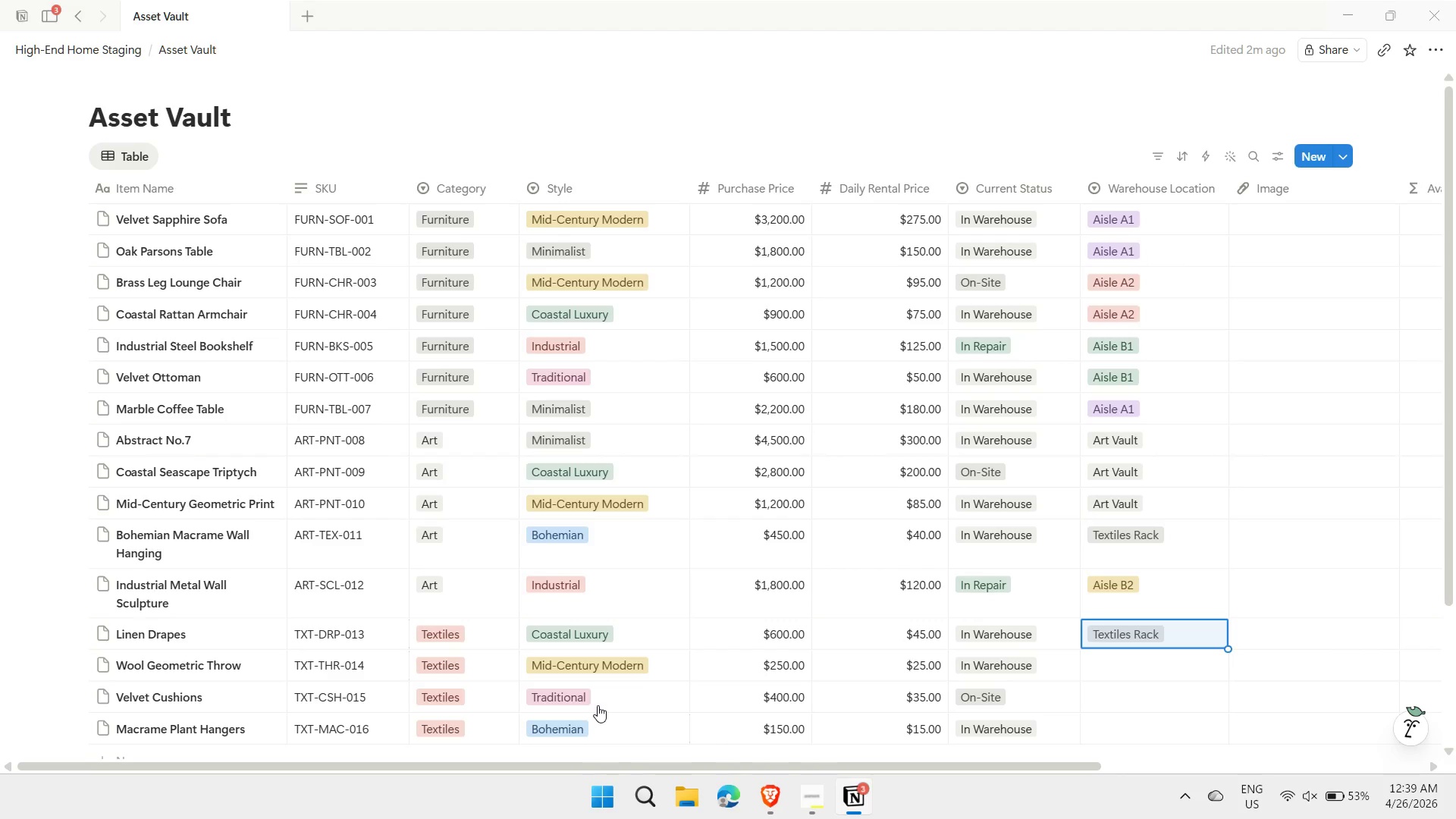 
key(Control+C)
 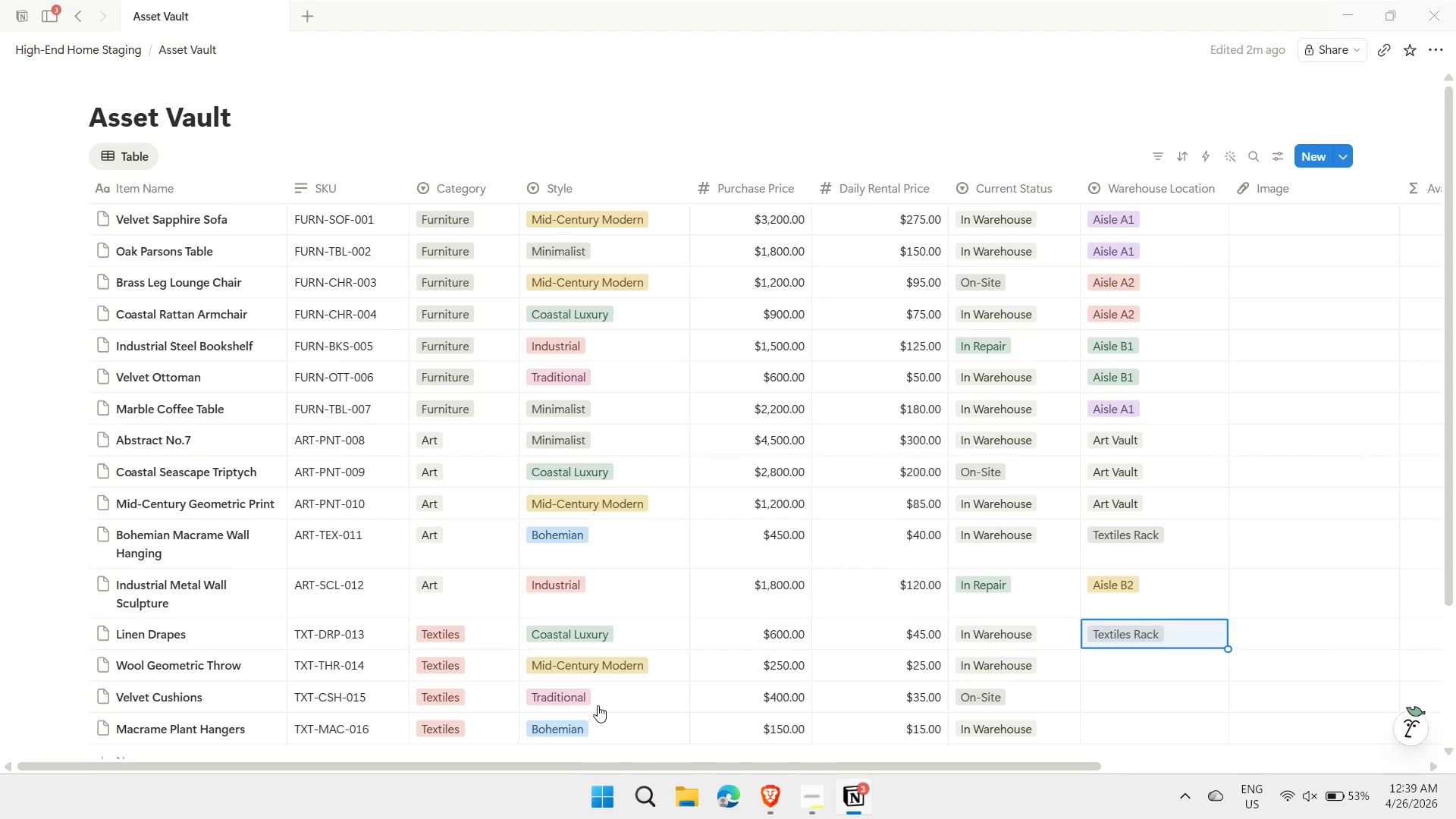 
key(ArrowDown)
 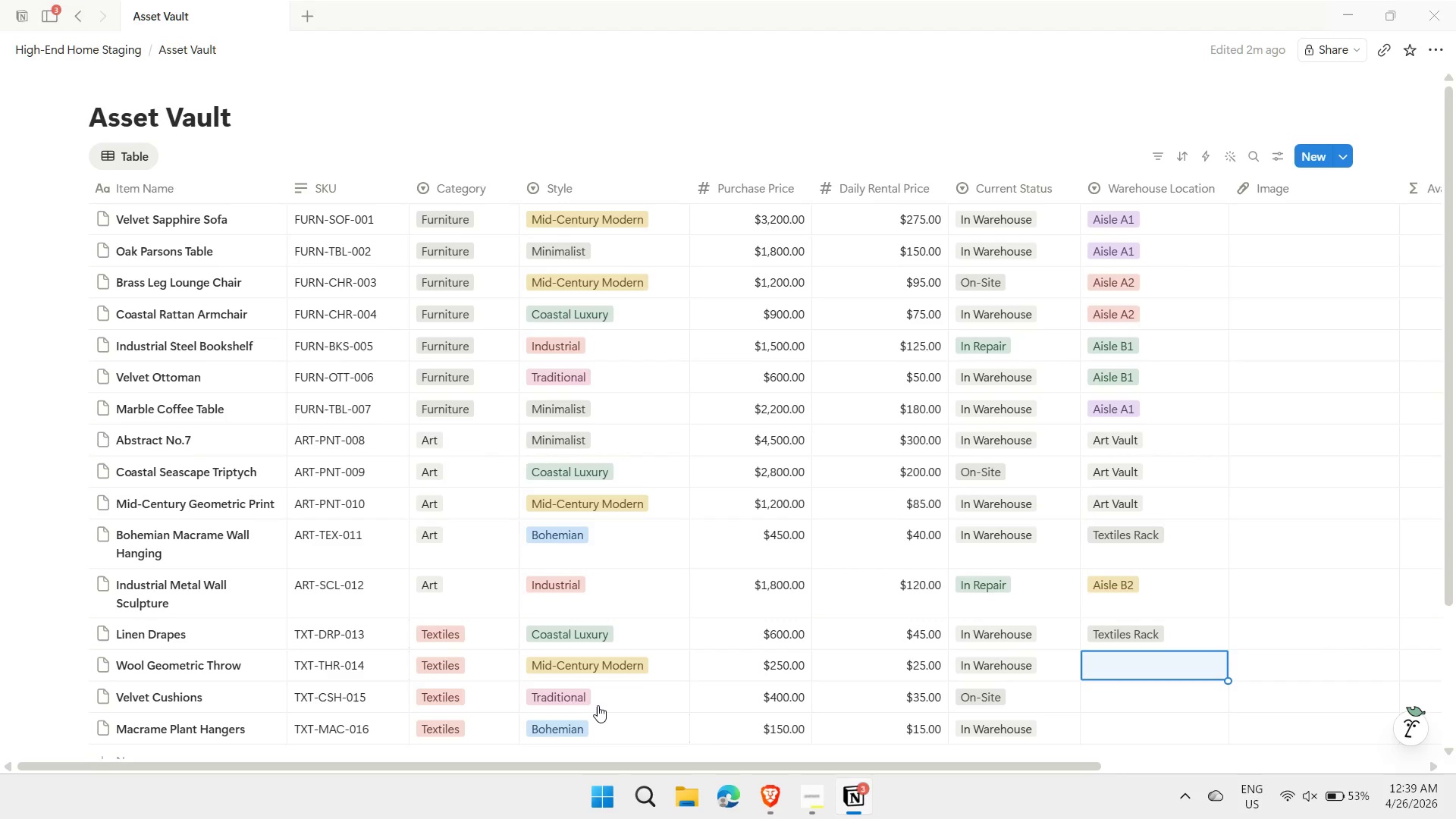 
key(Shift+ArrowDown)
 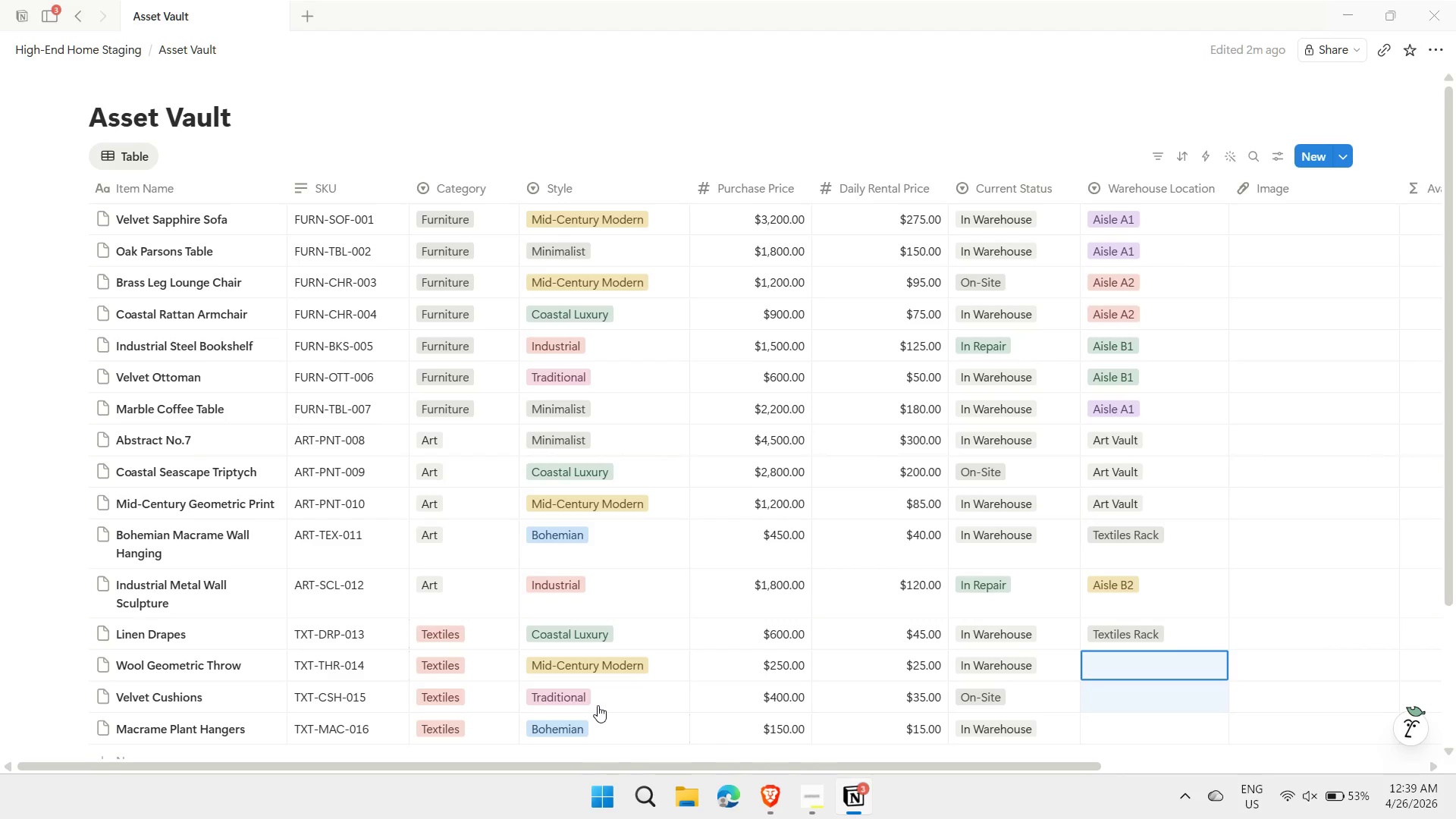 
key(Shift+ArrowDown)
 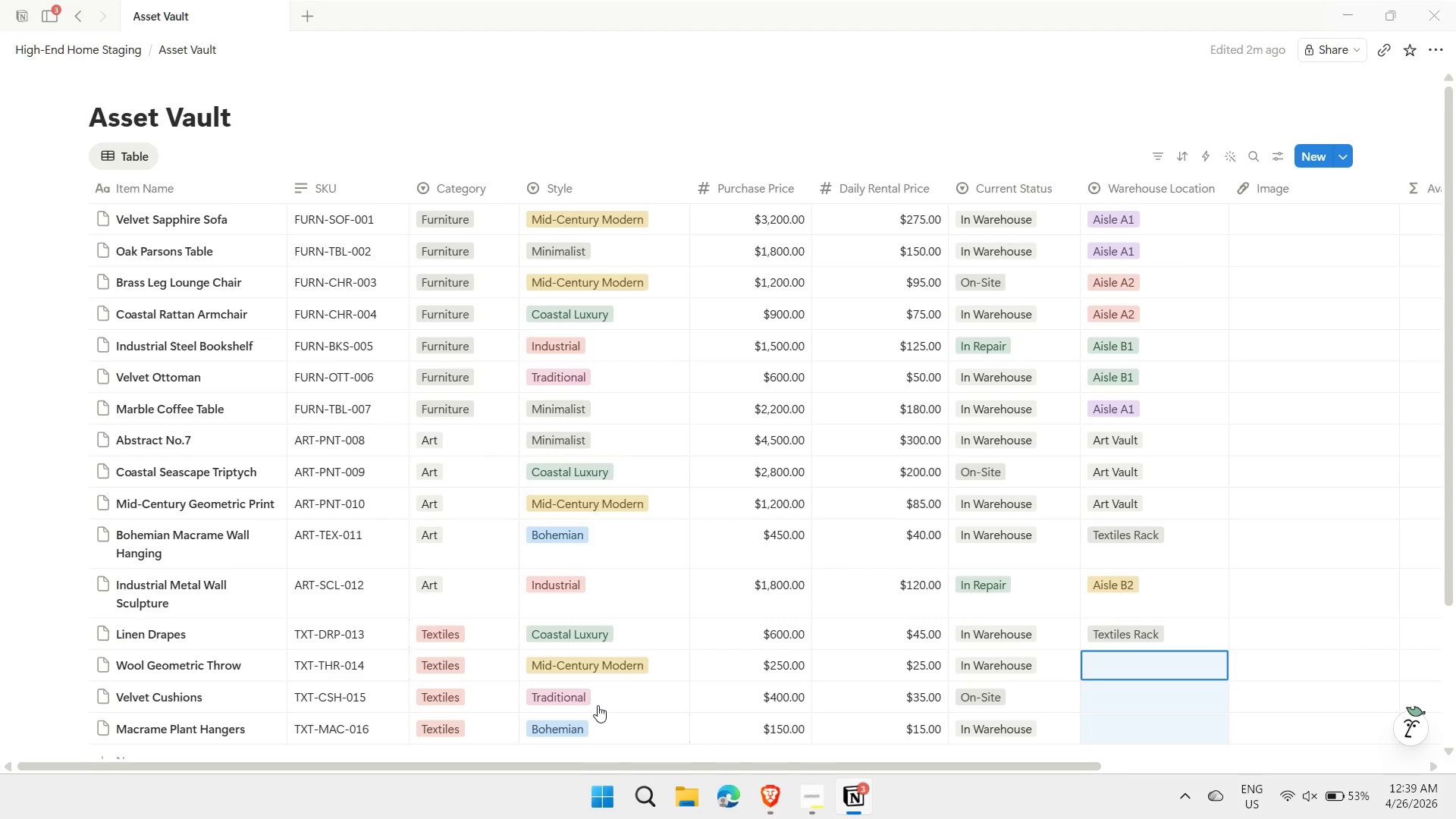 
key(Control+ControlLeft)
 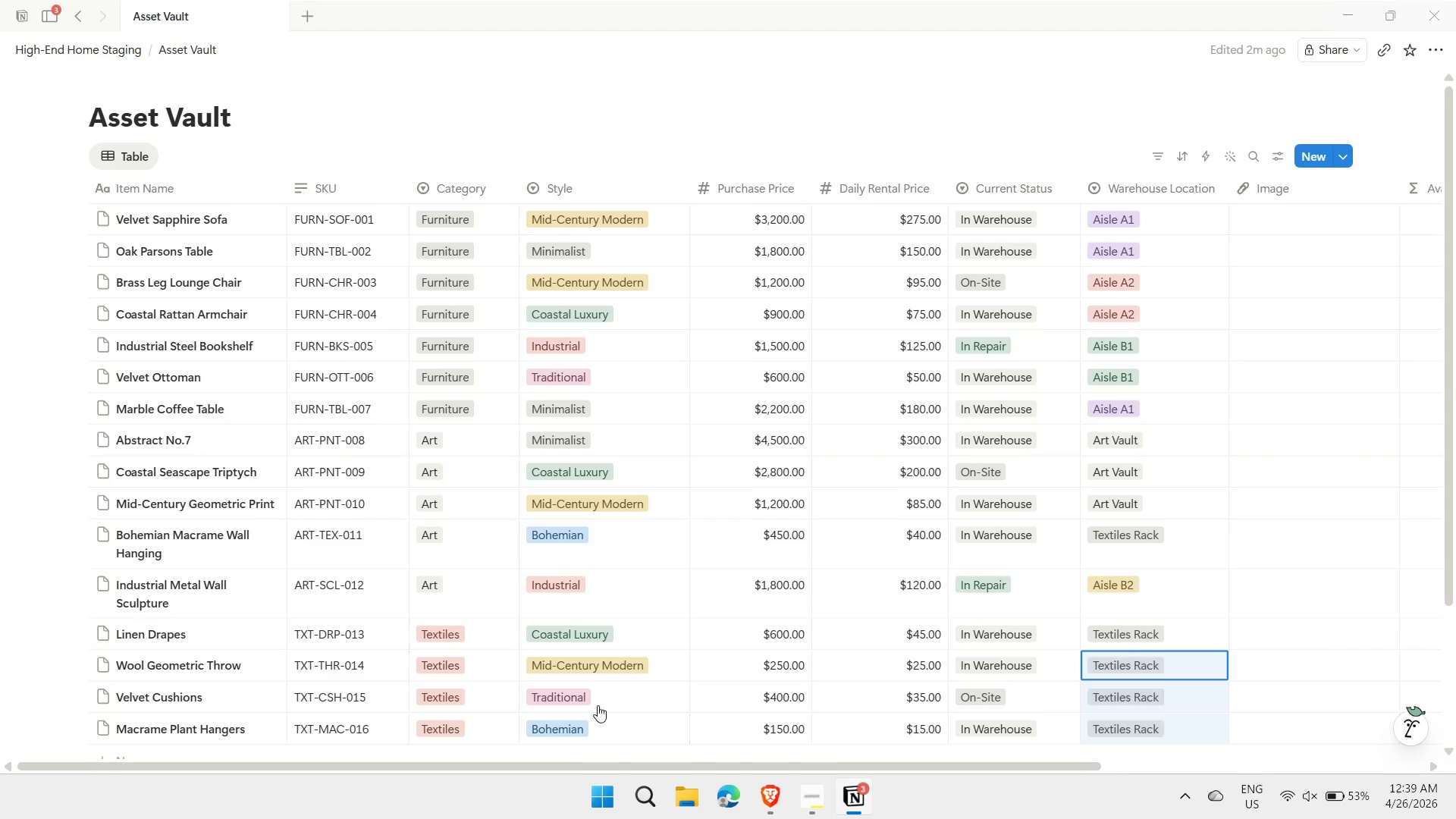 
key(Control+V)
 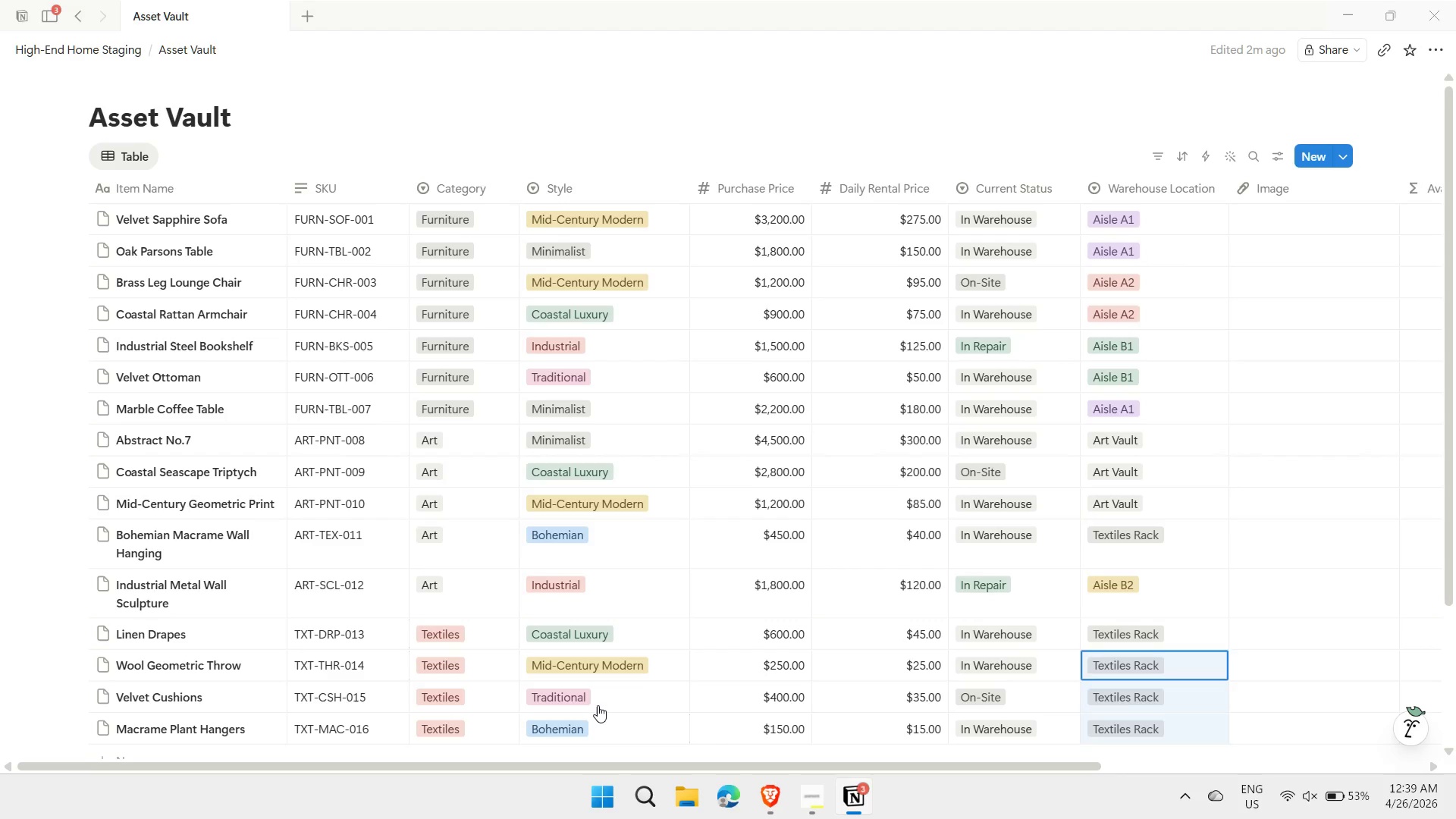 
key(ArrowDown)
 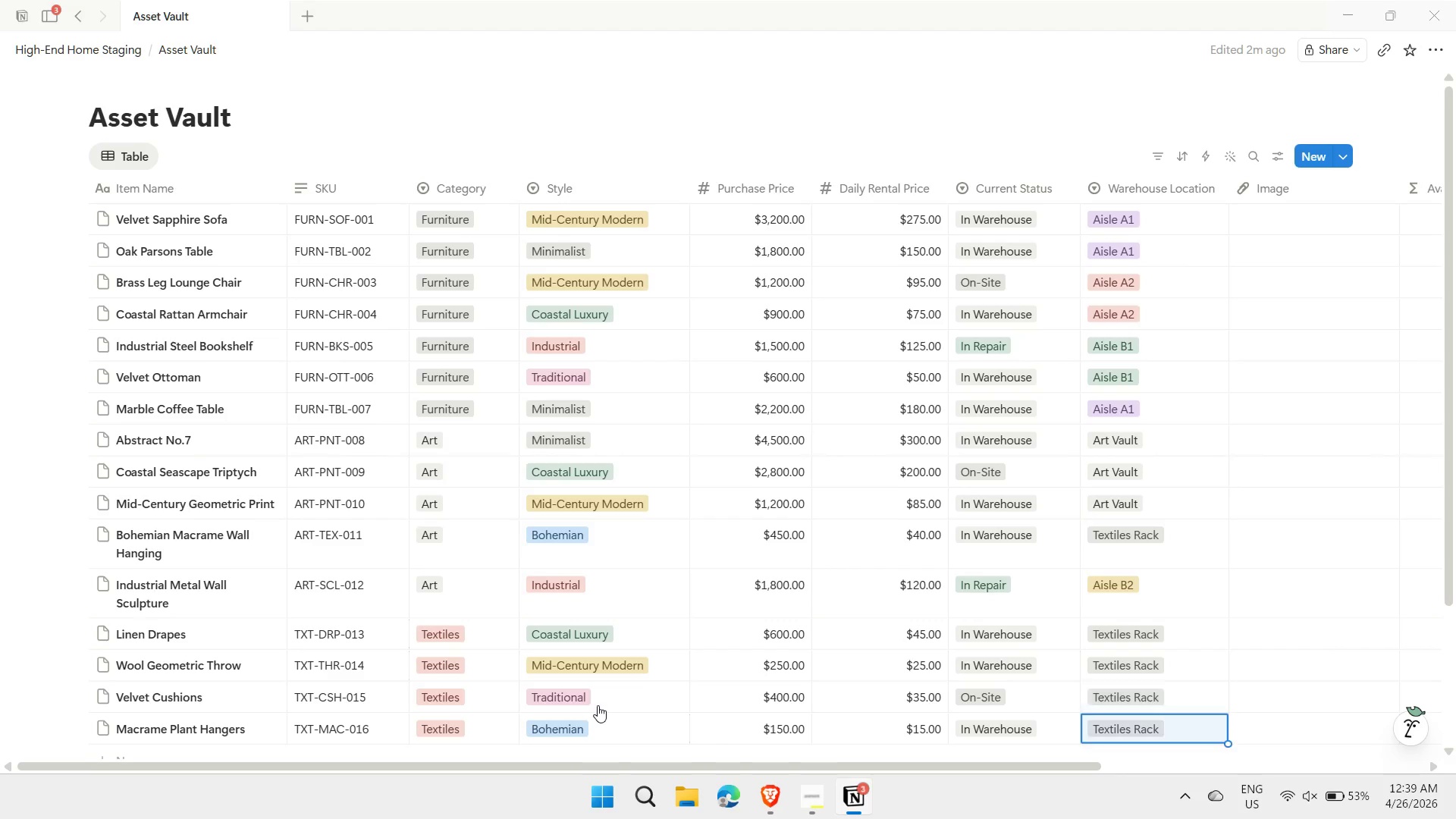 
key(ArrowDown)
 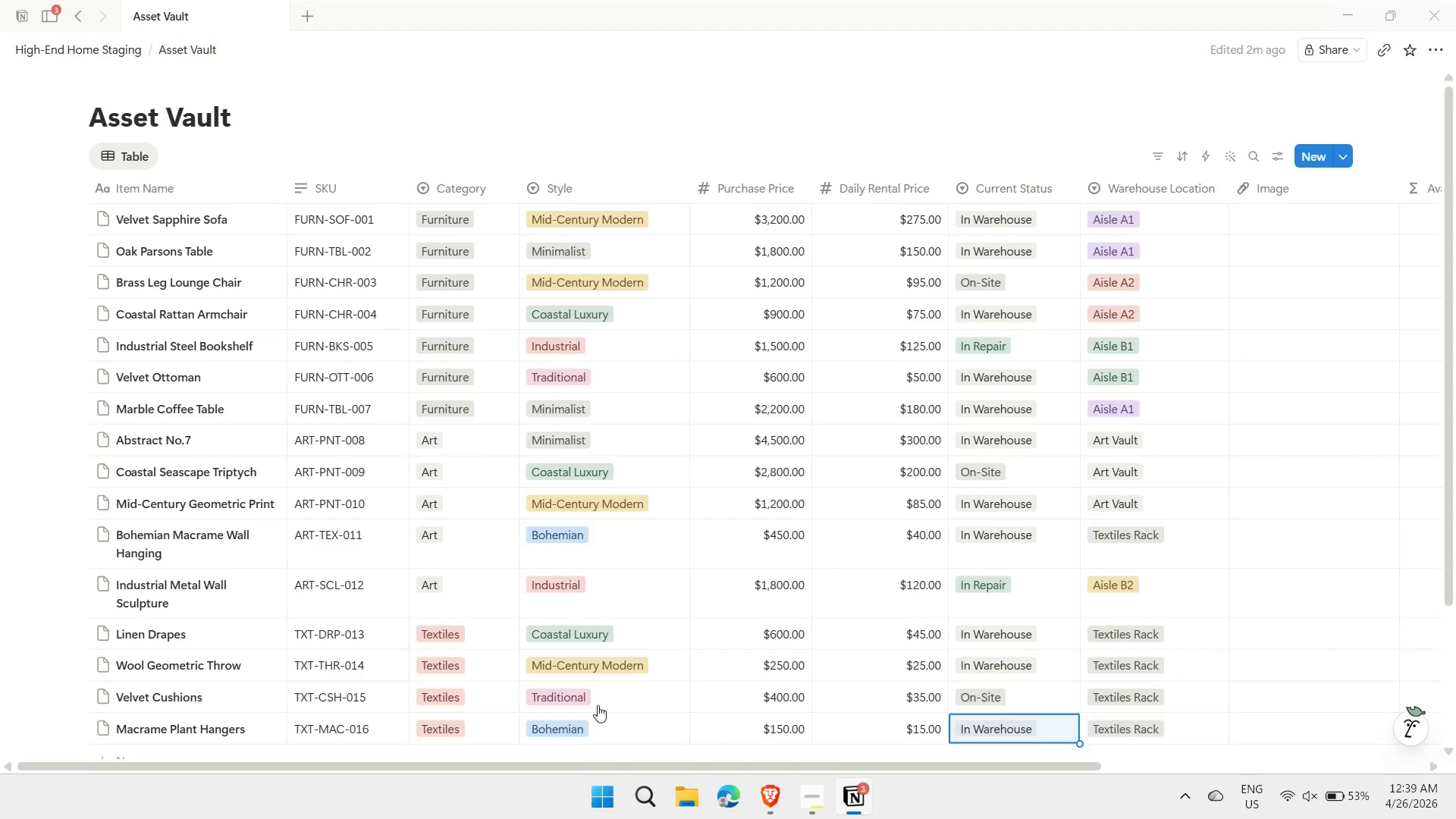 
key(ArrowLeft)
 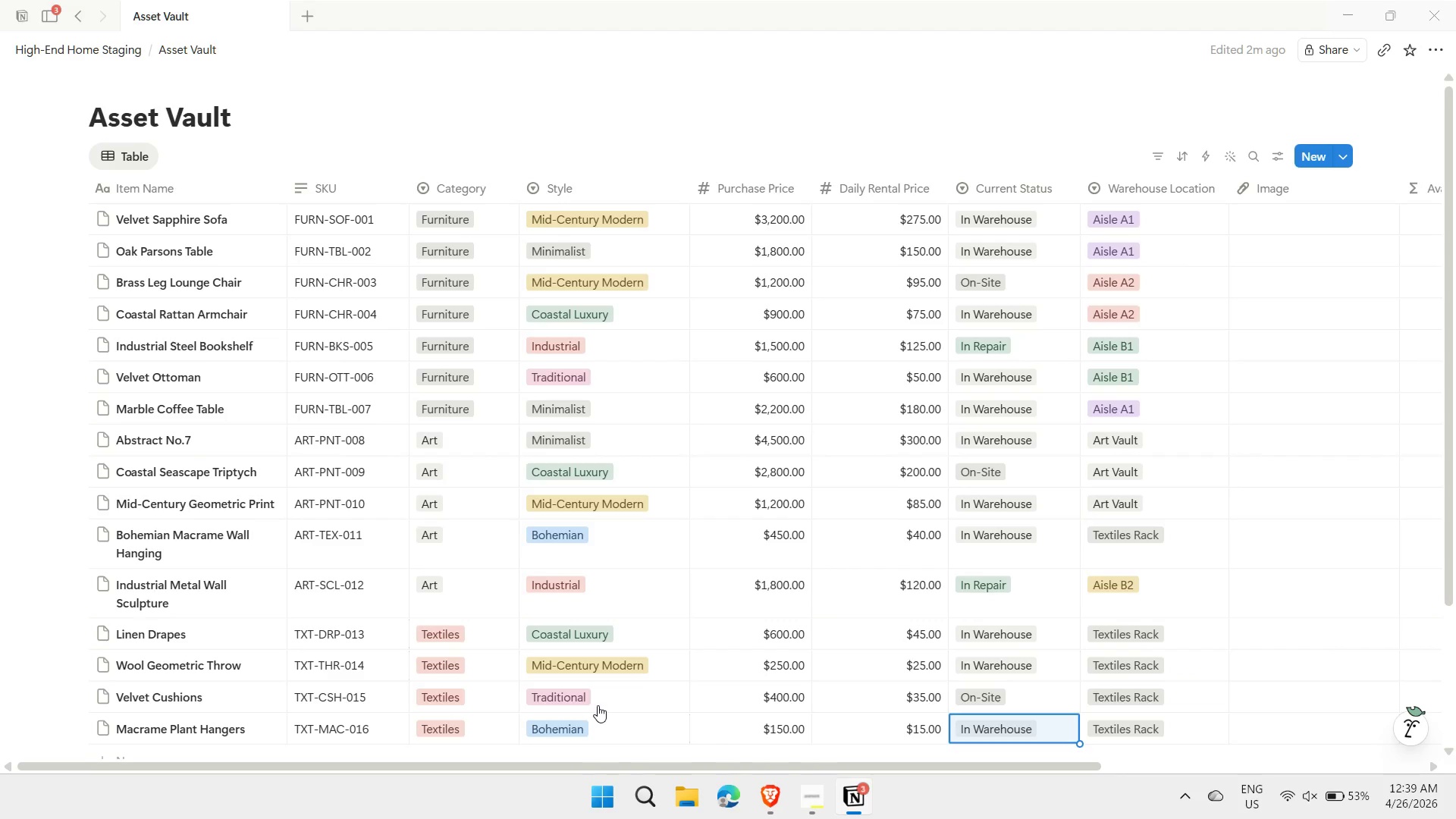 
key(ArrowLeft)
 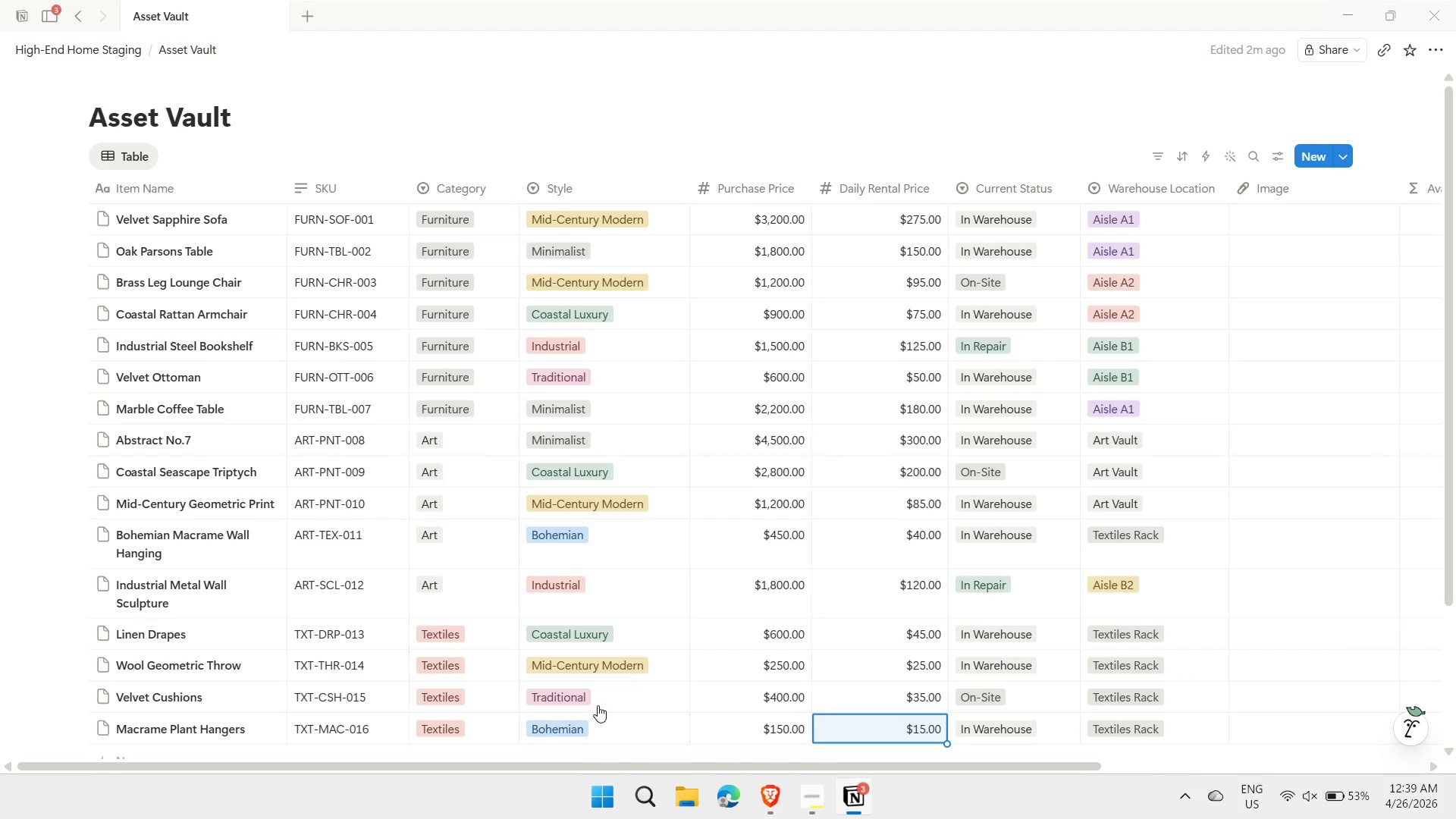 
key(ArrowLeft)
 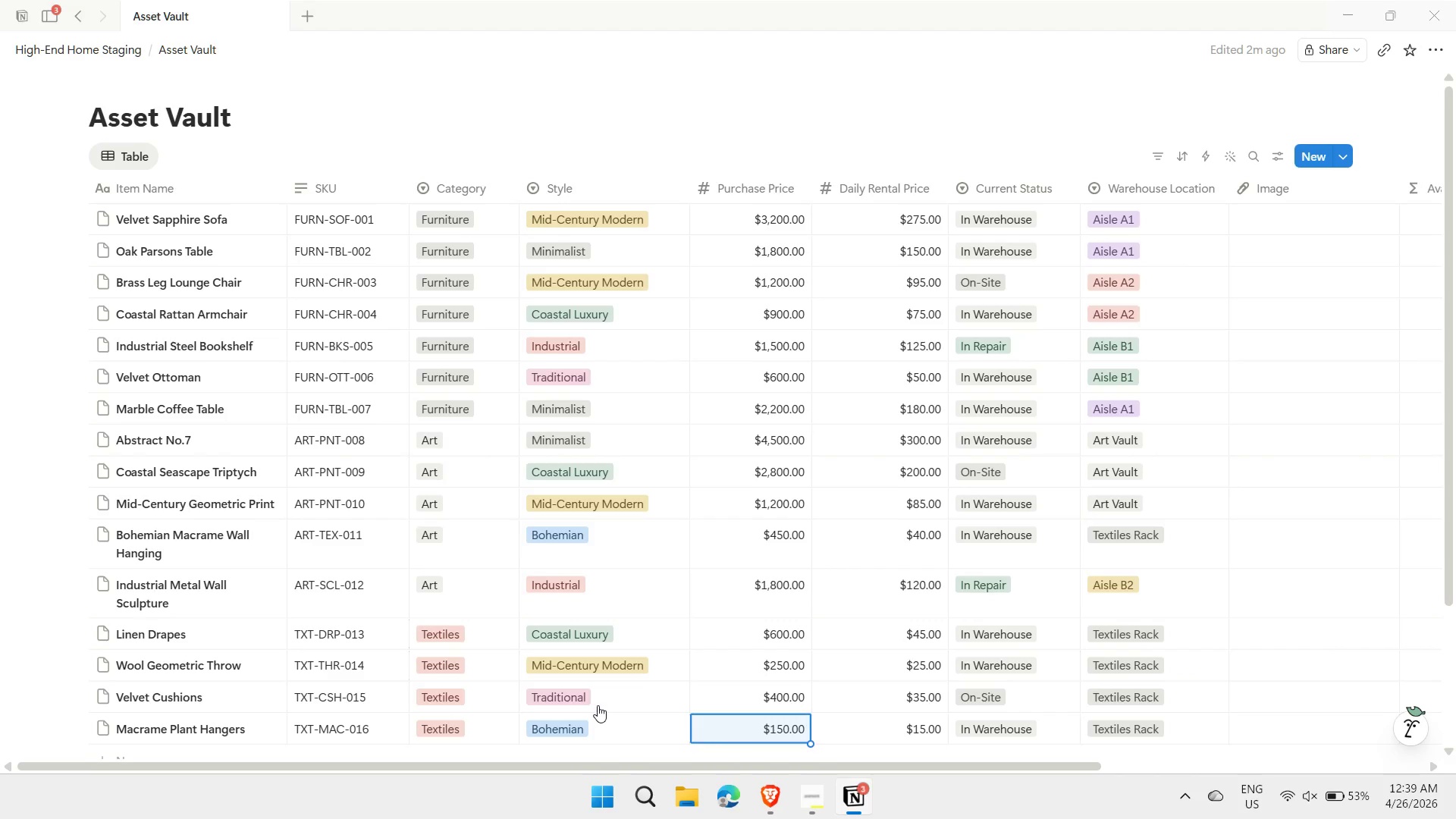 
key(ArrowLeft)
 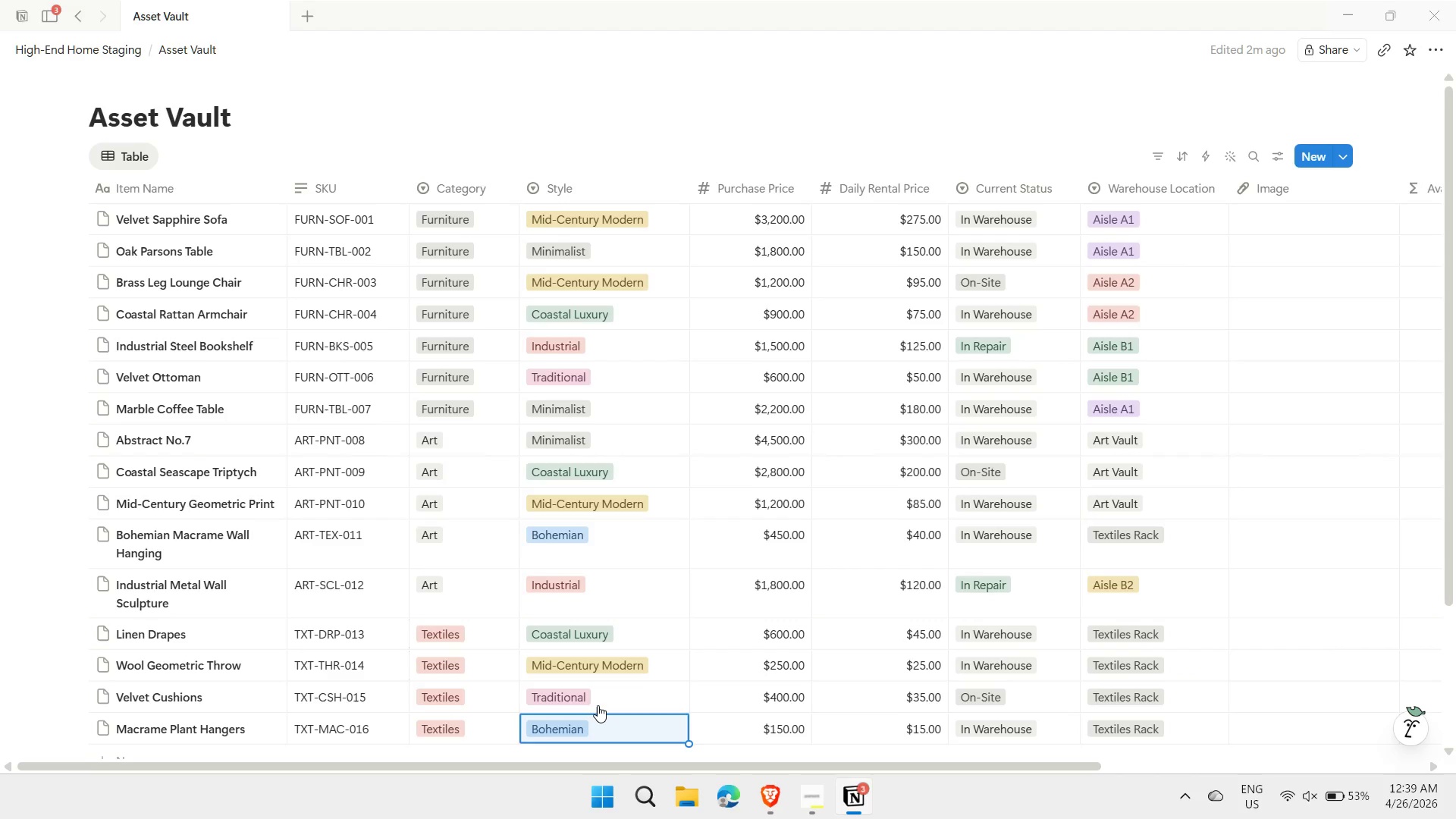 
key(ArrowLeft)
 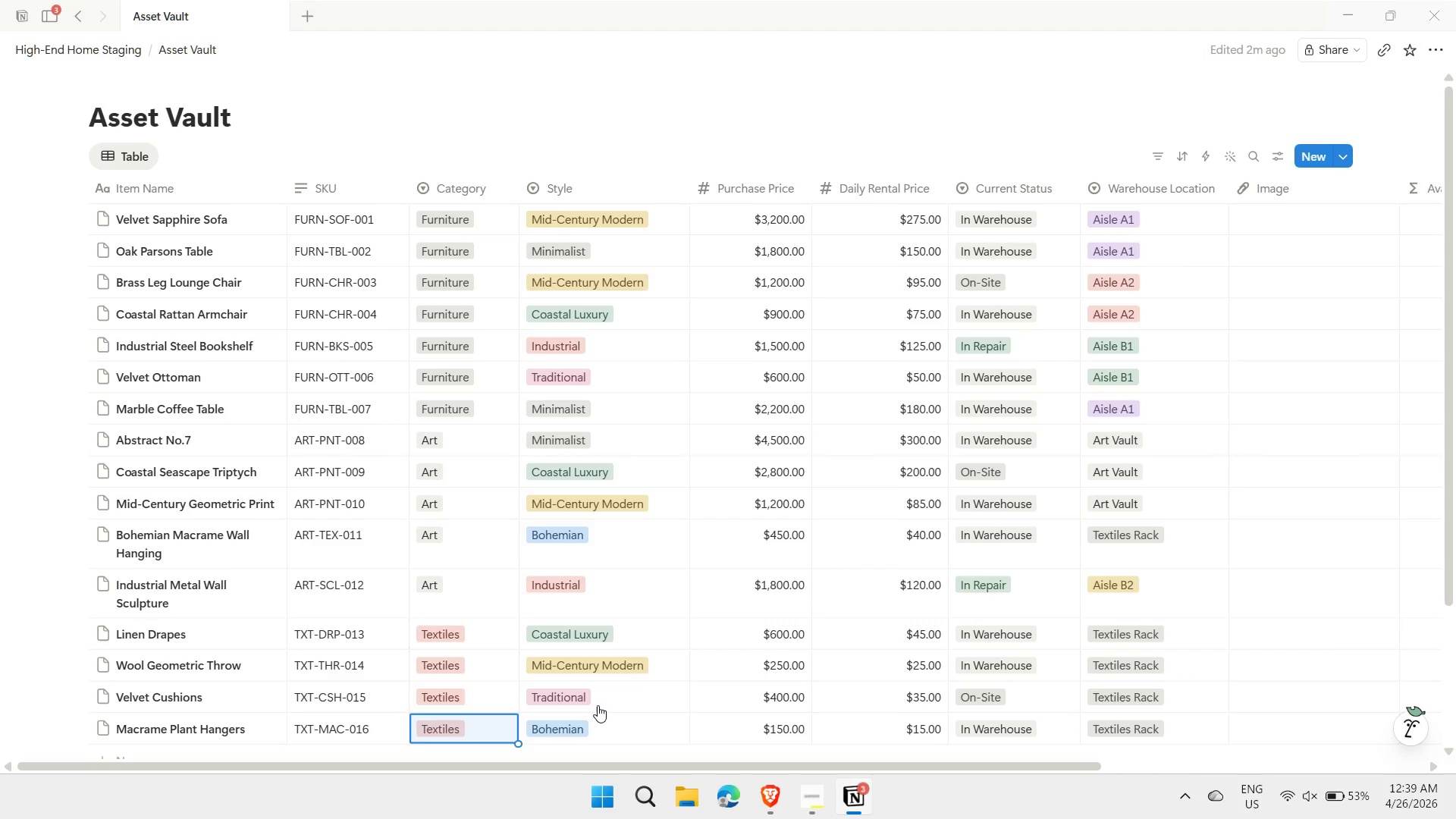 
key(ArrowLeft)
 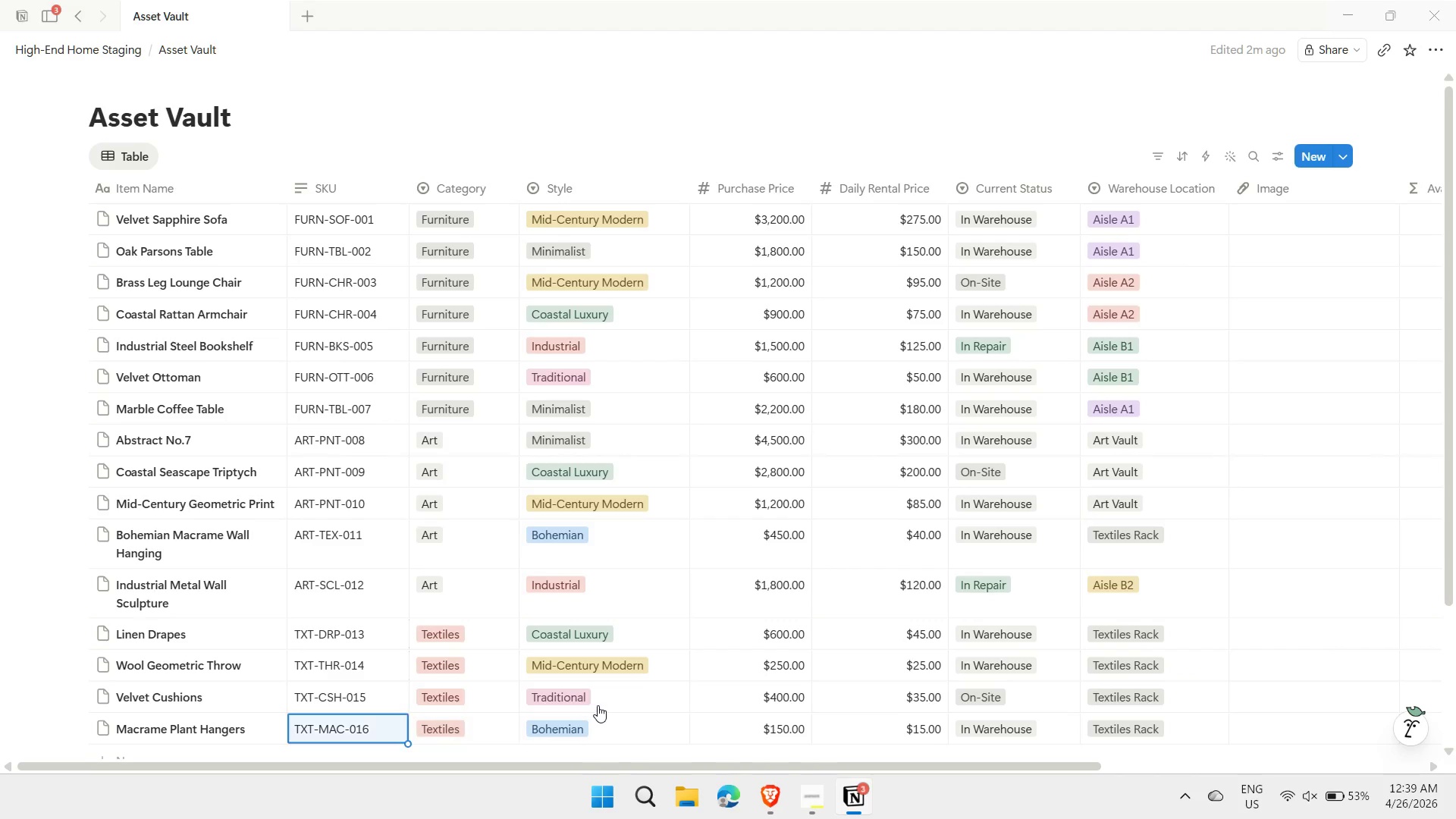 
key(ArrowLeft)
 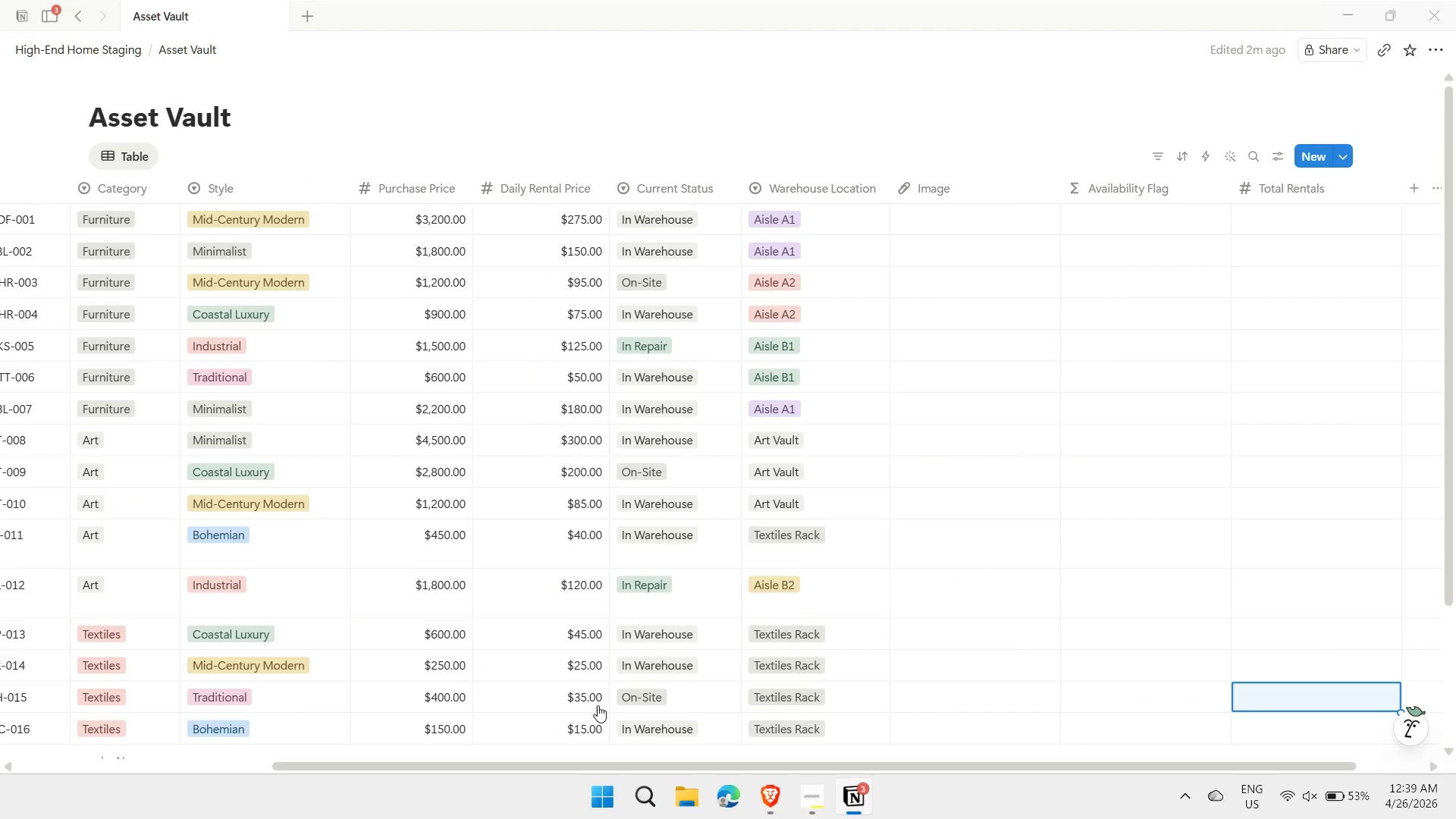 
key(ArrowLeft)
 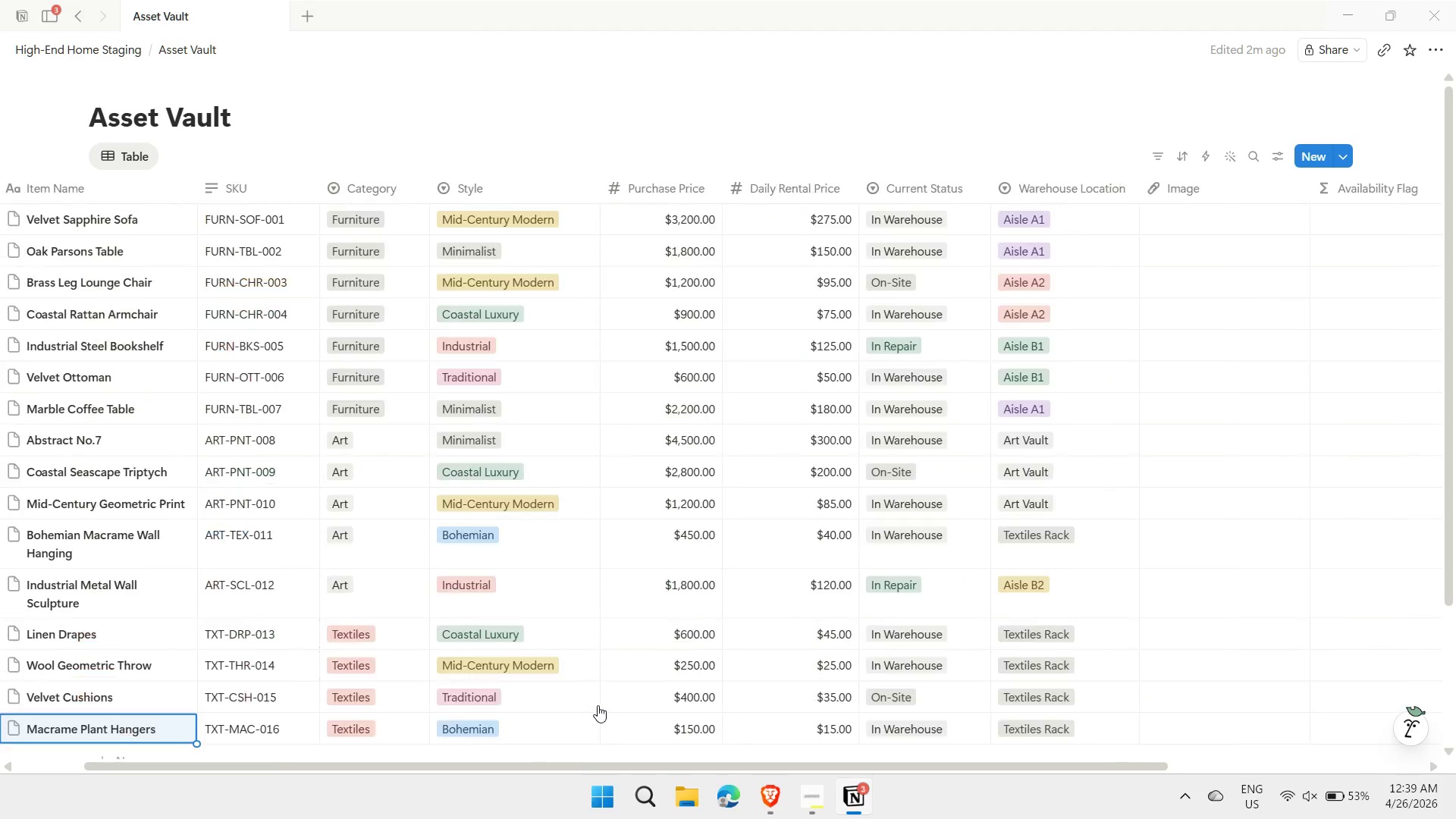 
key(ArrowRight)
 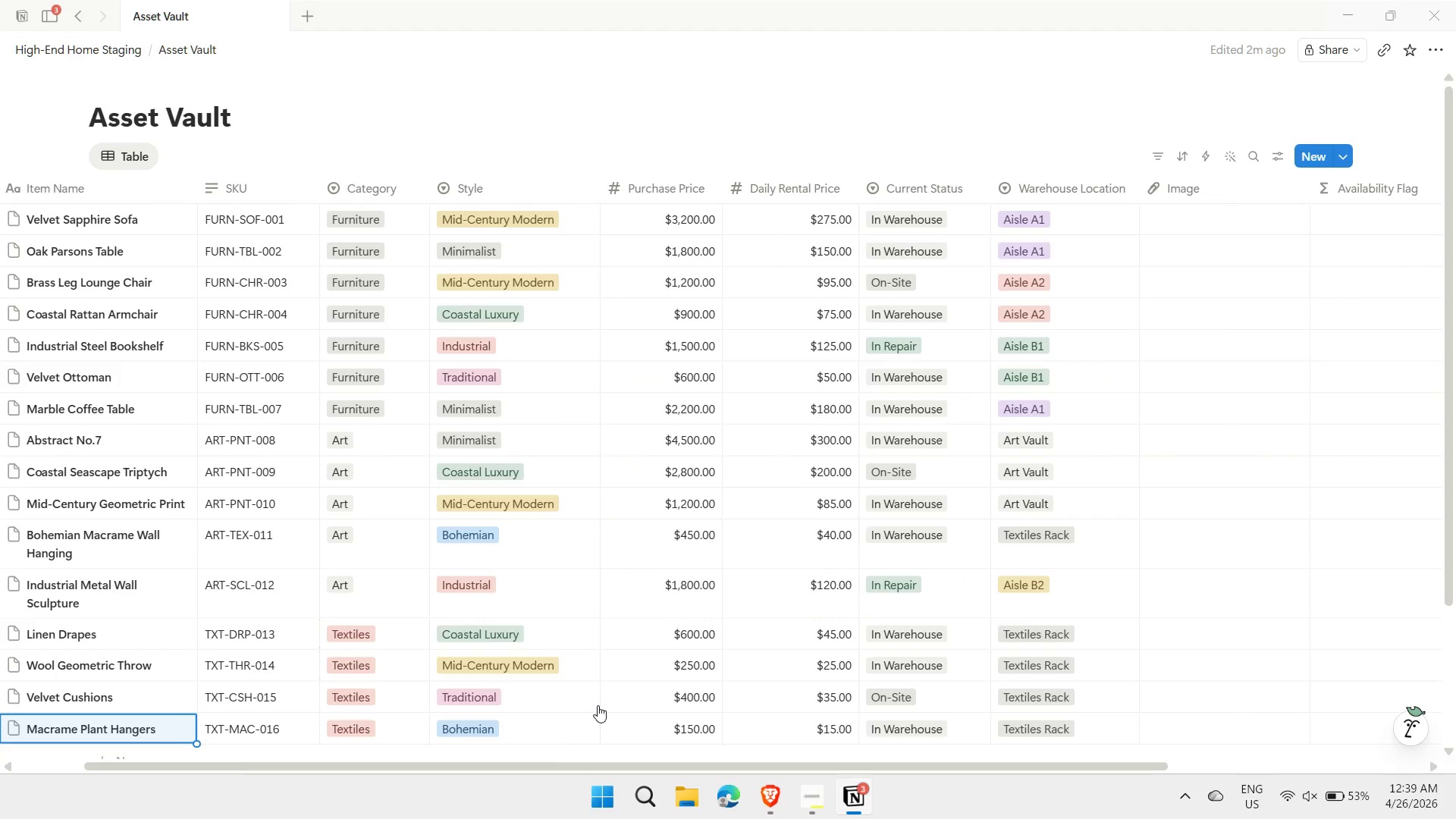 
key(Shift+ShiftLeft)
 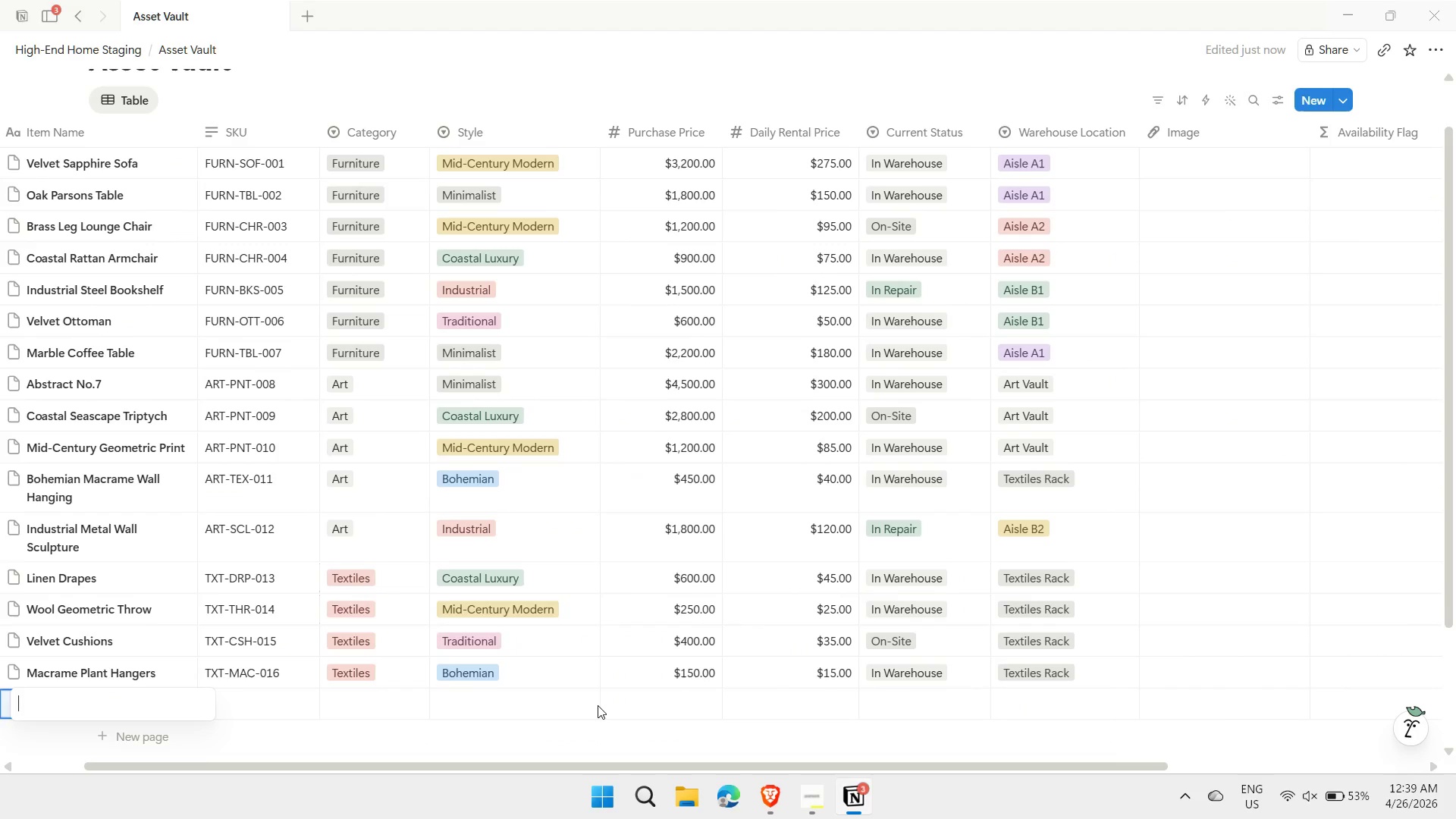 
key(Shift+Enter)
 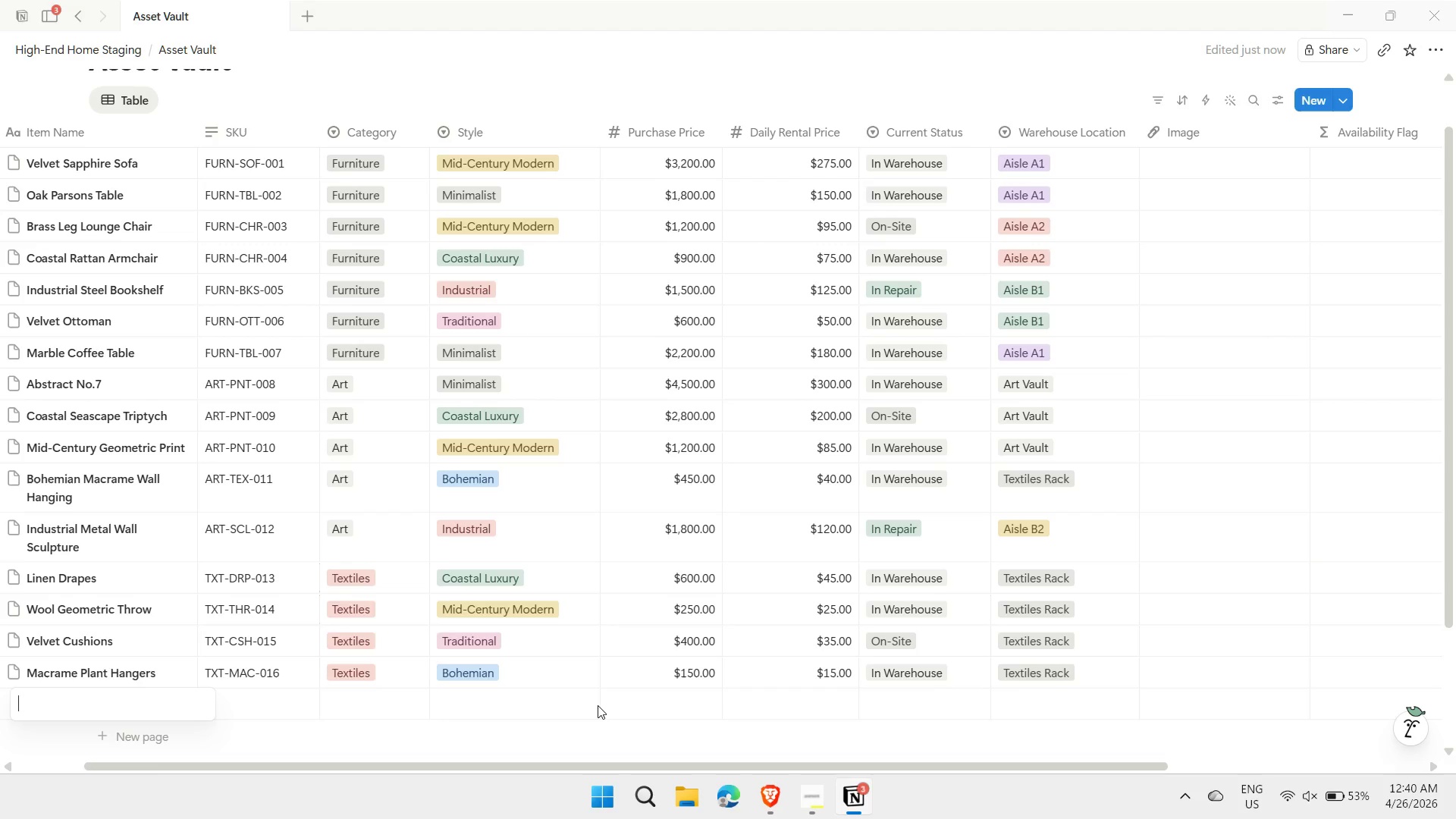 
wait(10.58)
 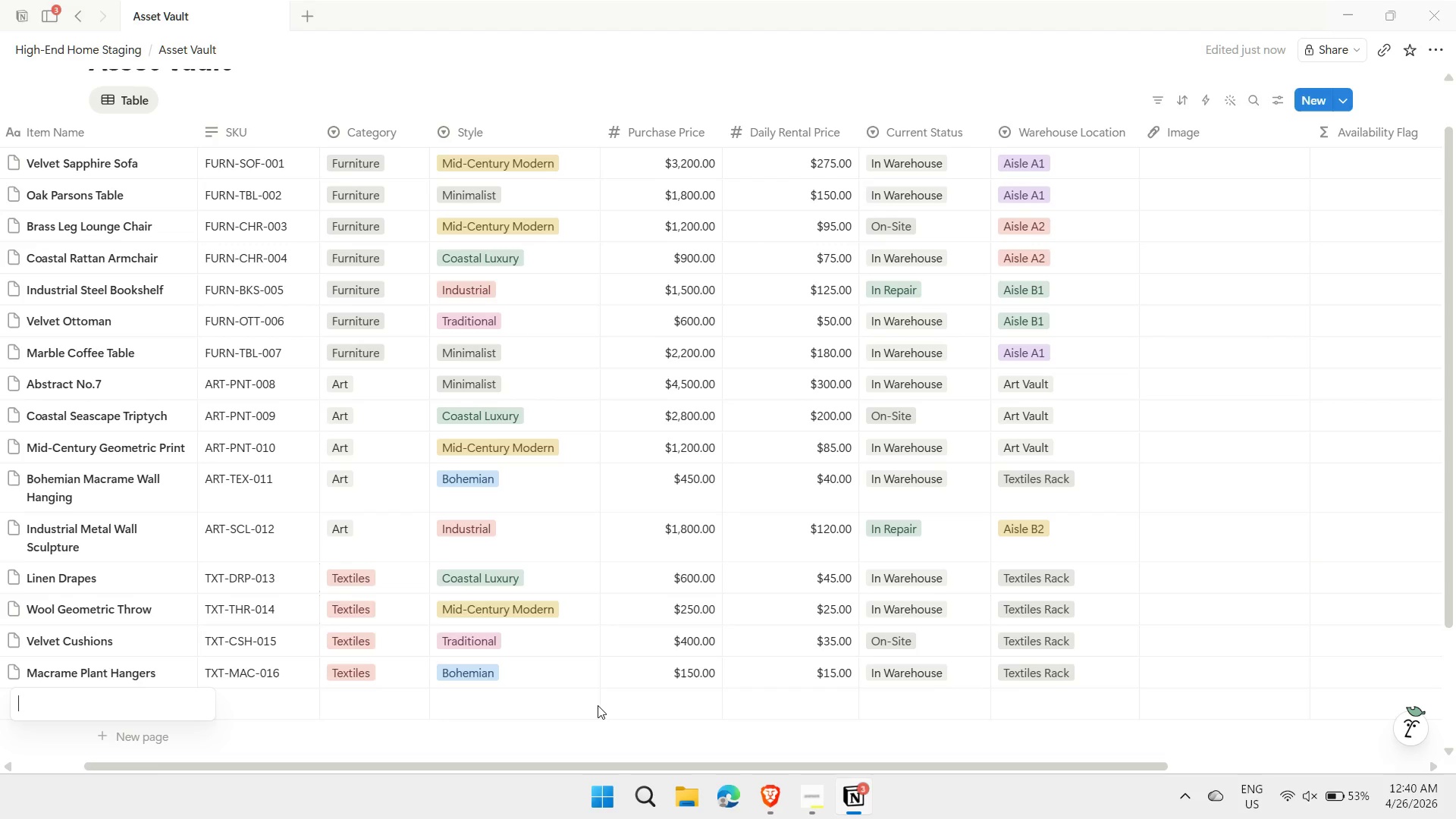 
type(Arc Floor Lamp)
 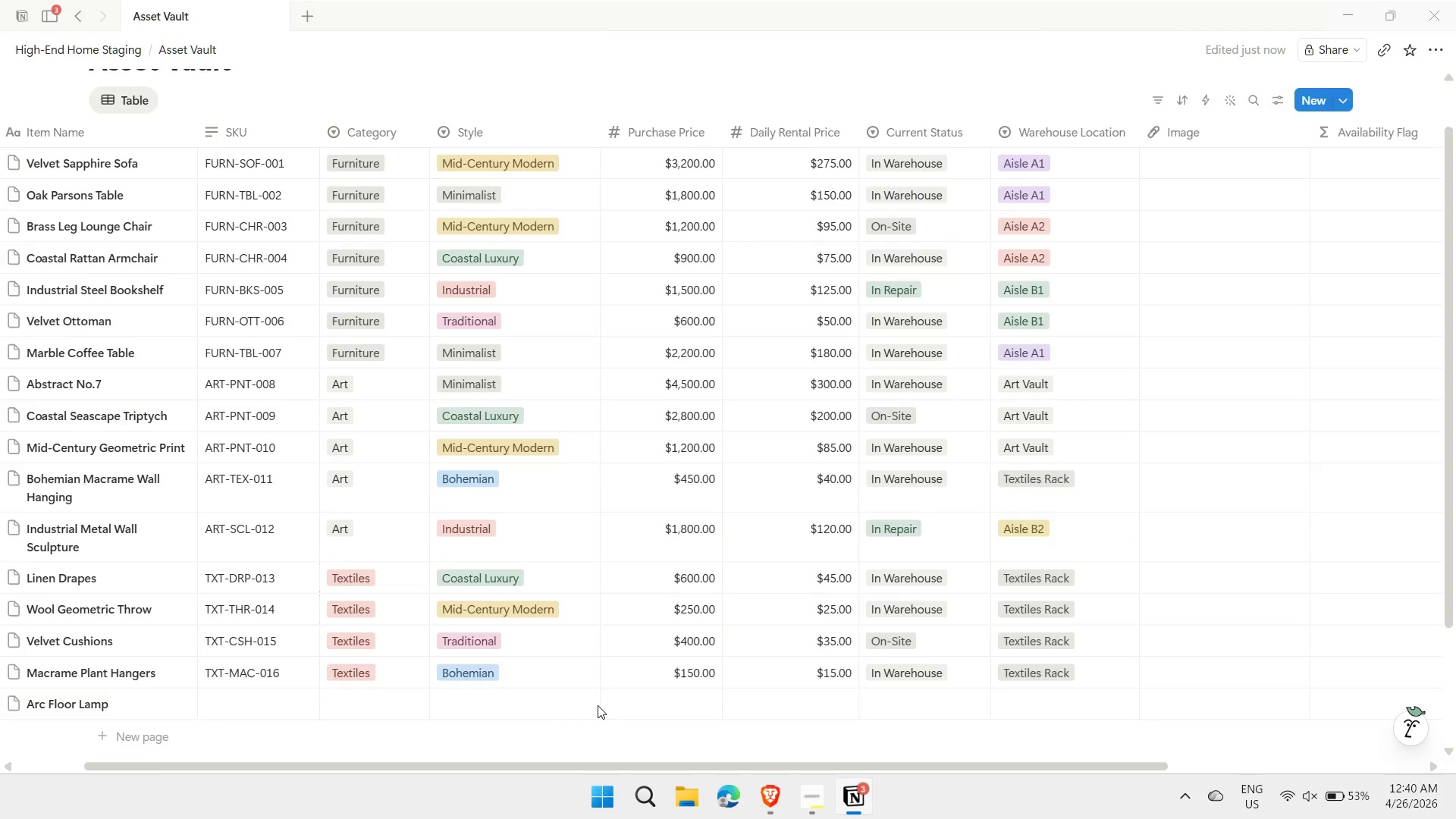 
key(Shift+Enter)
 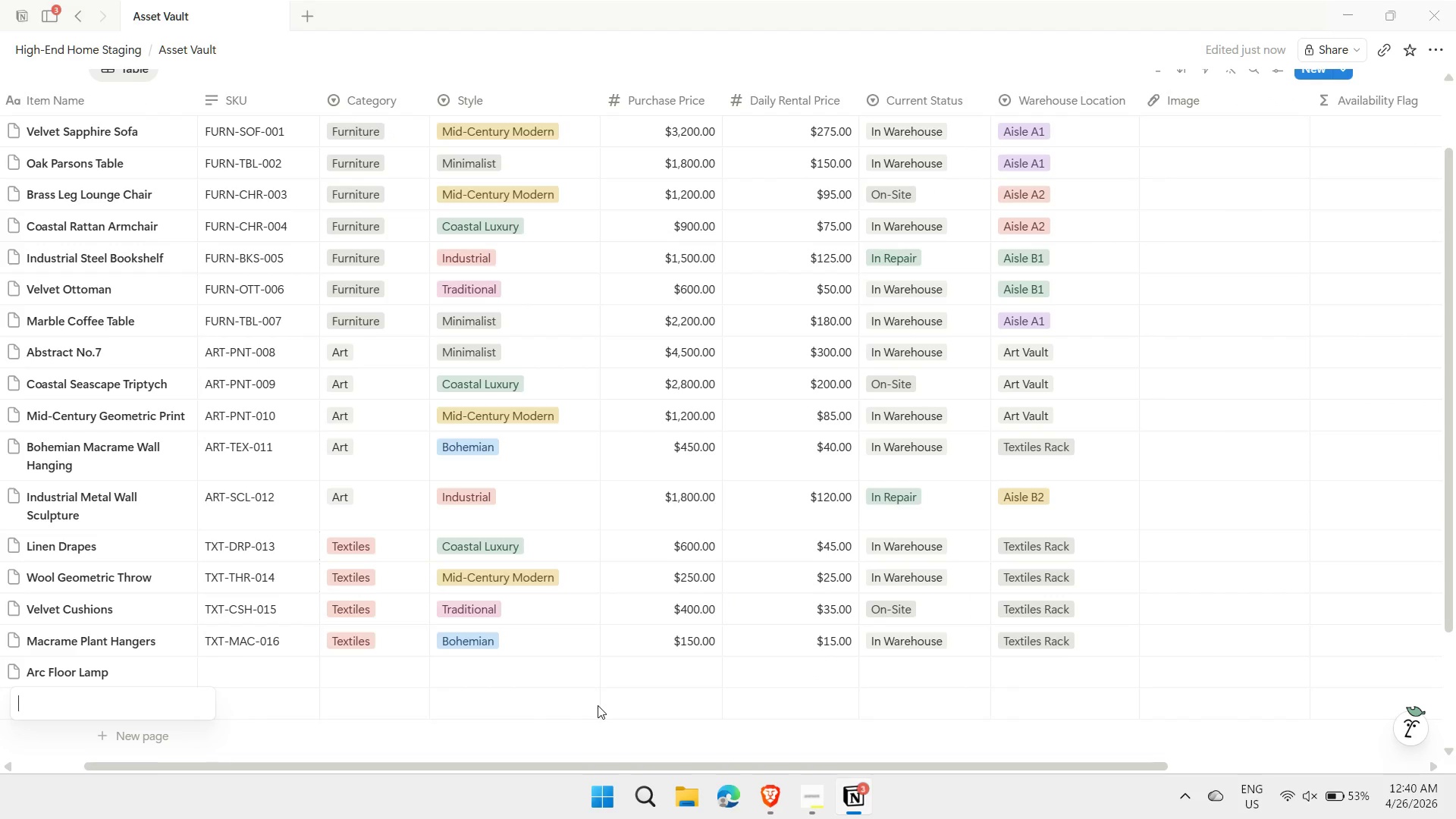 
type(Coat)
key(Backspace)
type(stal Rp)
key(Backspace)
type(ope Pena)
key(Backspace)
type(dant)
 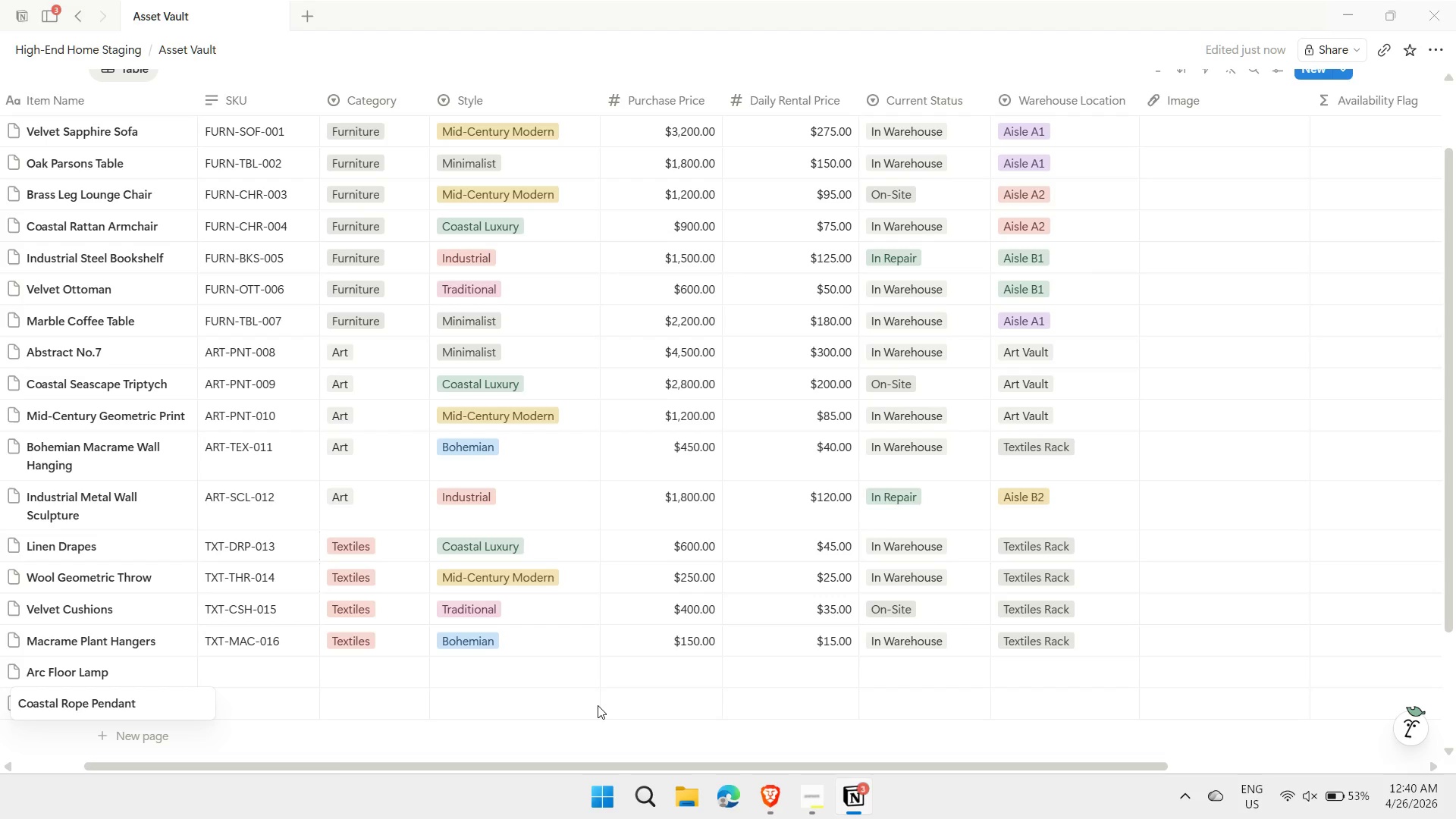 
wait(11.27)
 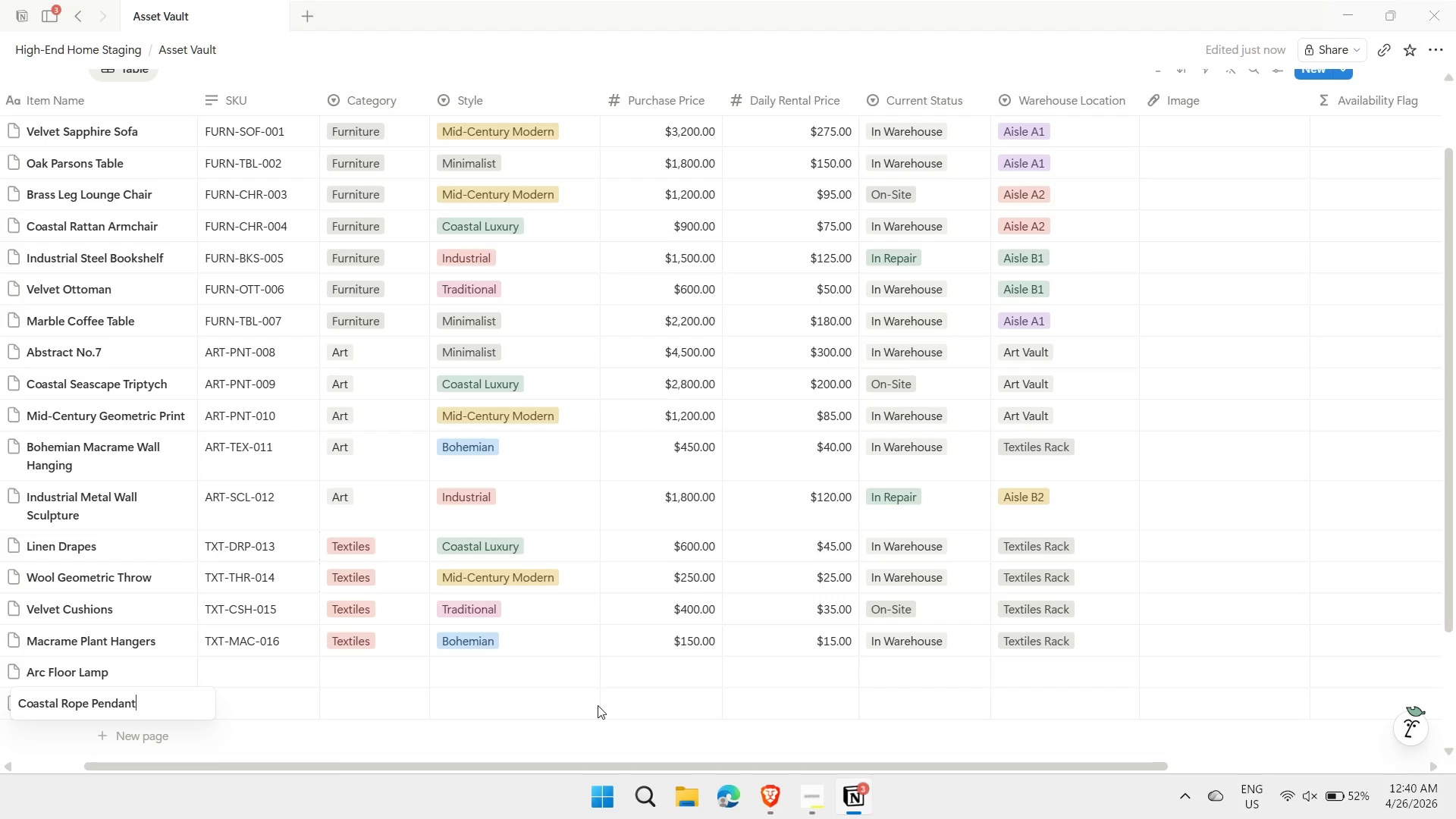 
key(Shift+ShiftLeft)
 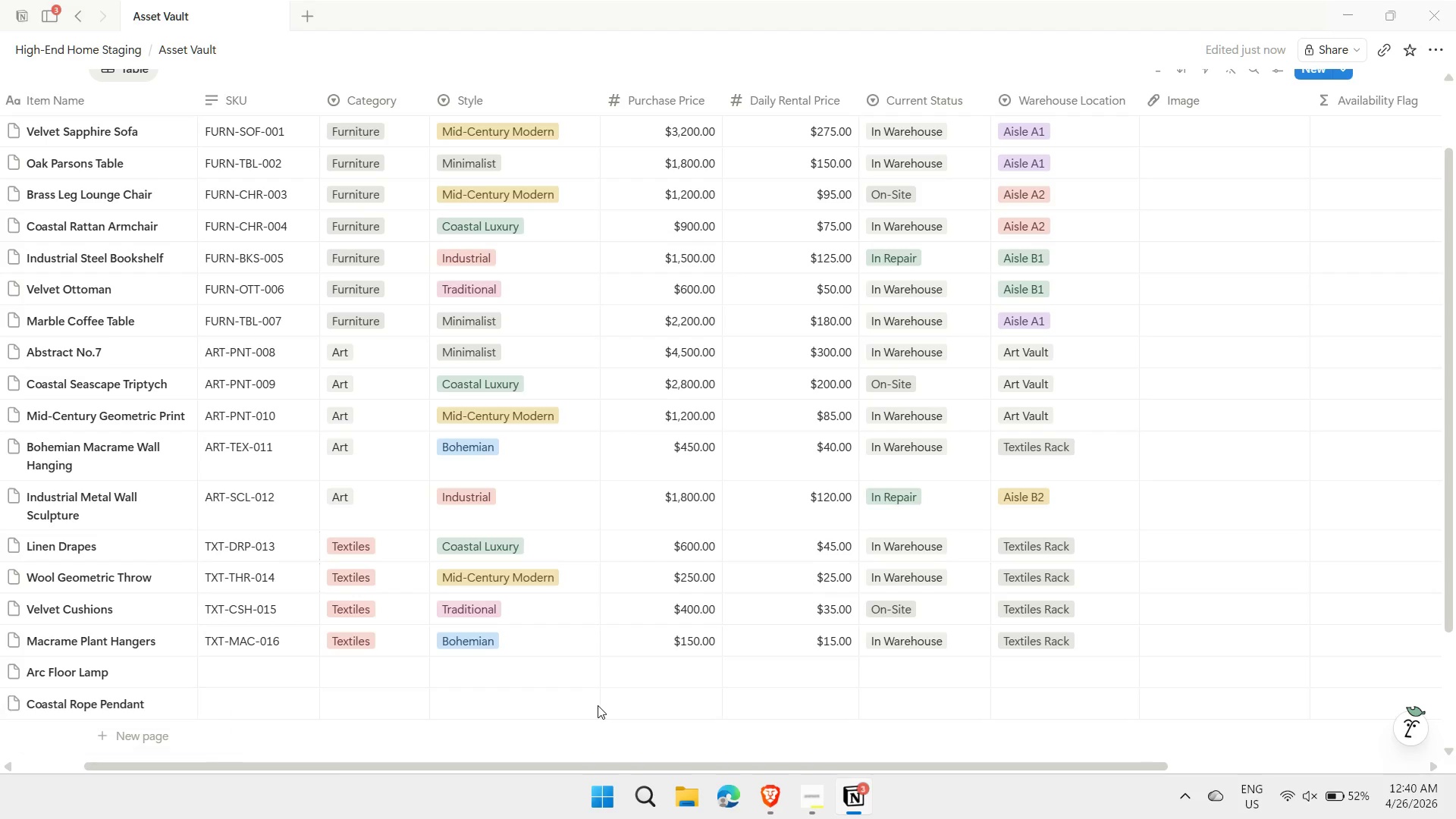 
key(Shift+Enter)
 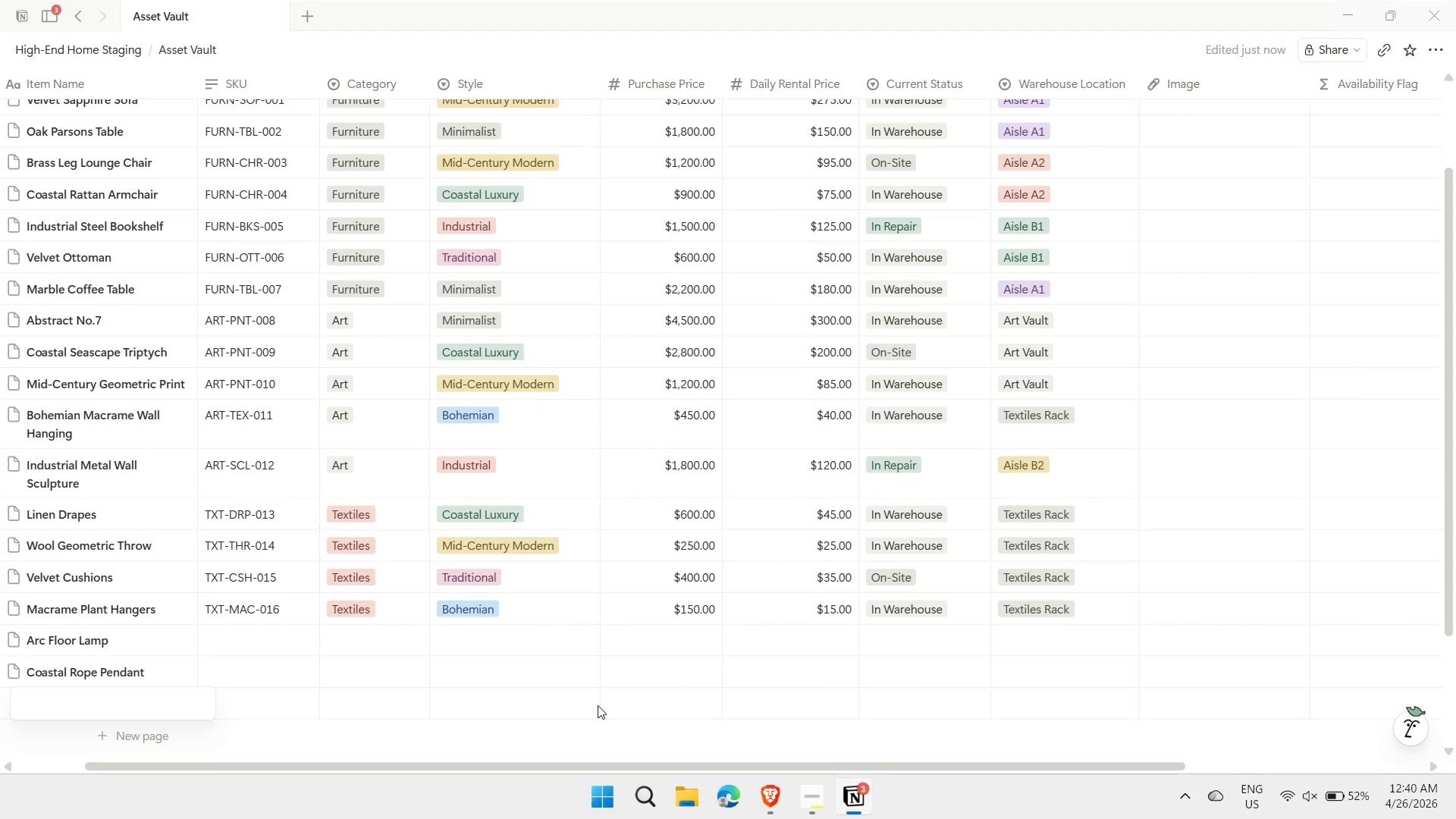 
type(Industriall Cage Sconce)
 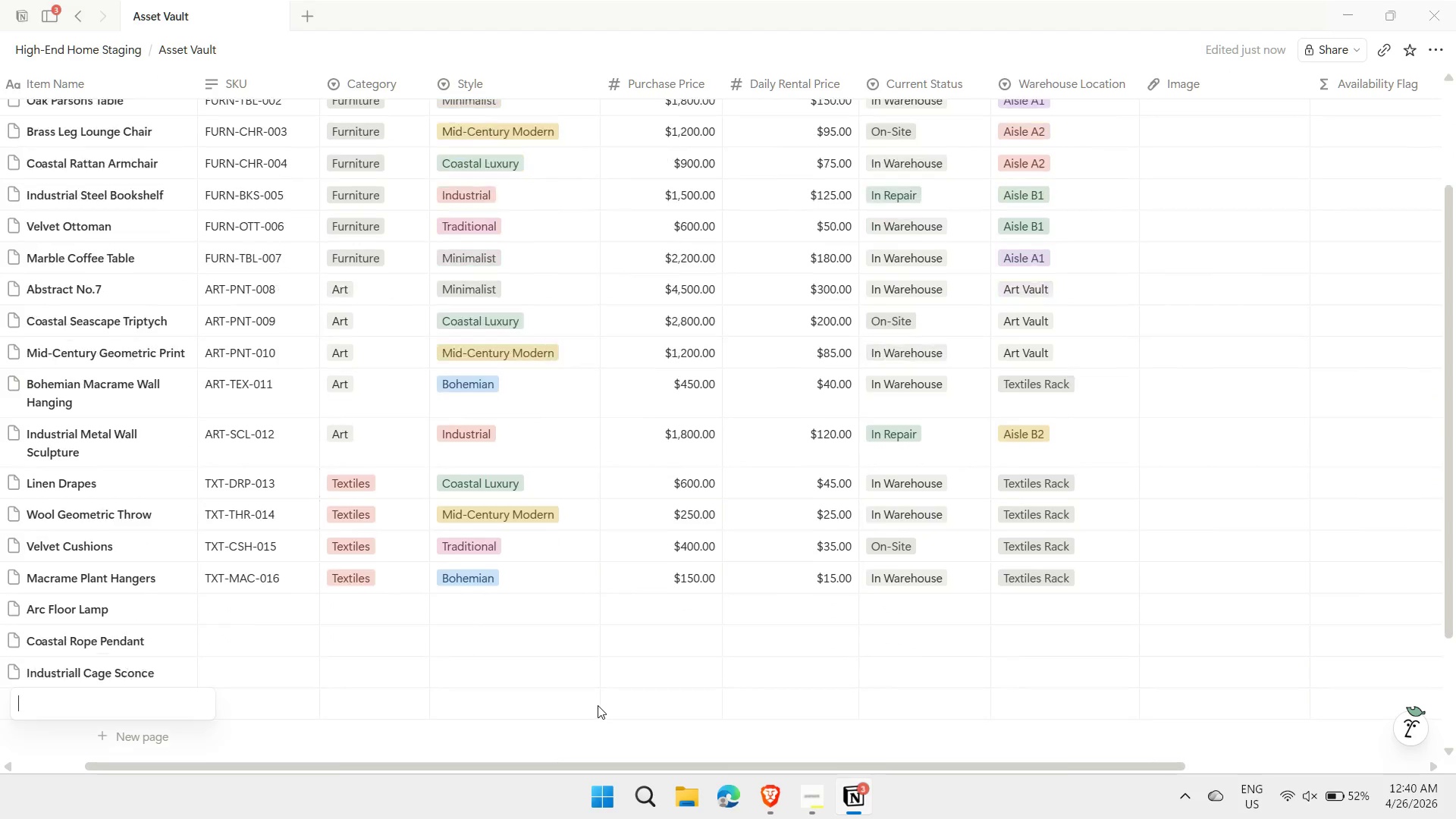 
key(Shift+Enter)
 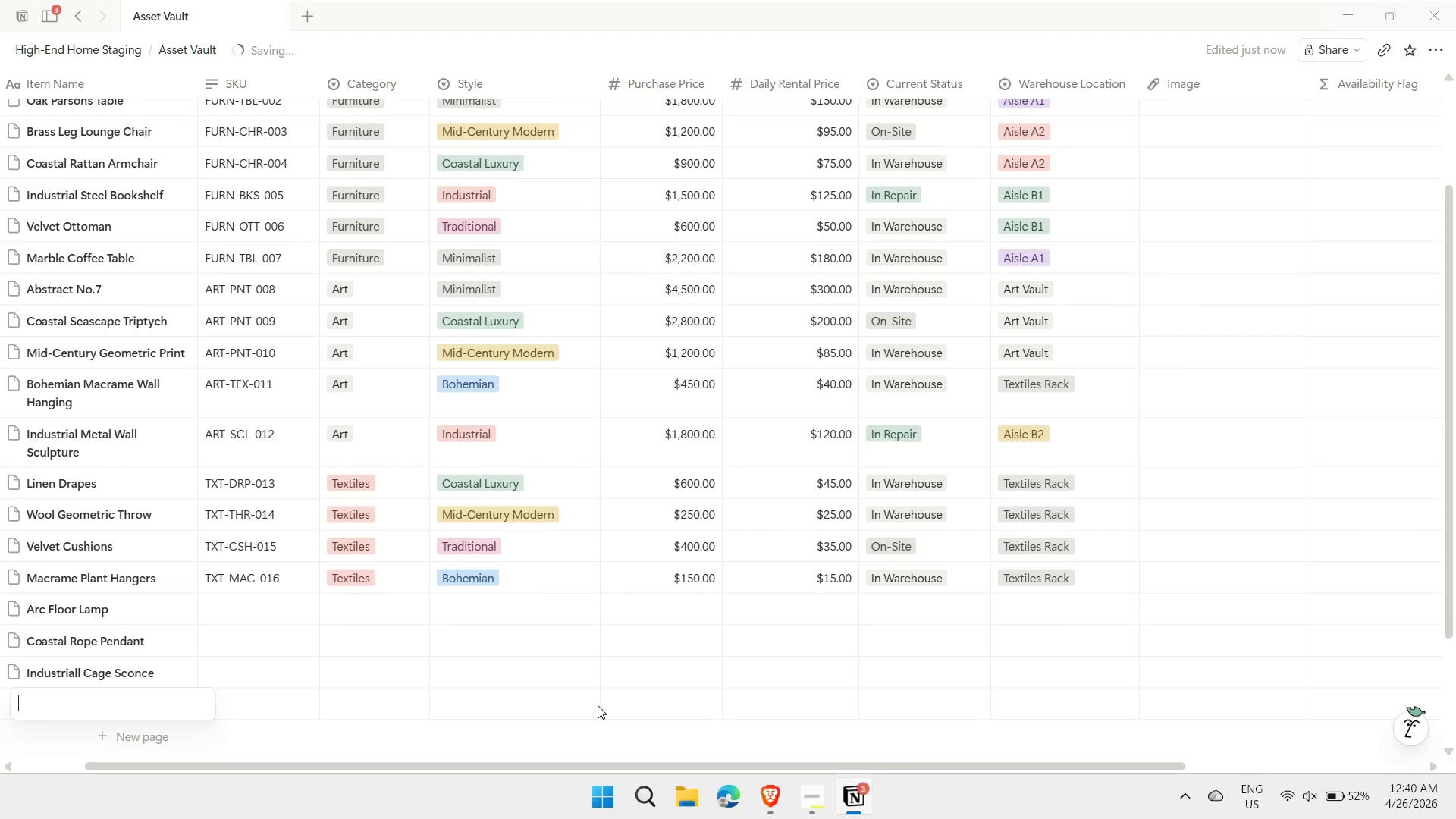 
type(Minimalist Track Lighting)
 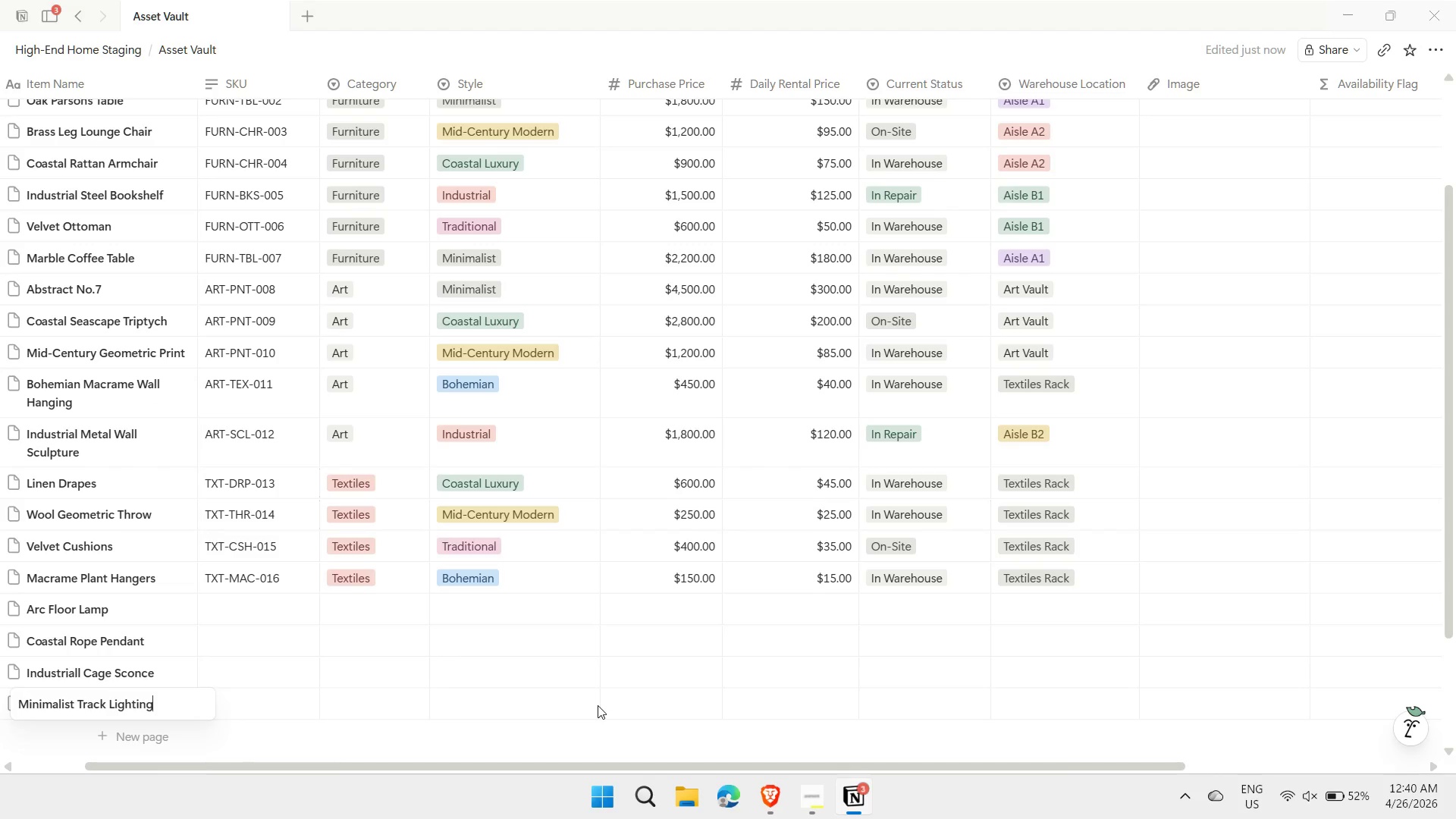 
 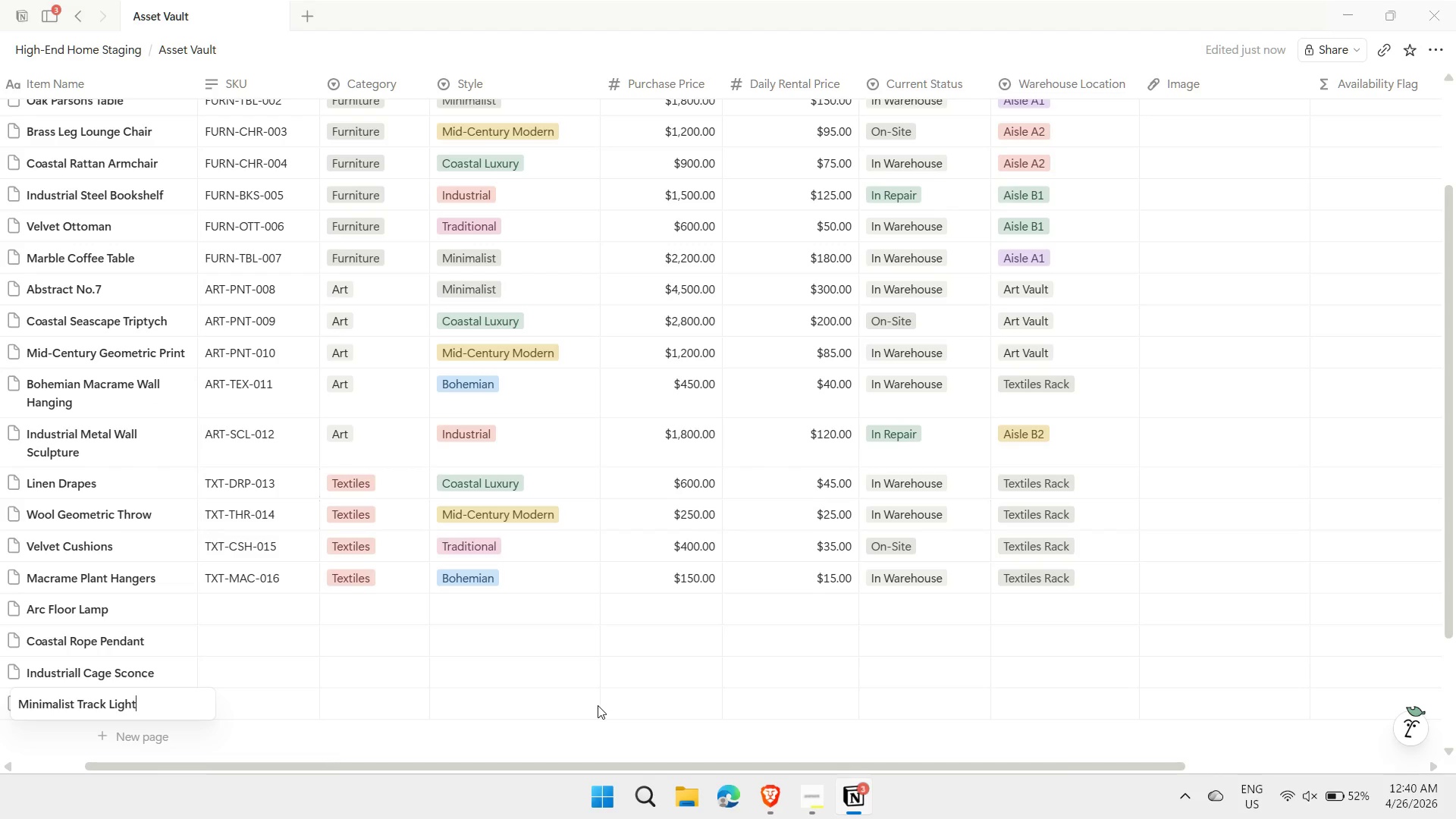 
key(Enter)
 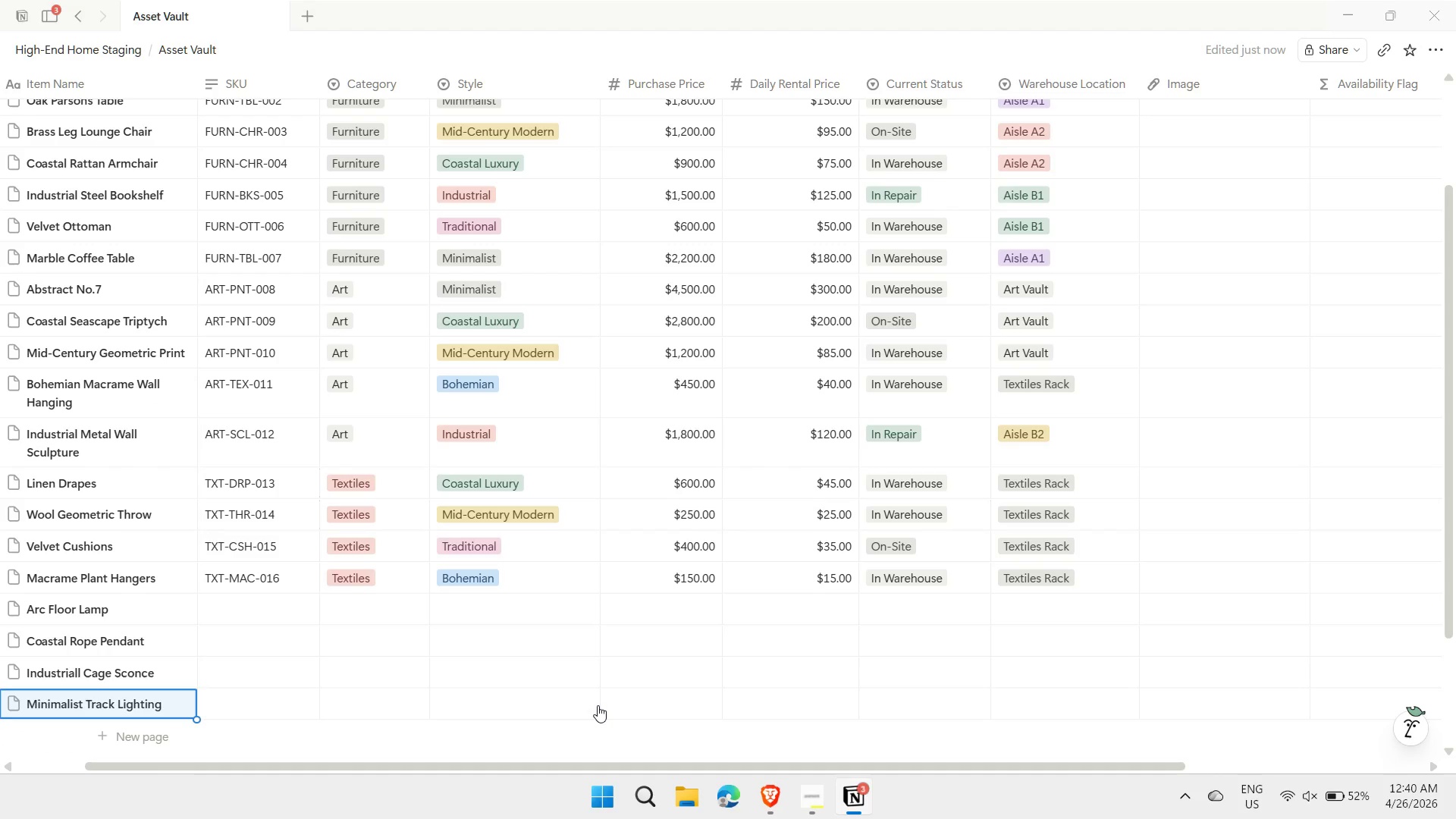 
key(ArrowRight)
 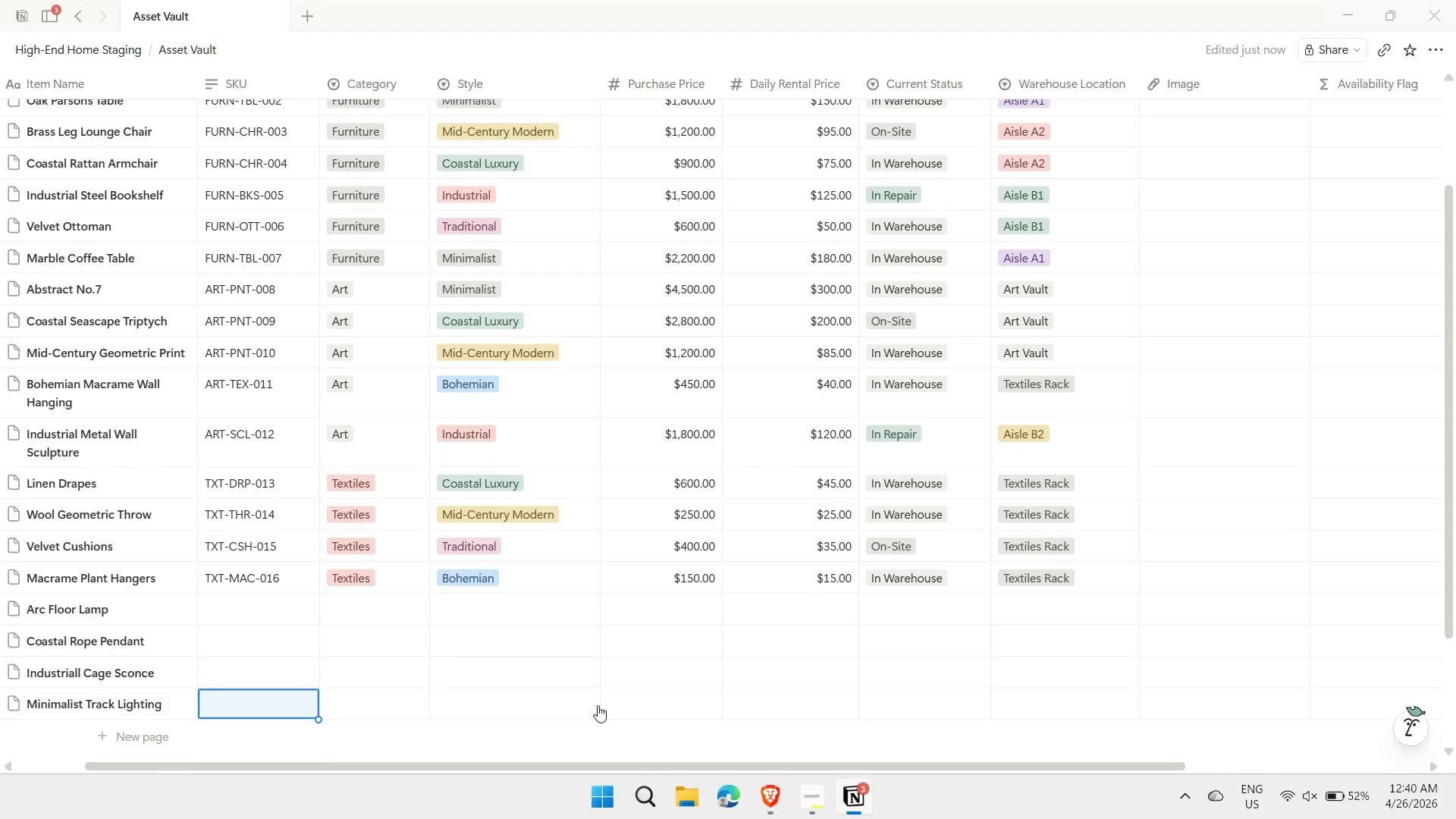 
key(ArrowUp)
 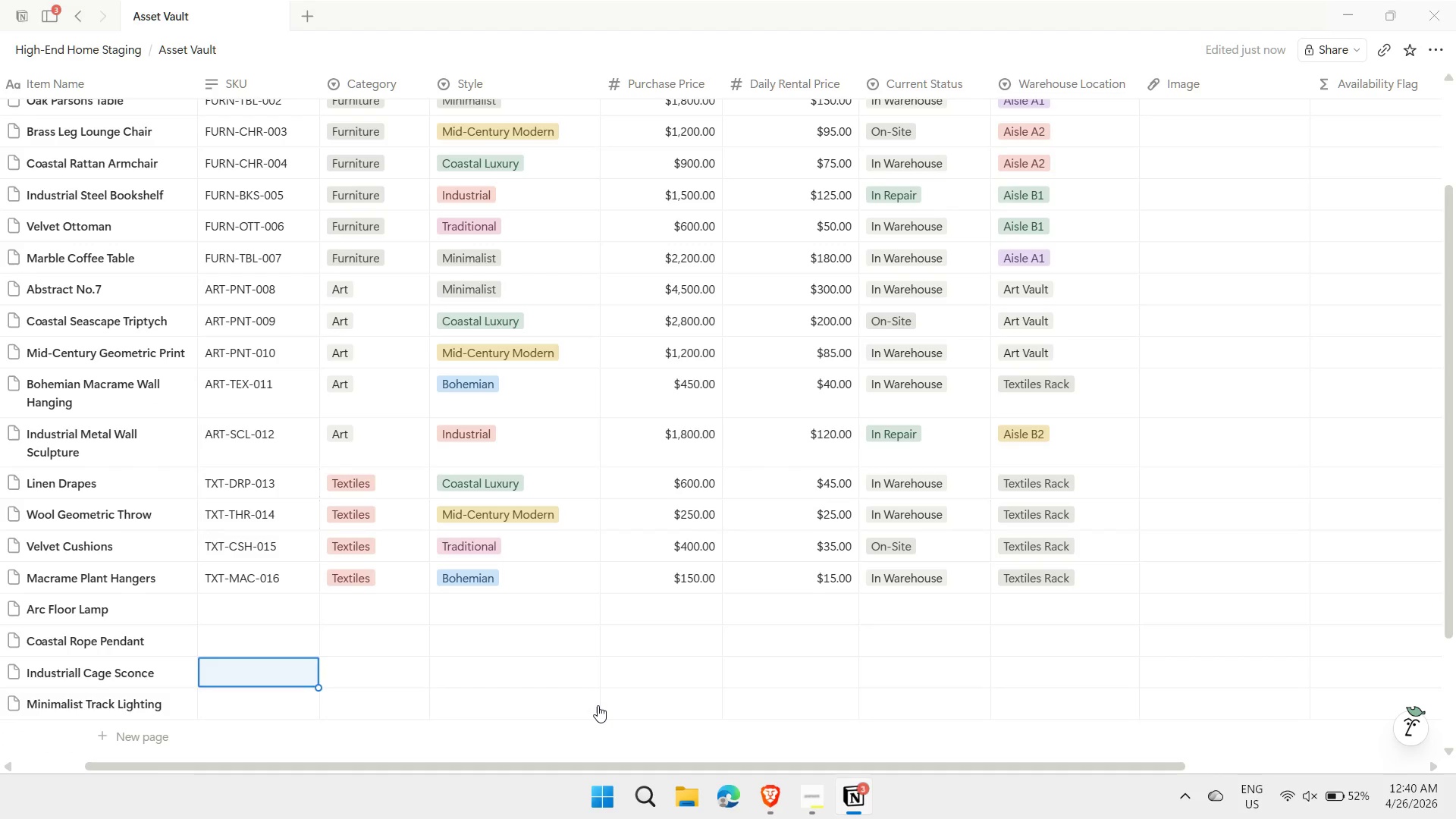 
key(ArrowUp)
 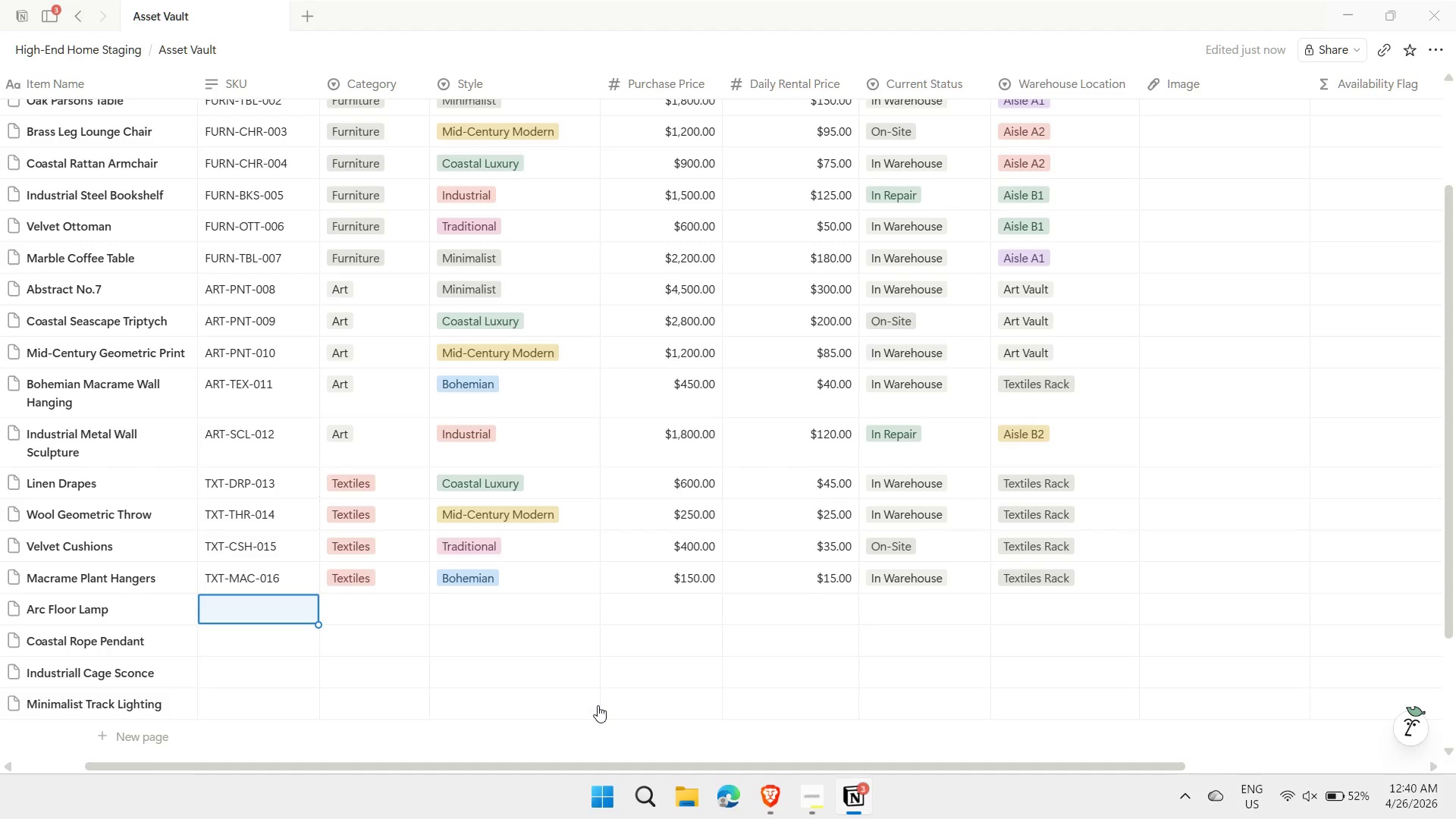 
key(ArrowUp)
 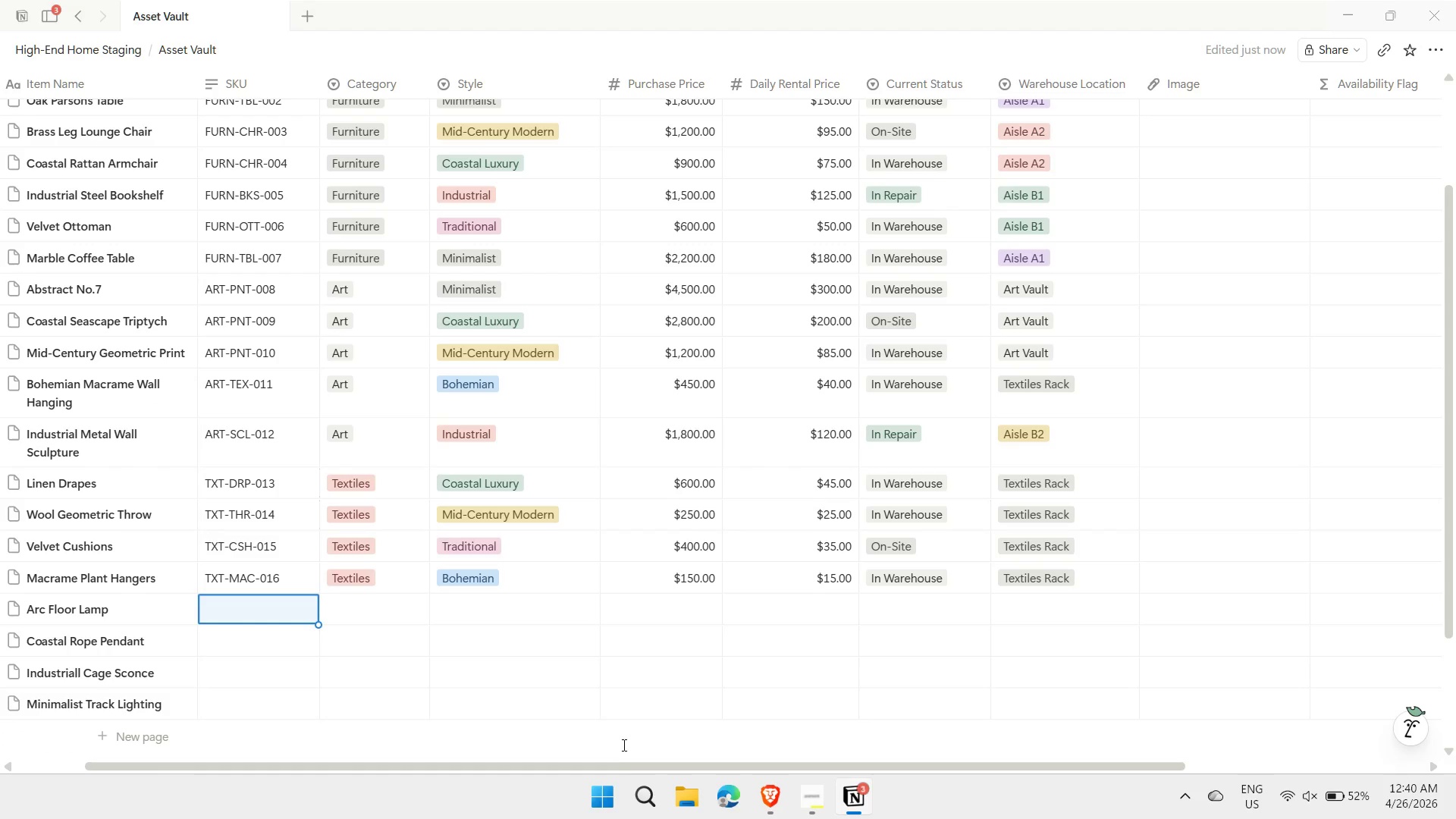 
left_click_drag(start_coordinate=[623, 765], to_coordinate=[535, 768])
 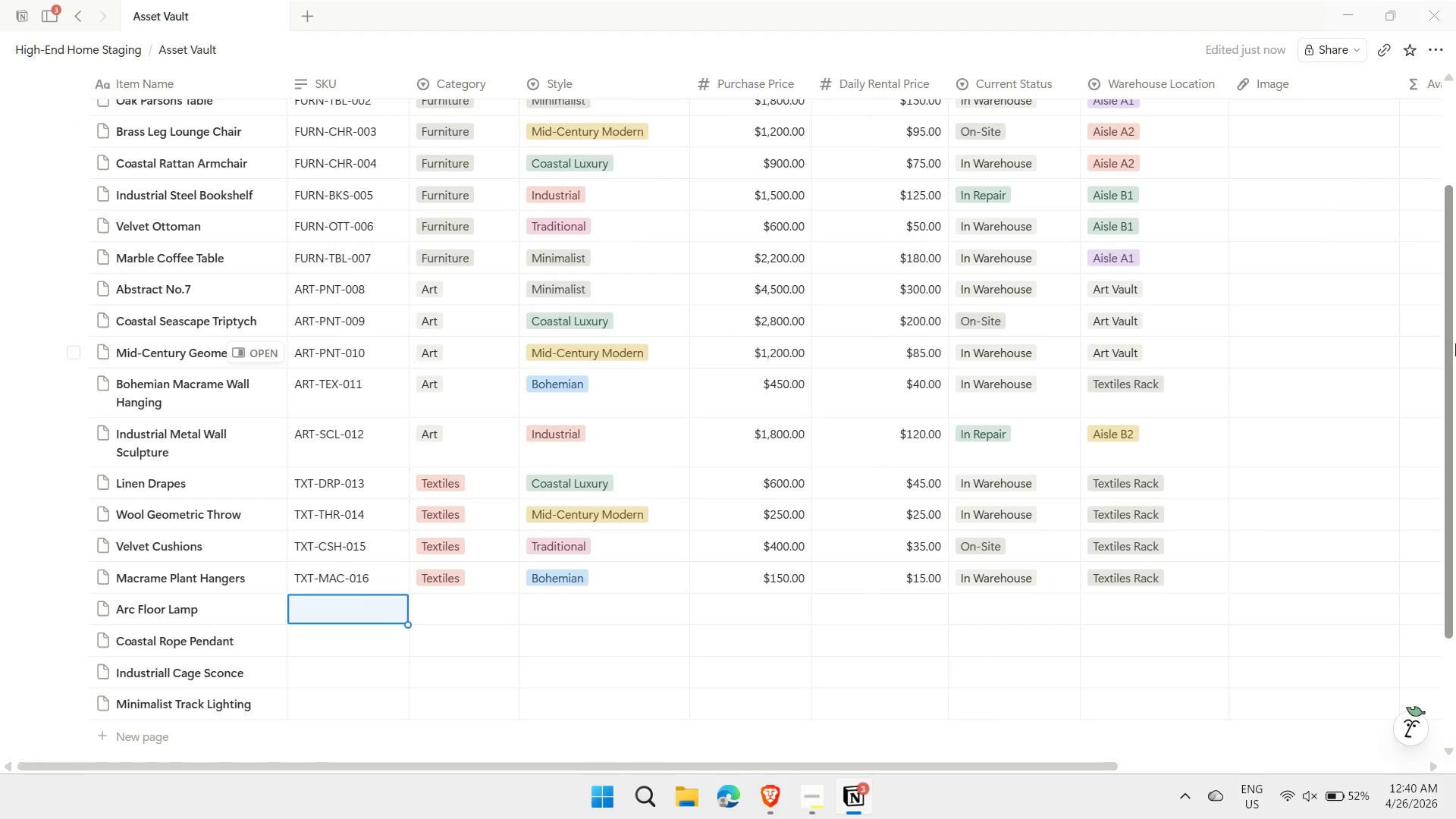 
left_click_drag(start_coordinate=[1455, 344], to_coordinate=[1451, 494])
 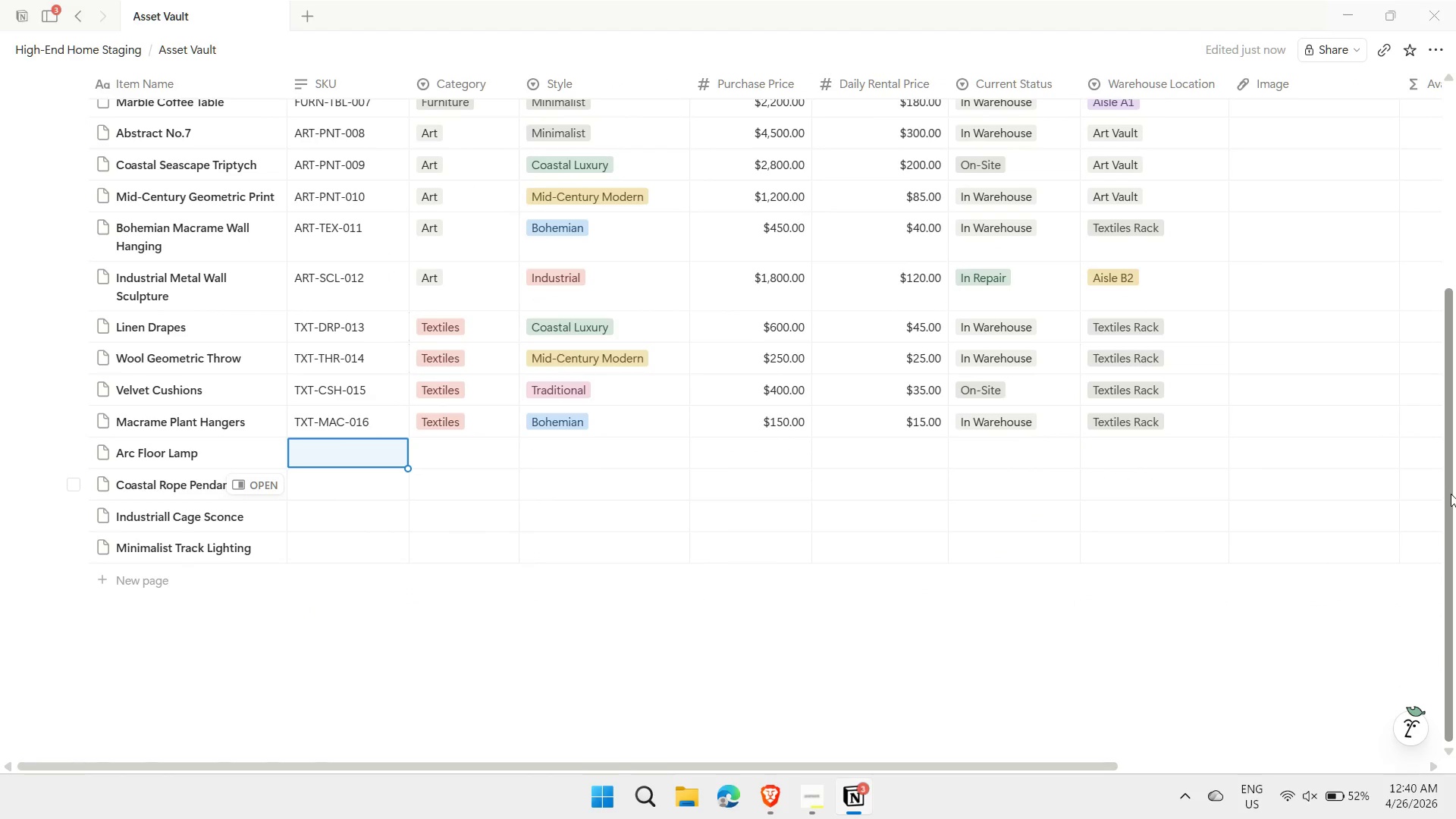 
type(LTG-LMP-)
 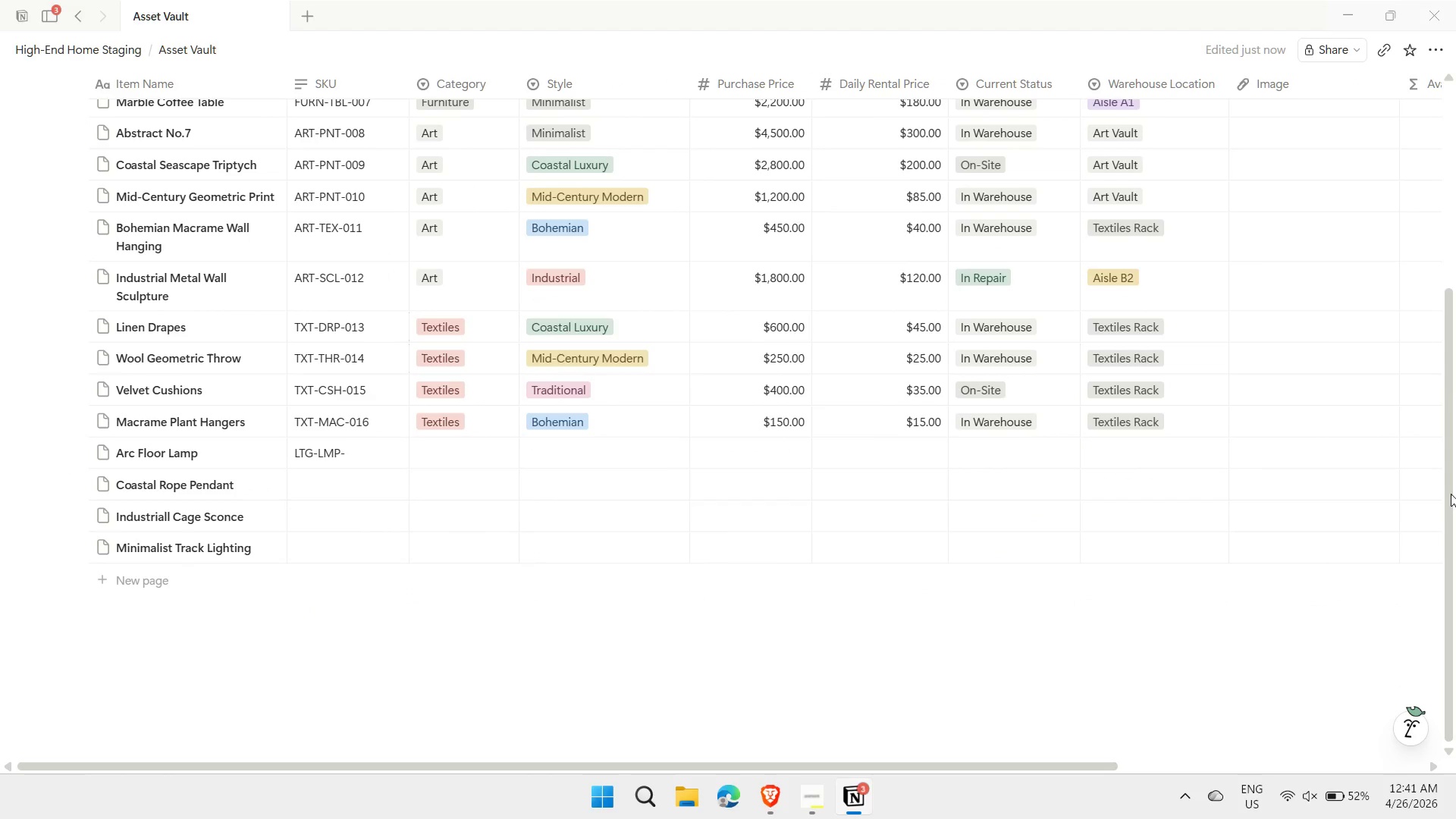 
key(Enter)
 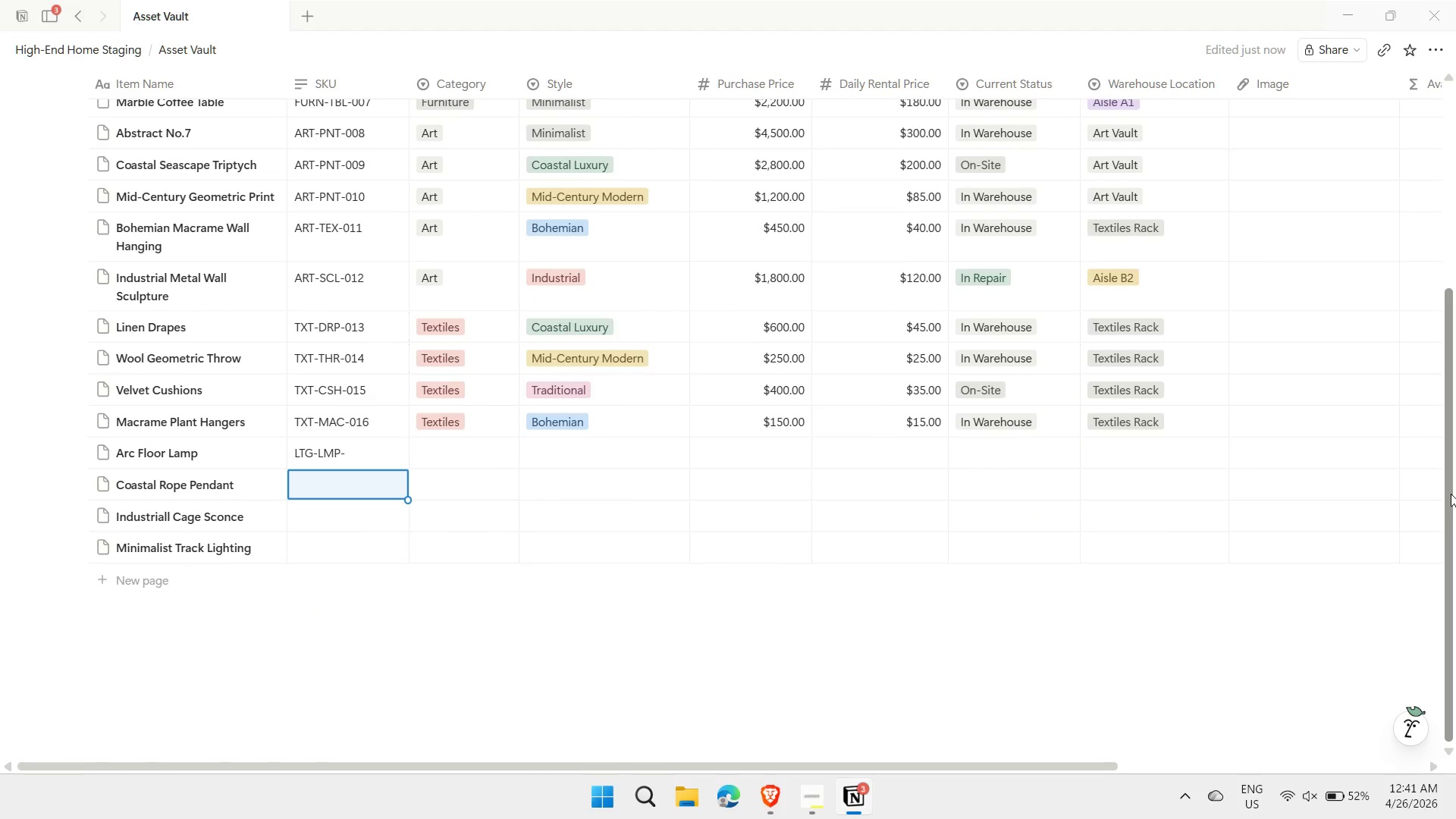 
type(LTG-PND-)
 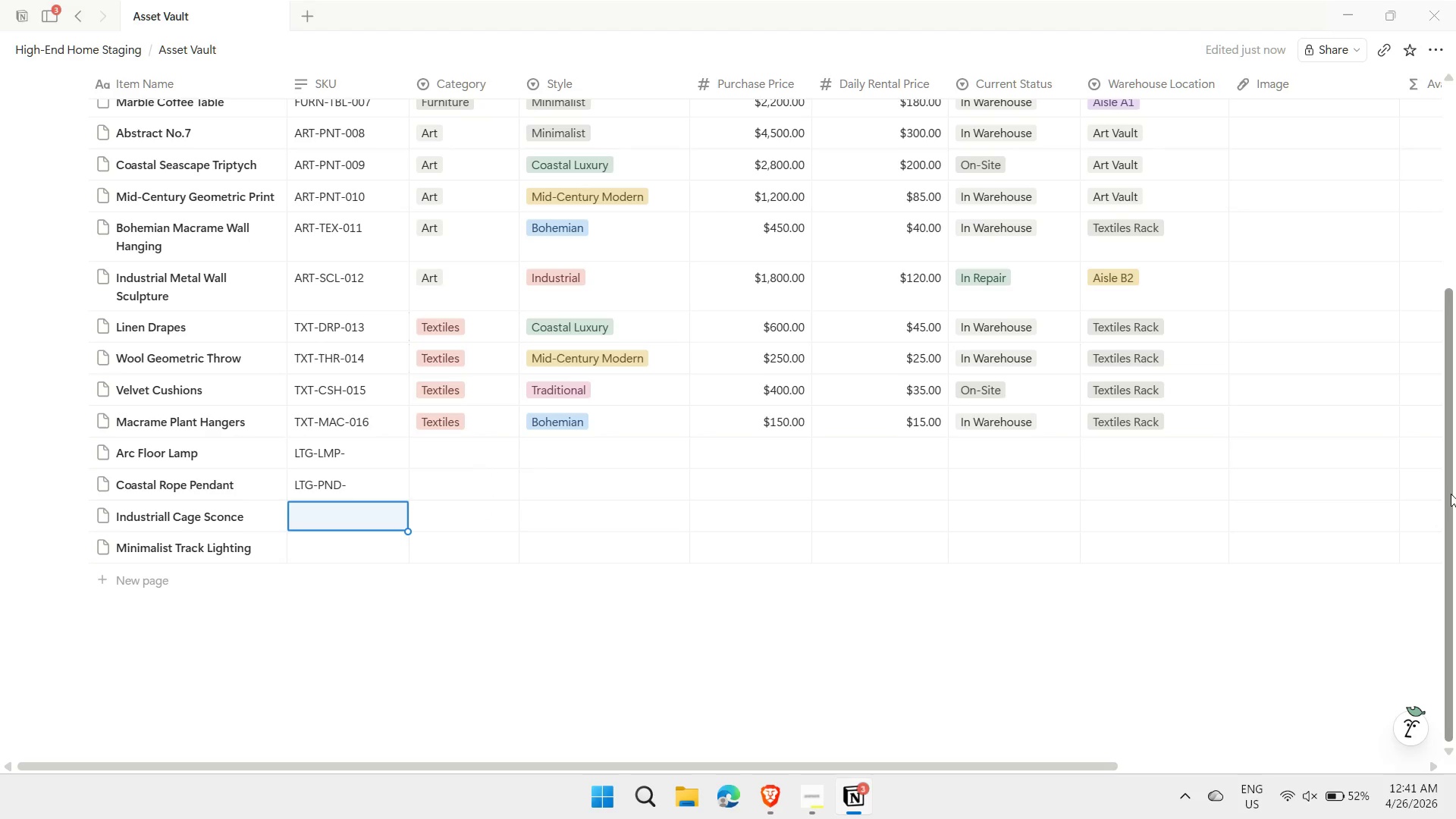 
key(Enter)
 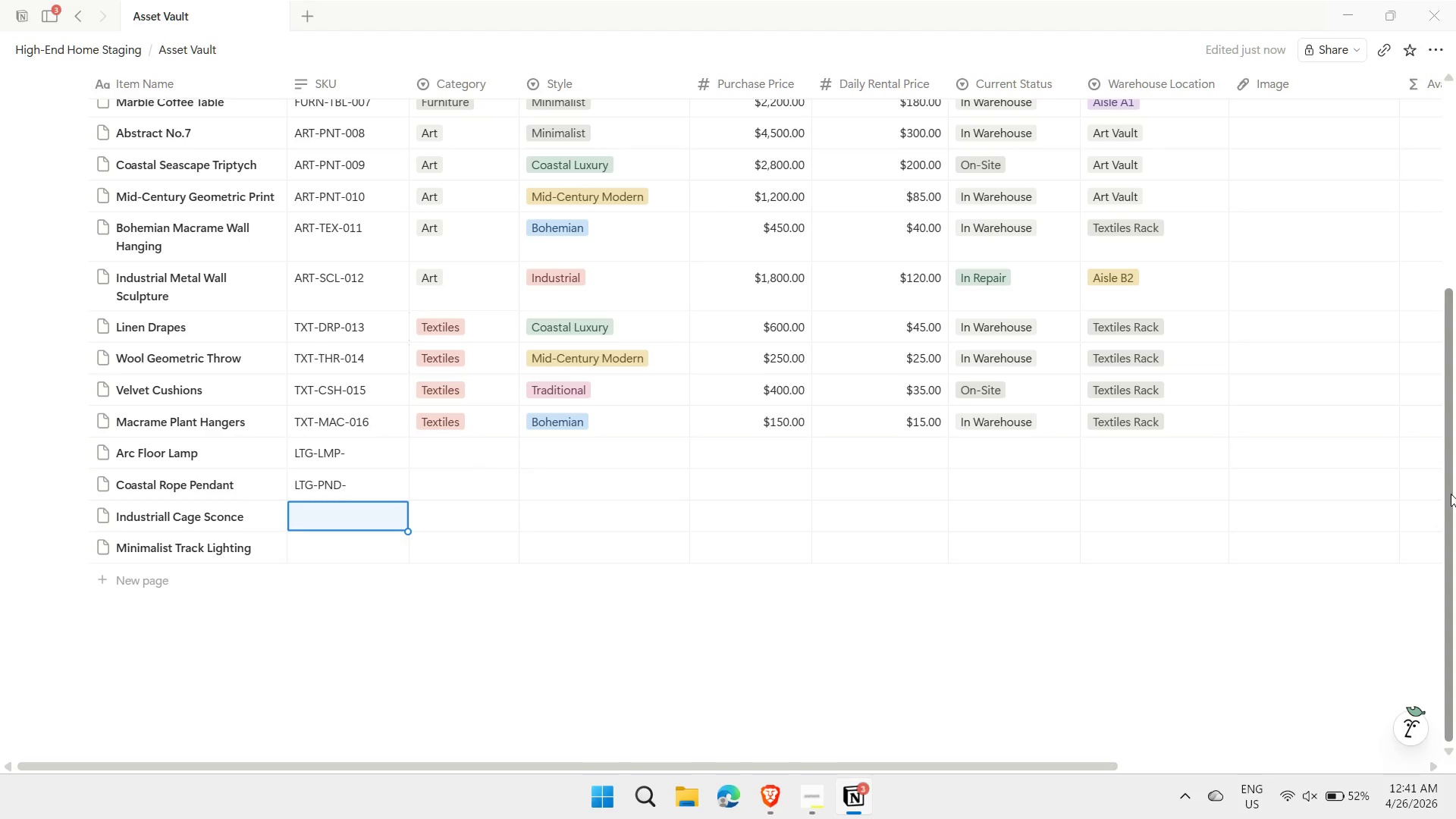 
type(LTG-SCN-)
 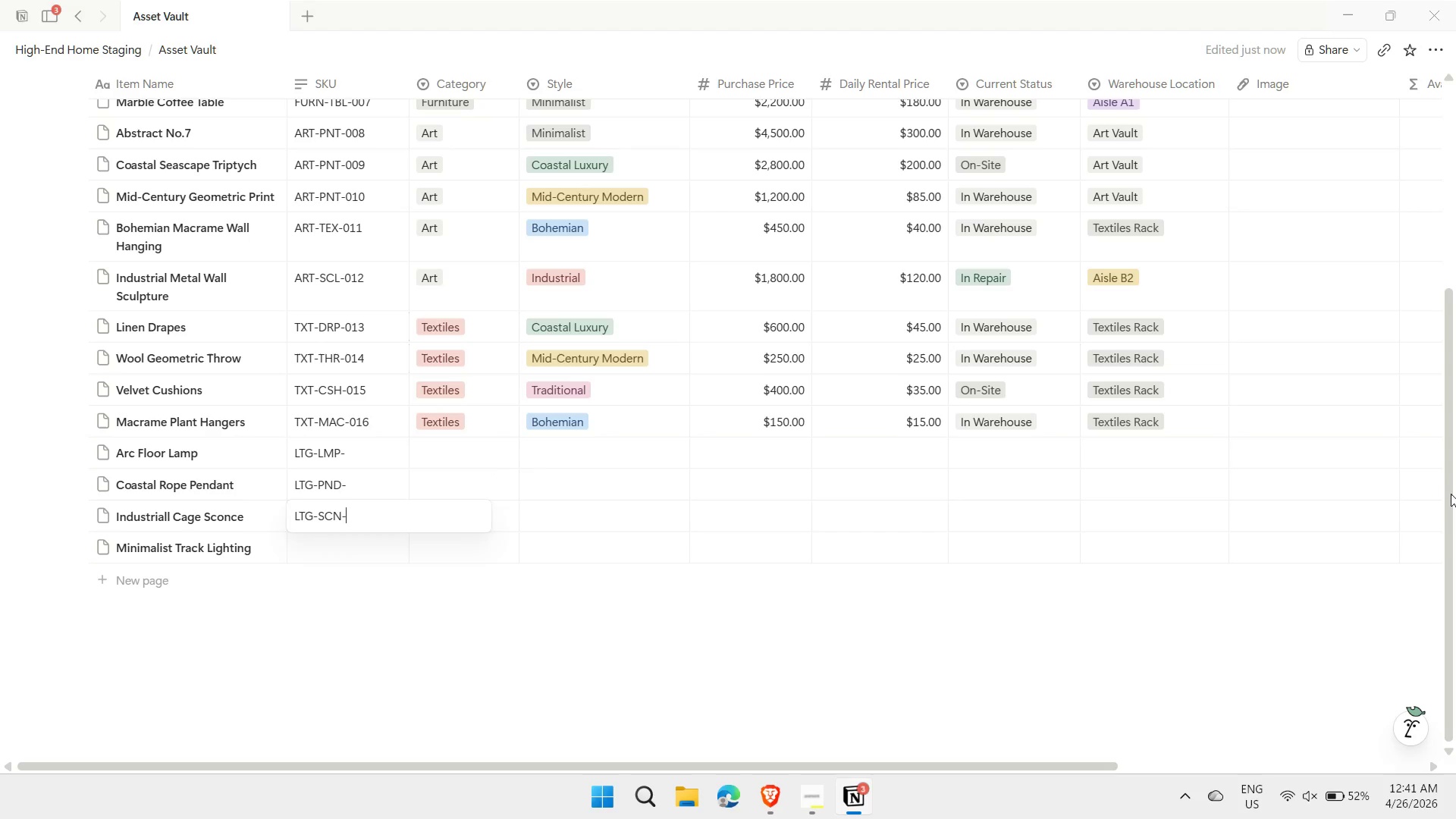 
key(Enter)
 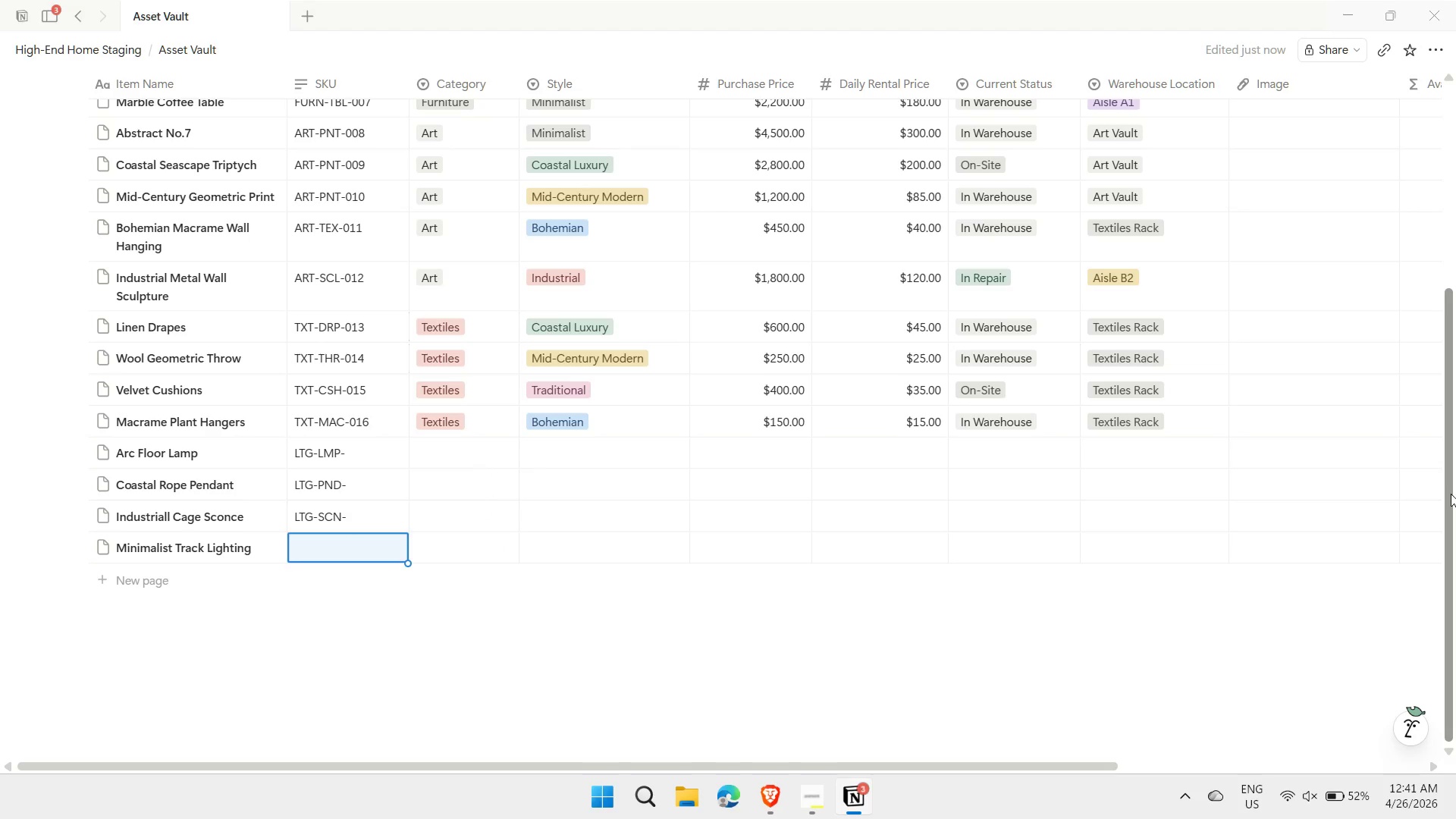 
type(LTG-TRK-)
 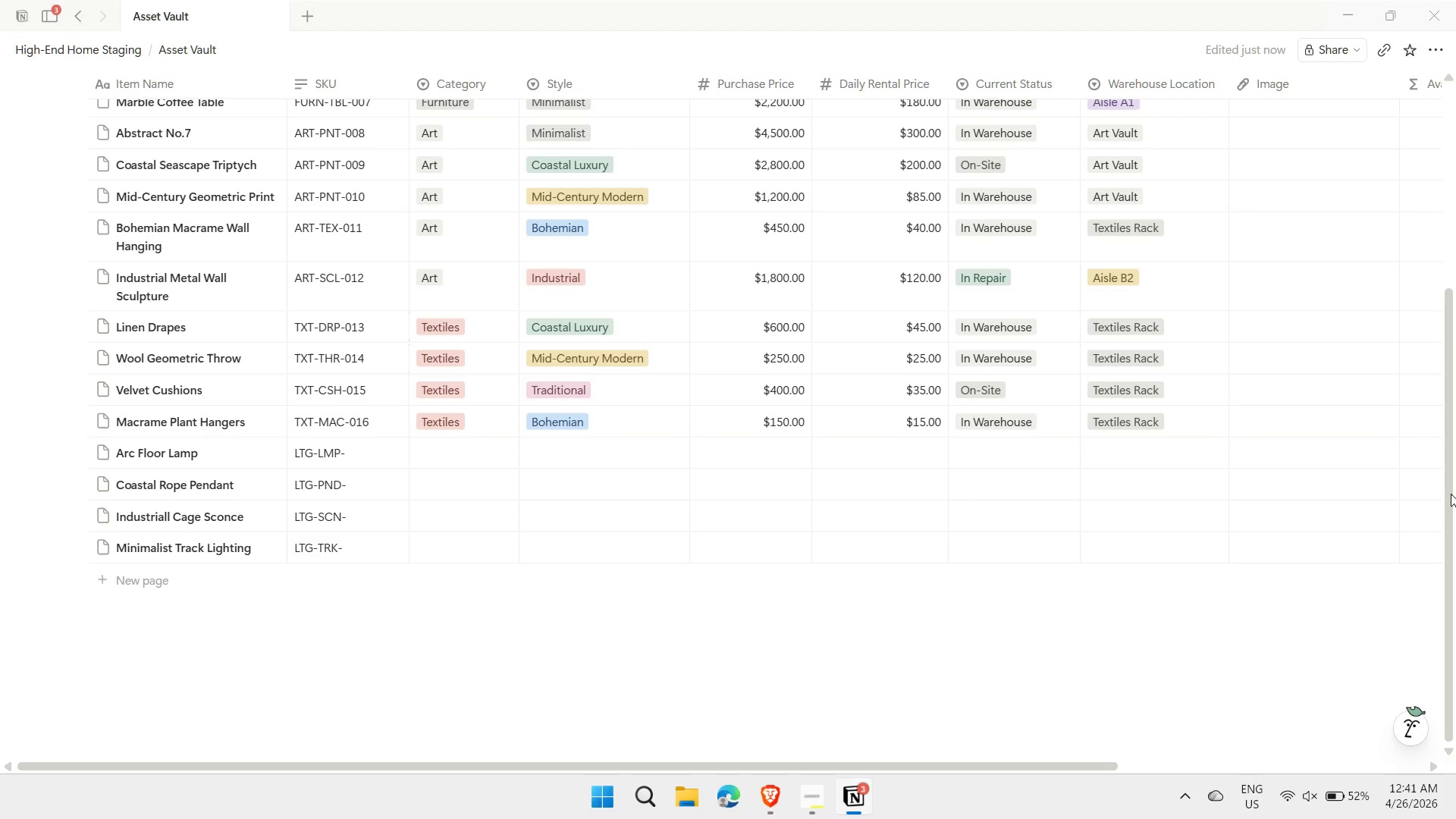 
key(Enter)
 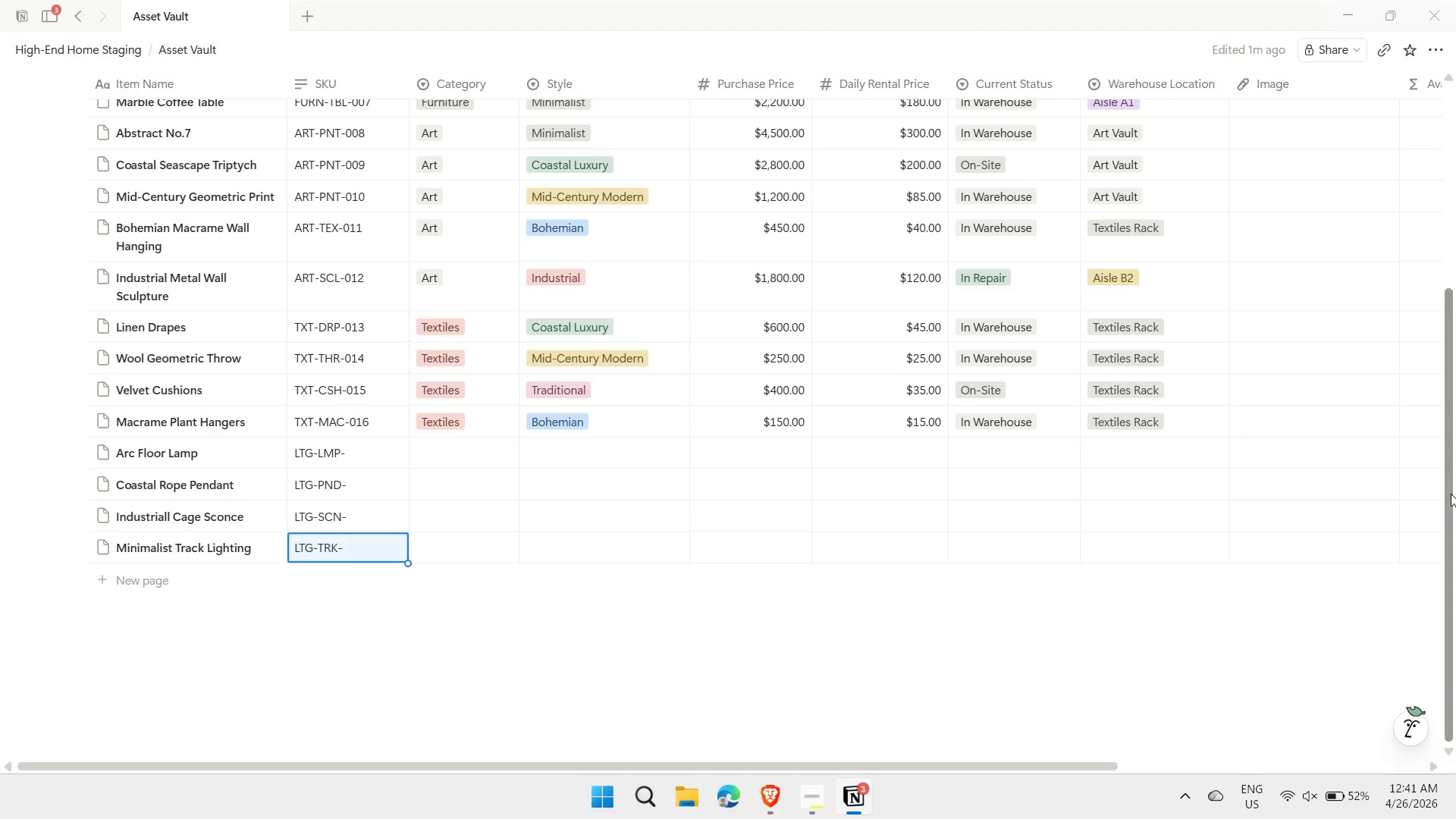 
key(ArrowUp)
 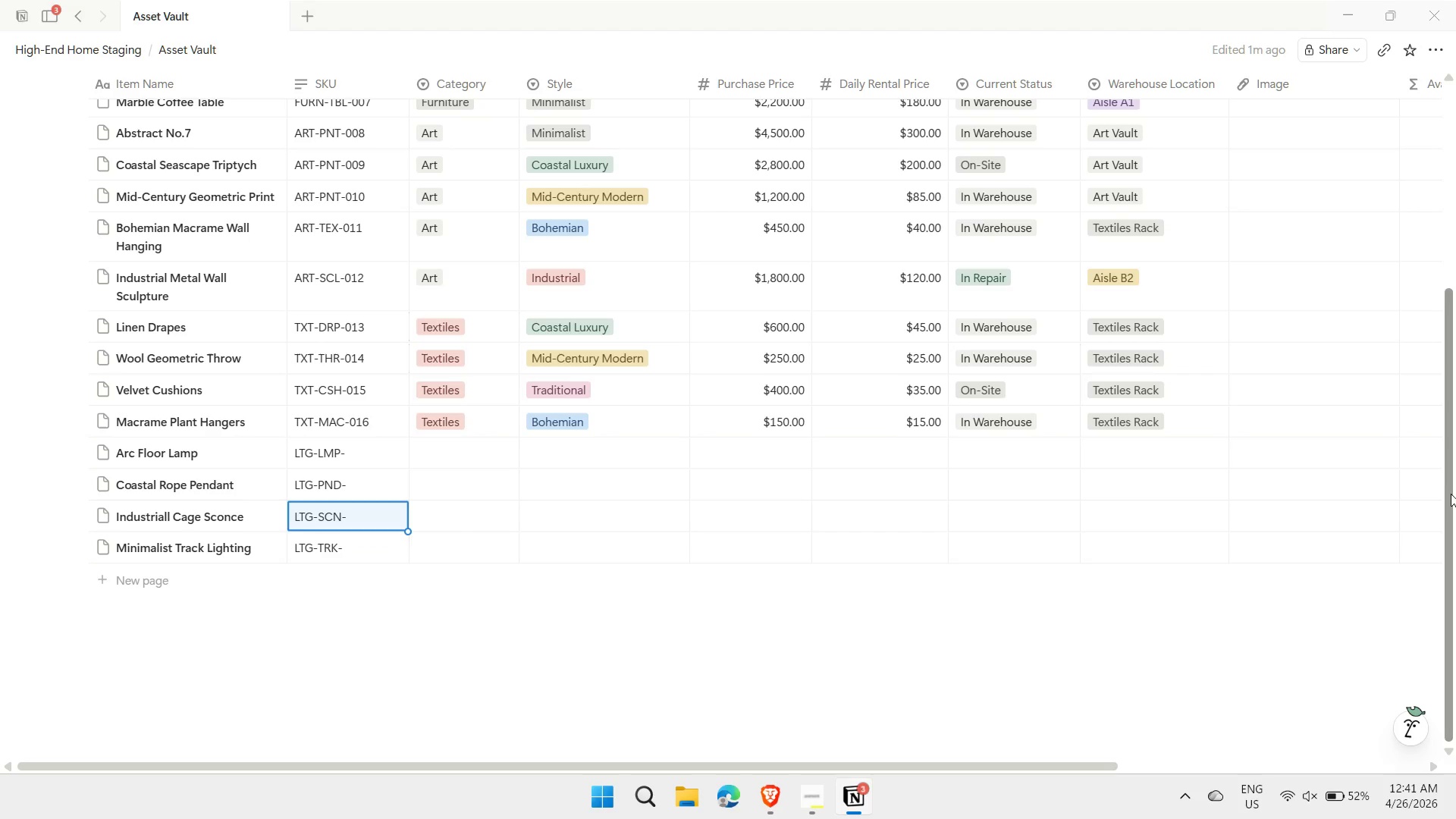 
key(ArrowUp)
 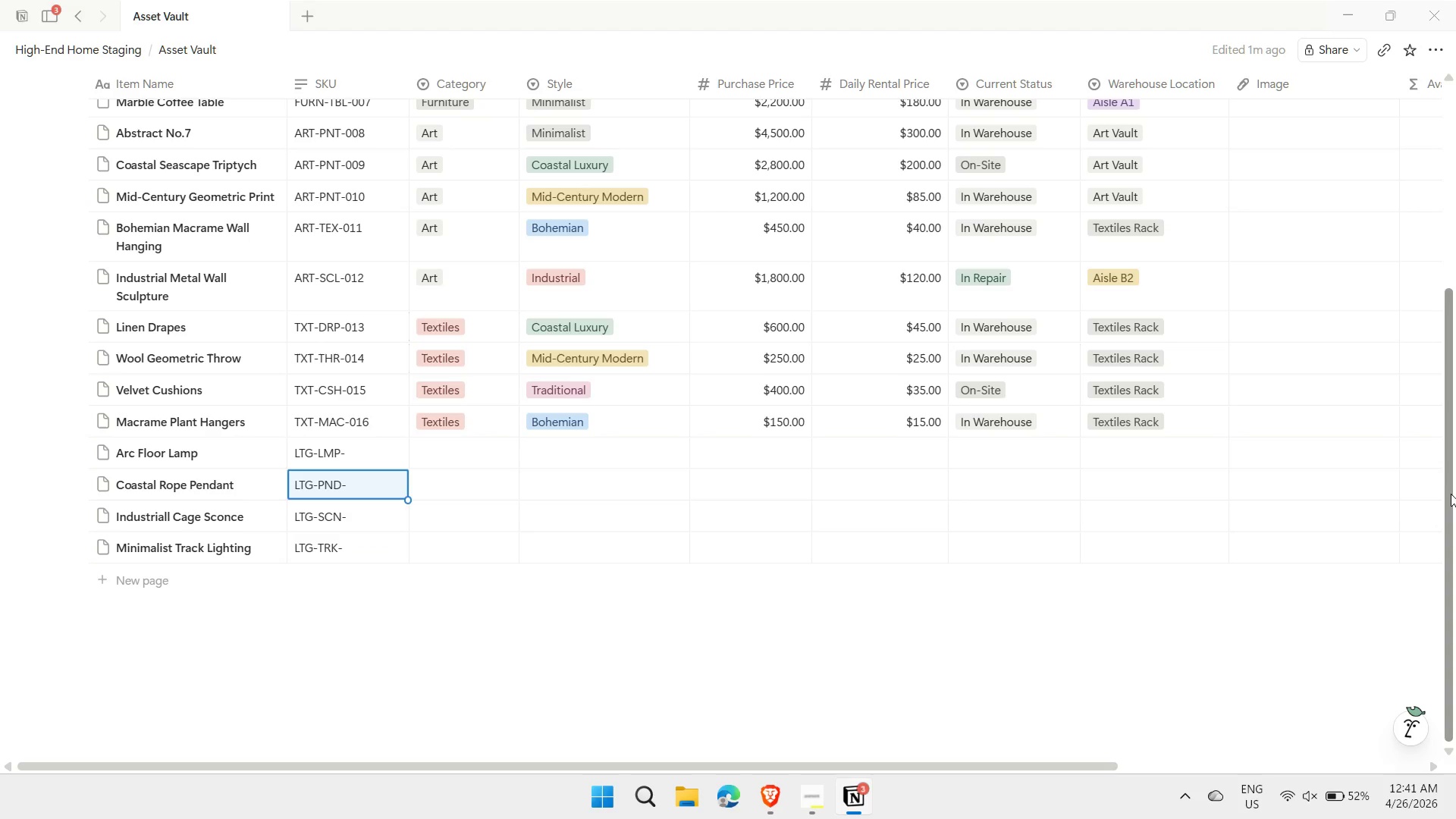 
key(ArrowUp)
 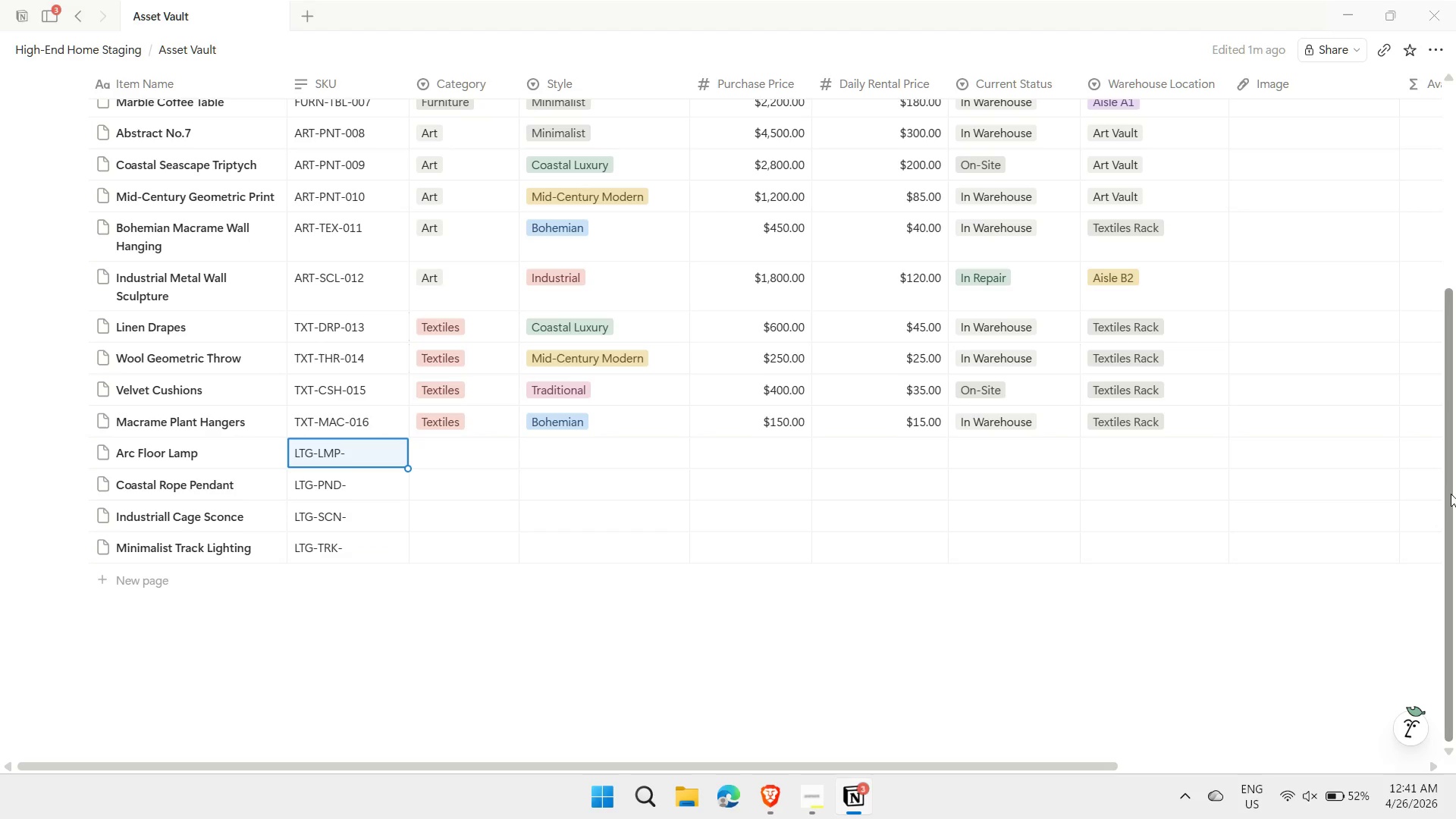 
key(Enter)
 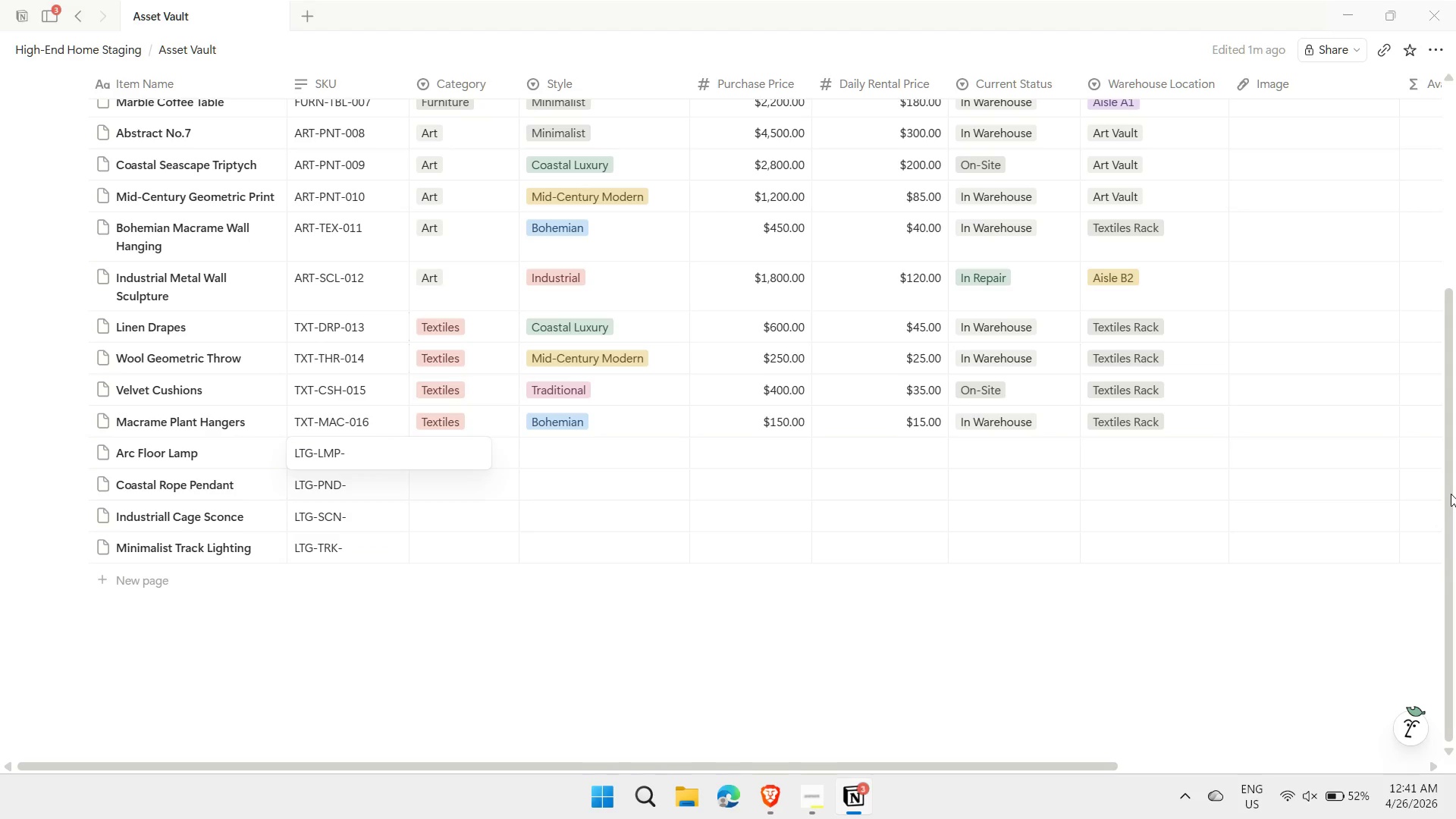 
type(017)
 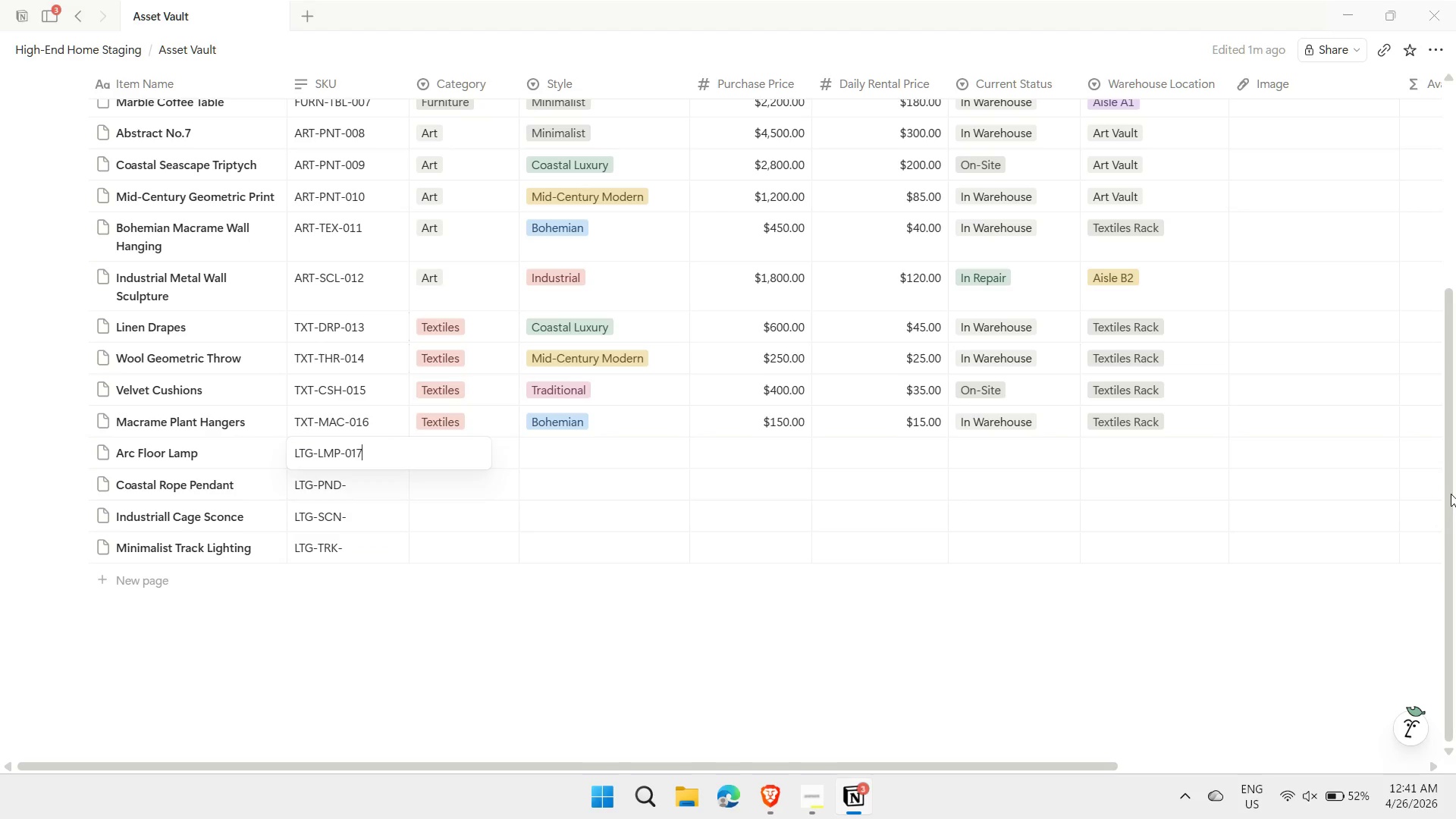 
key(Enter)
 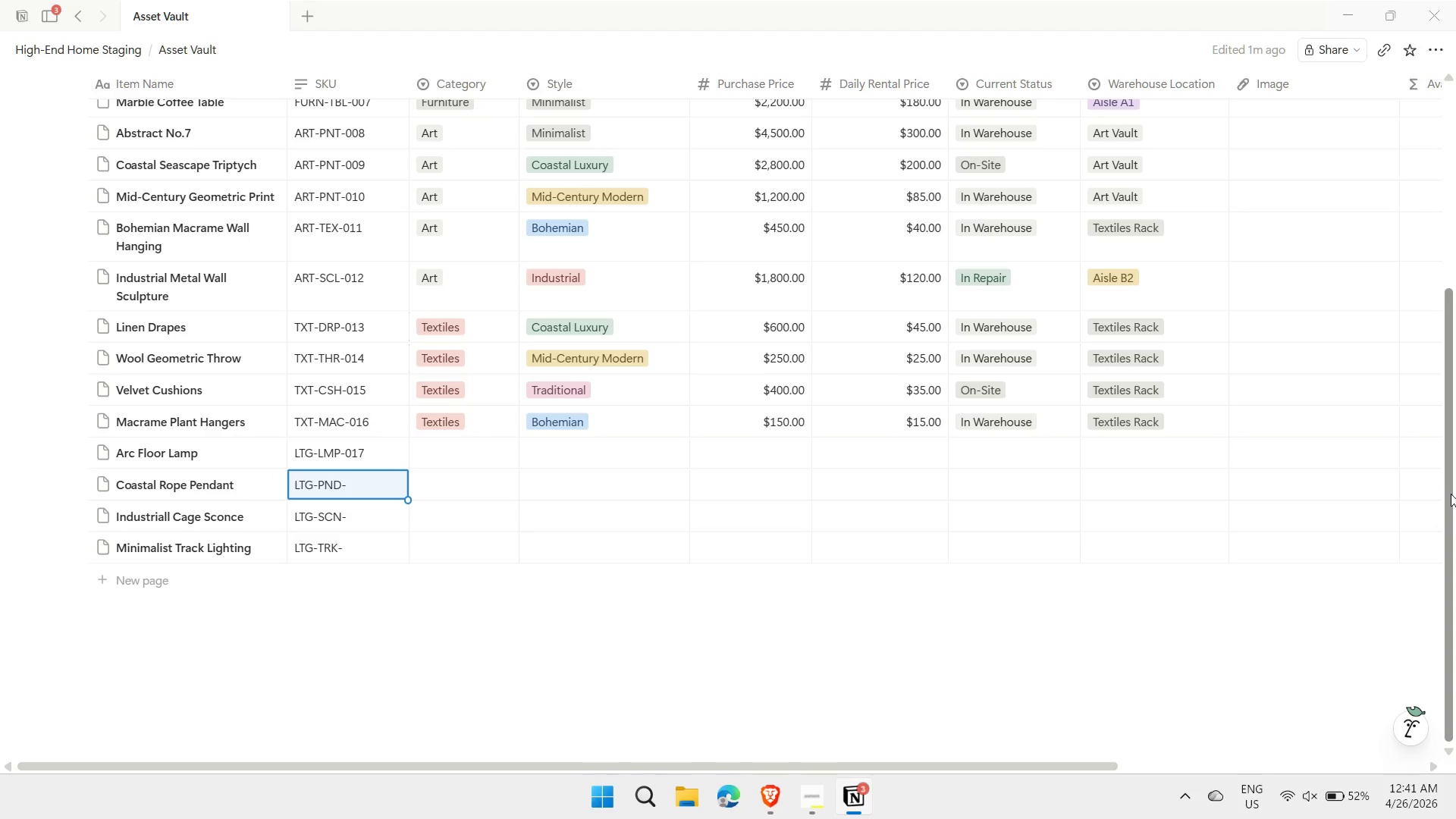 
key(Enter)
 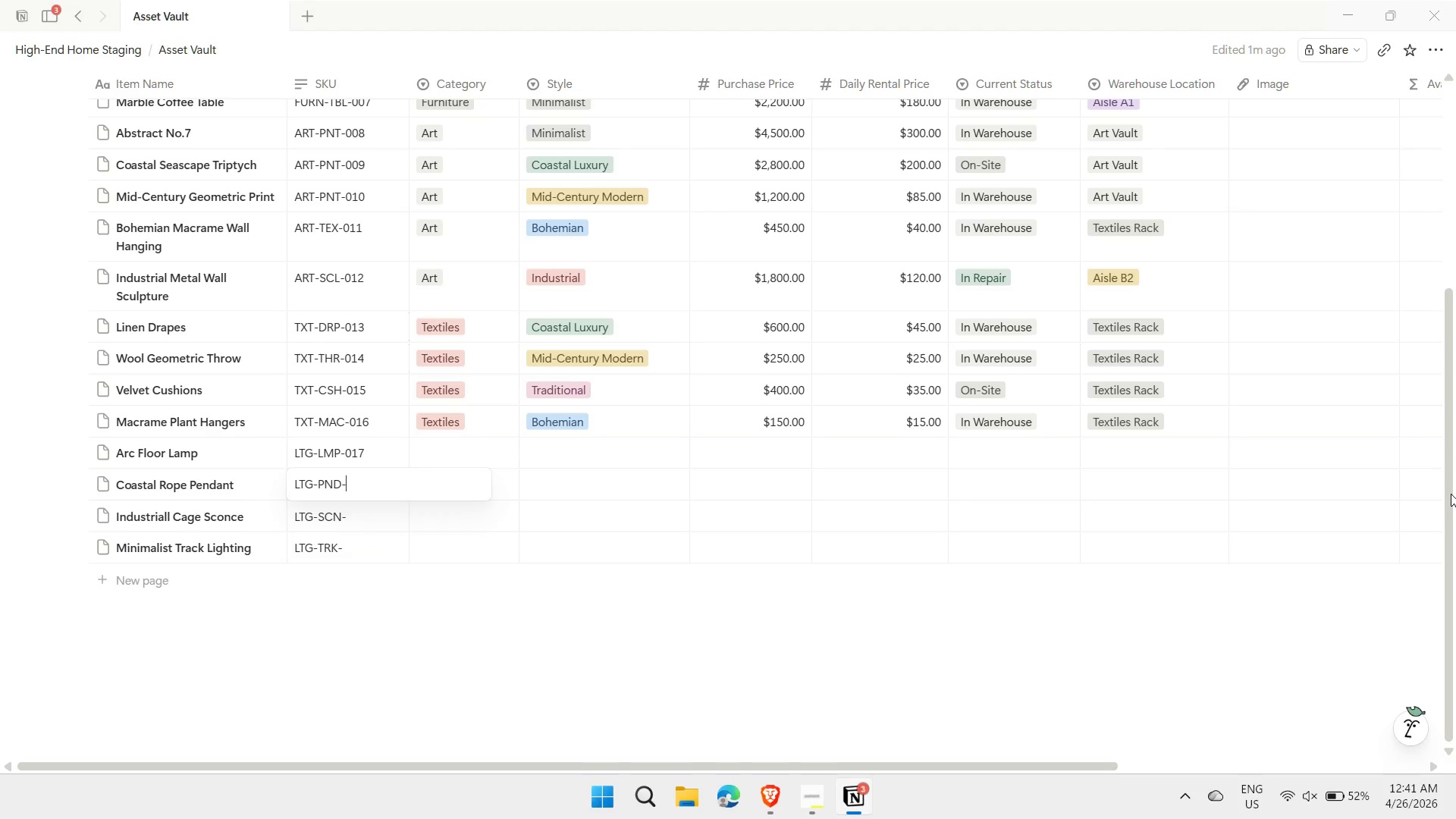 
type(018)
 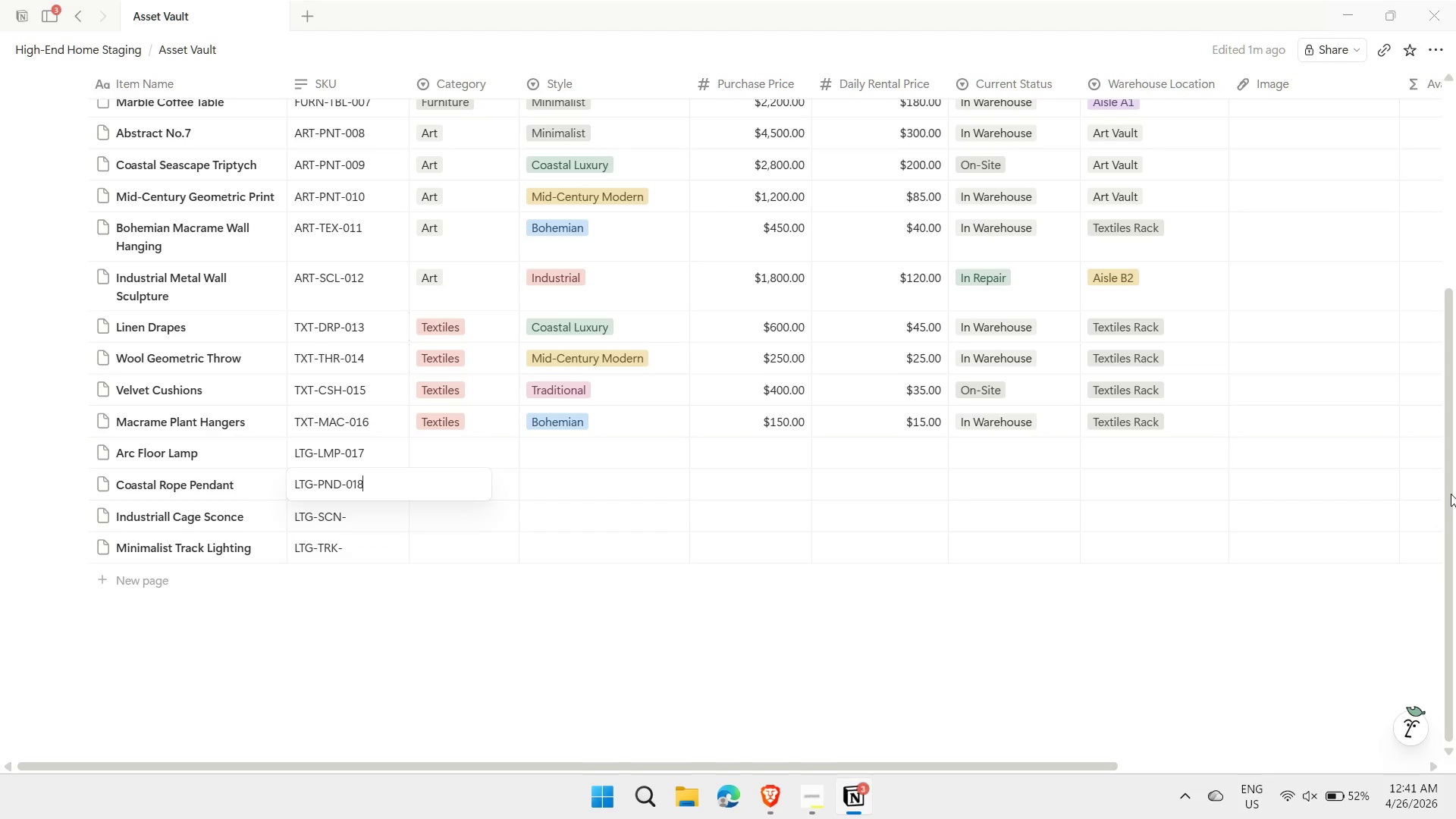 
key(Enter)
 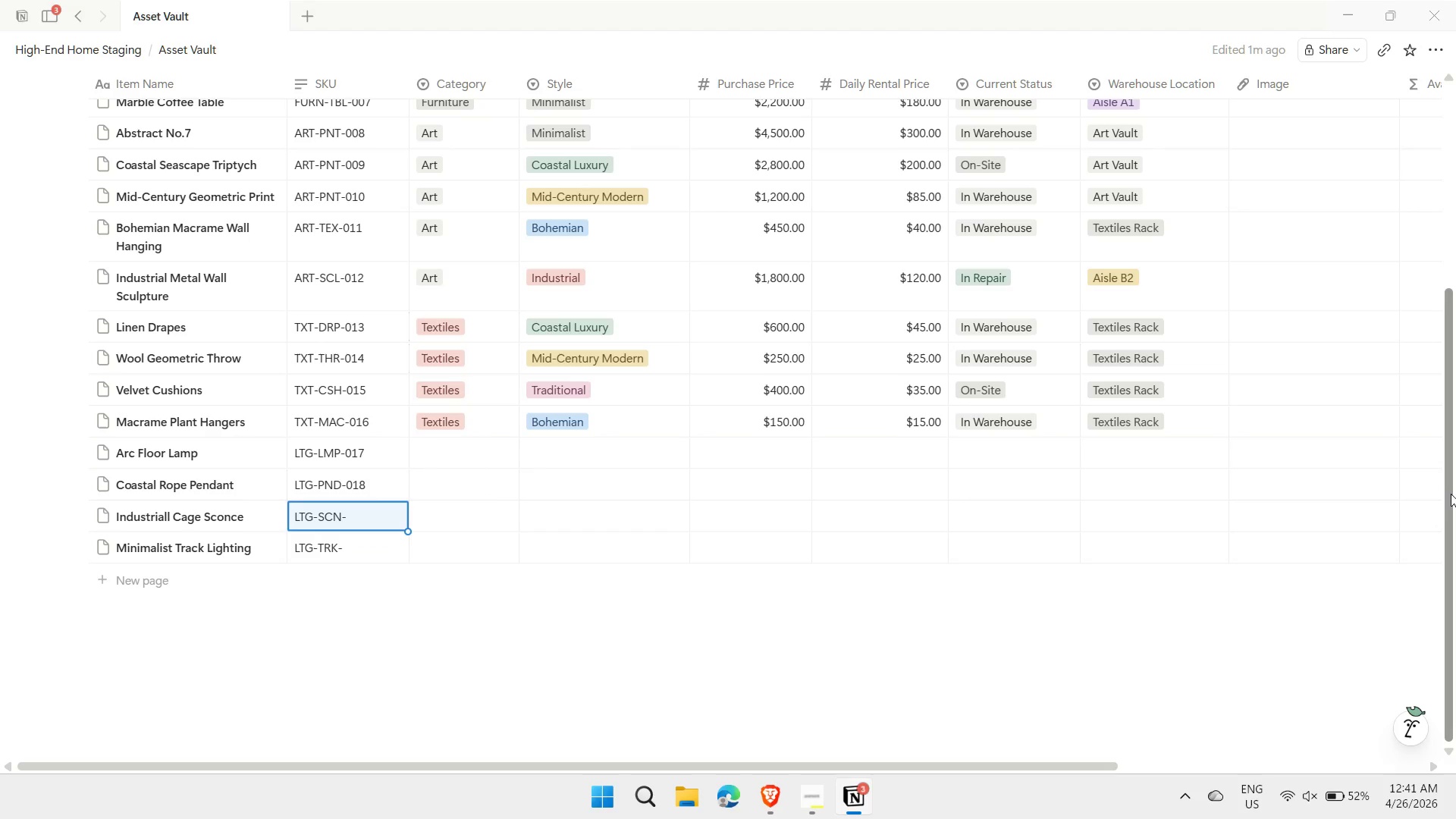 
key(Enter)
 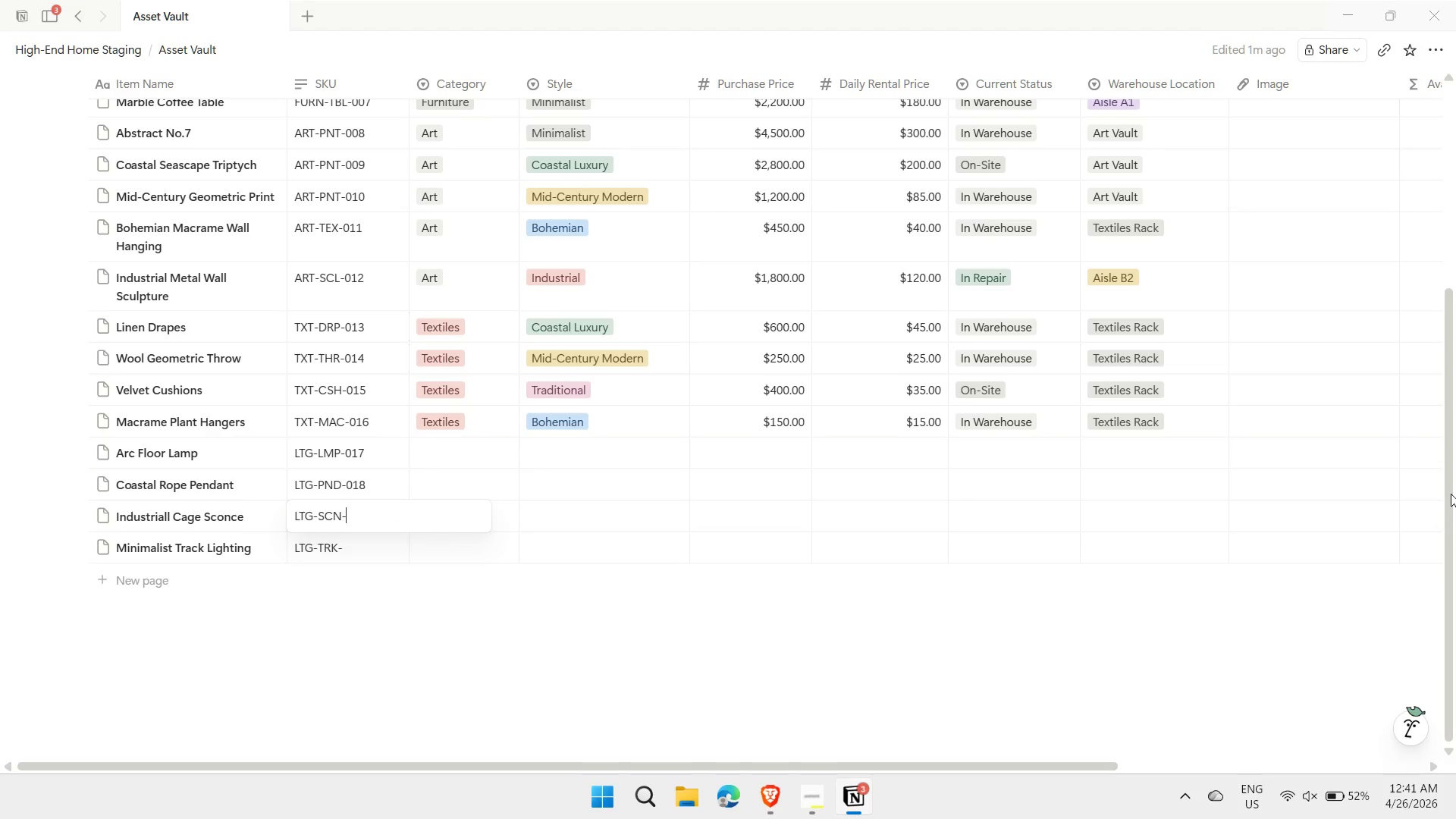 
type(019)
 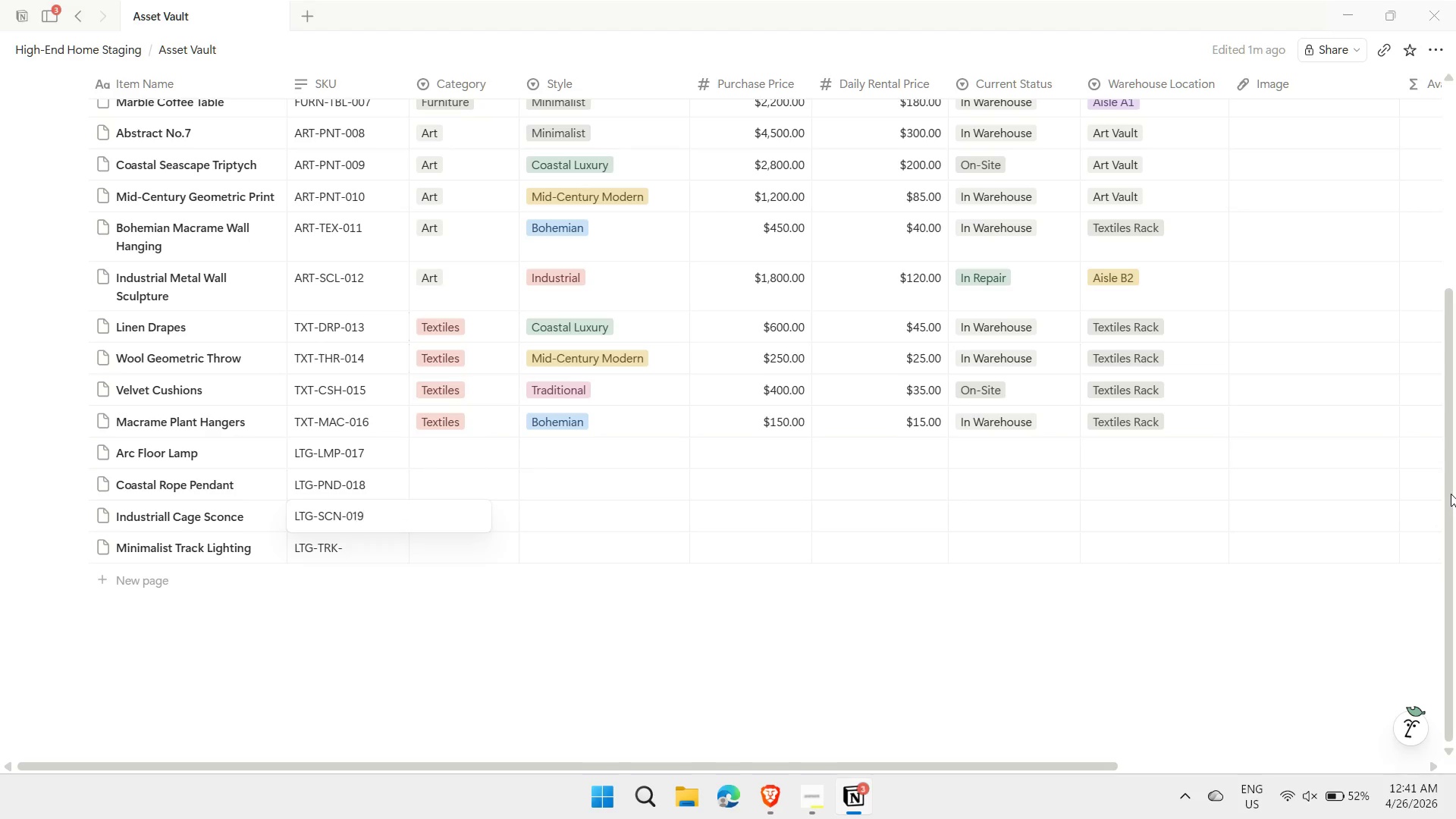 
key(Enter)
 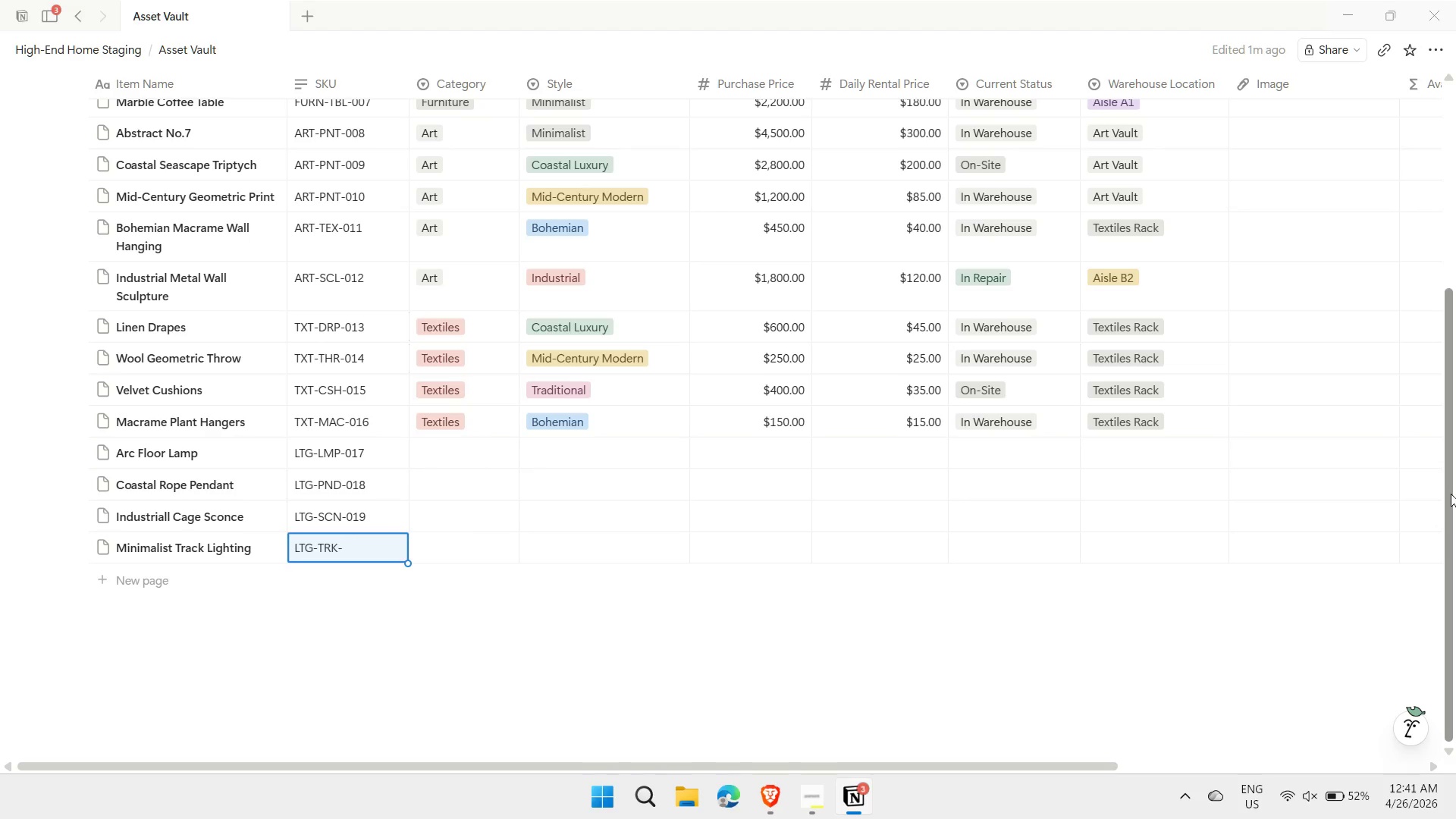 
key(Enter)
 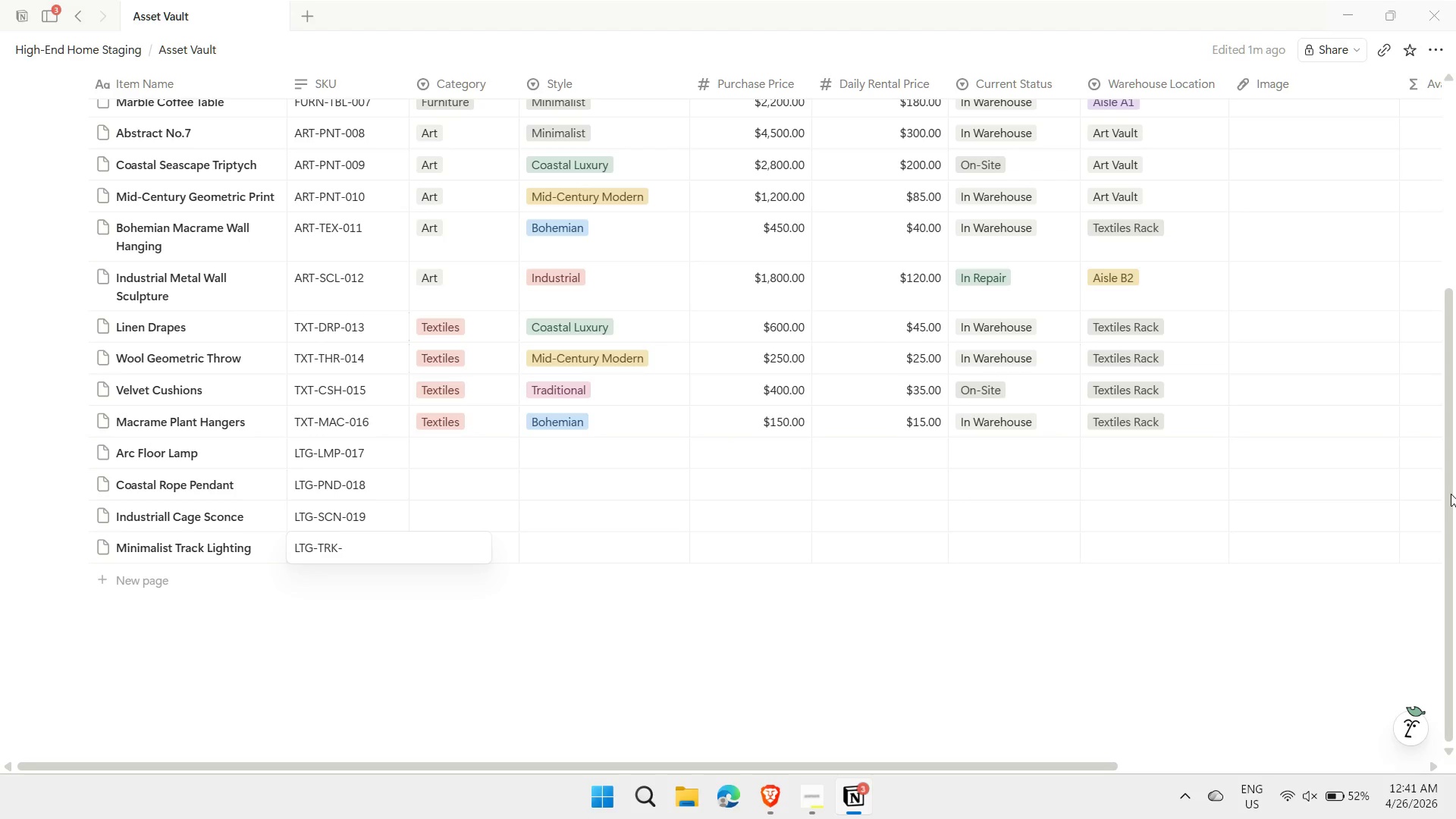 
type(020)
 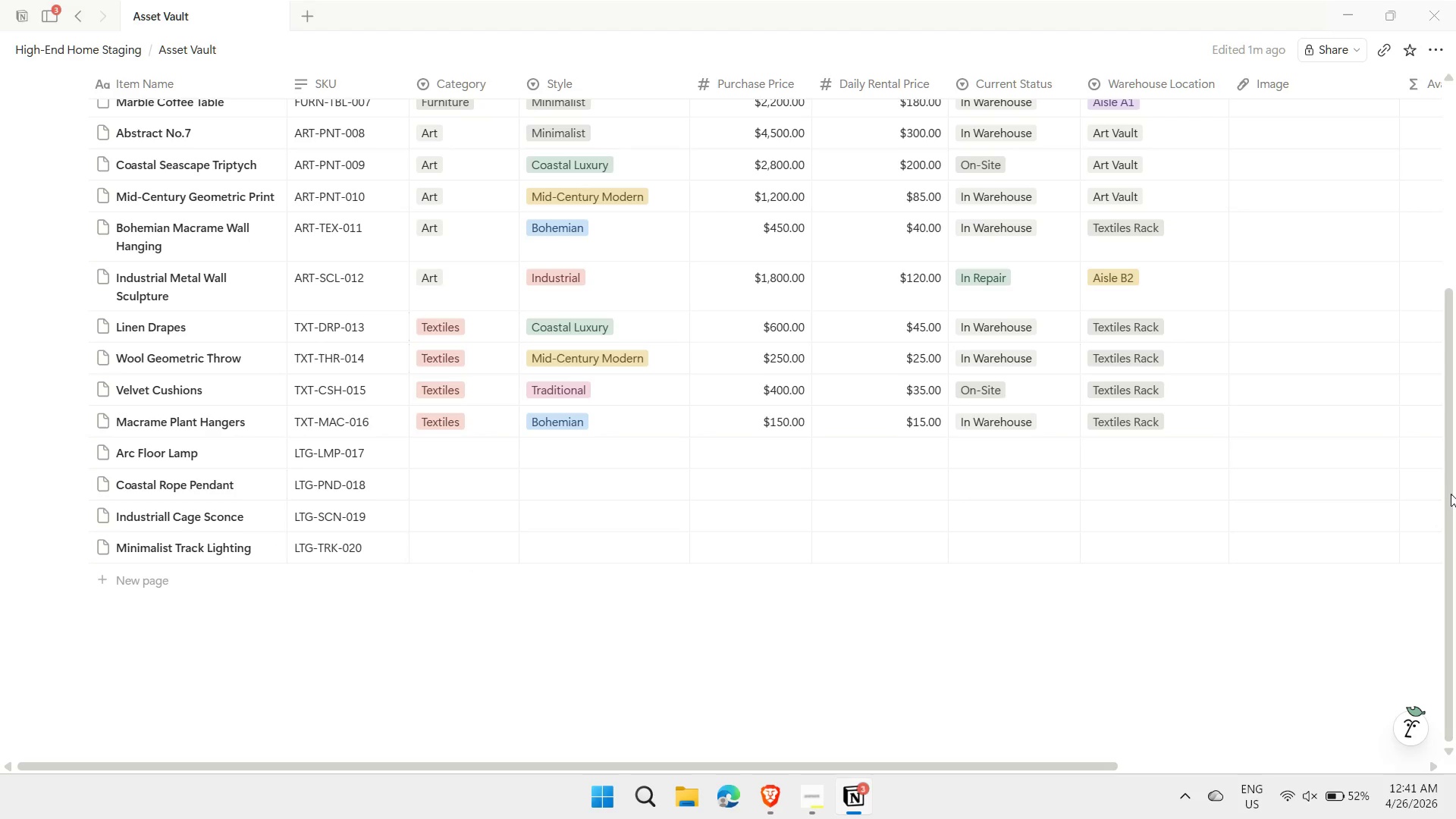 
key(Enter)
 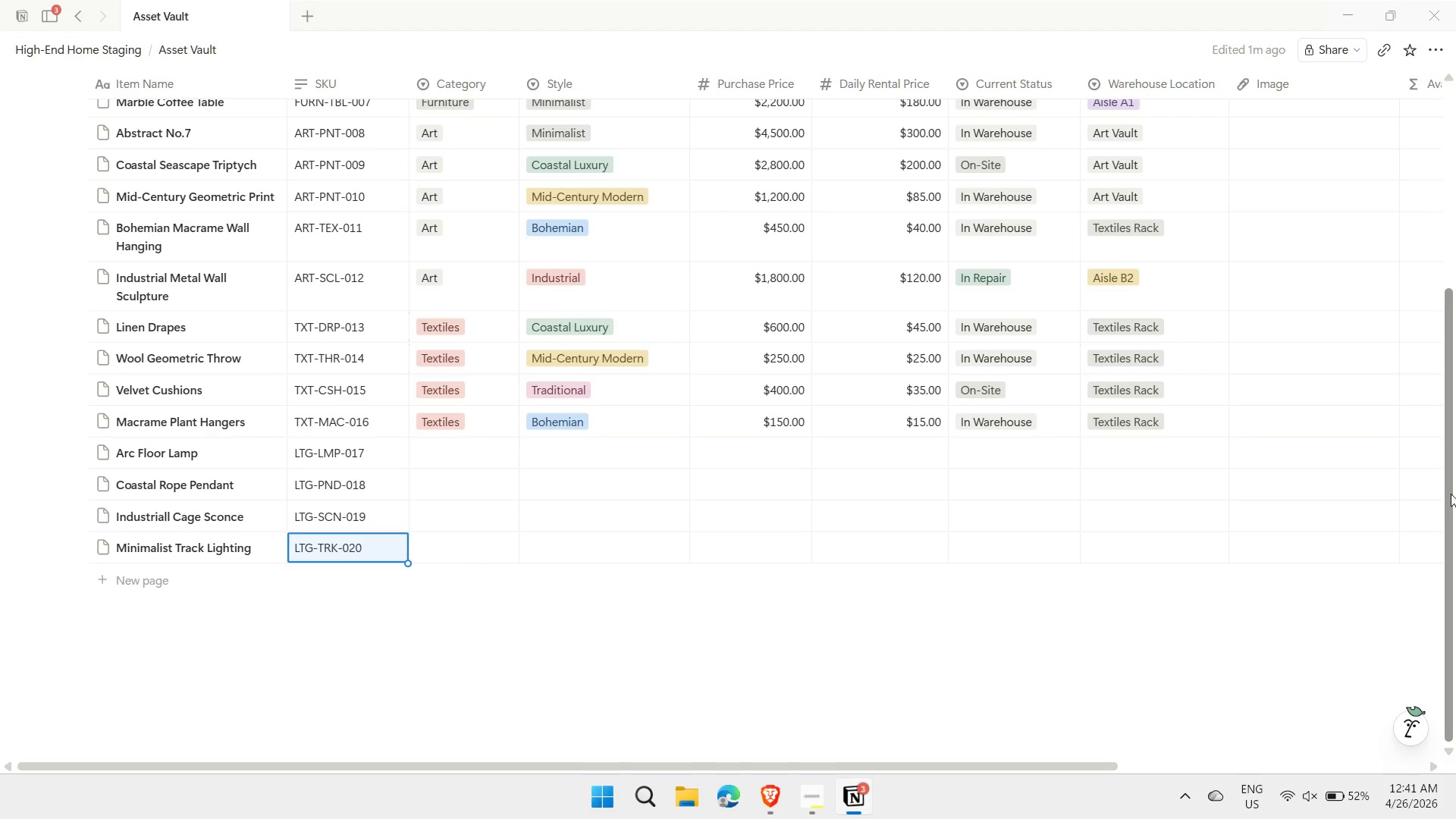 
key(ArrowRight)
 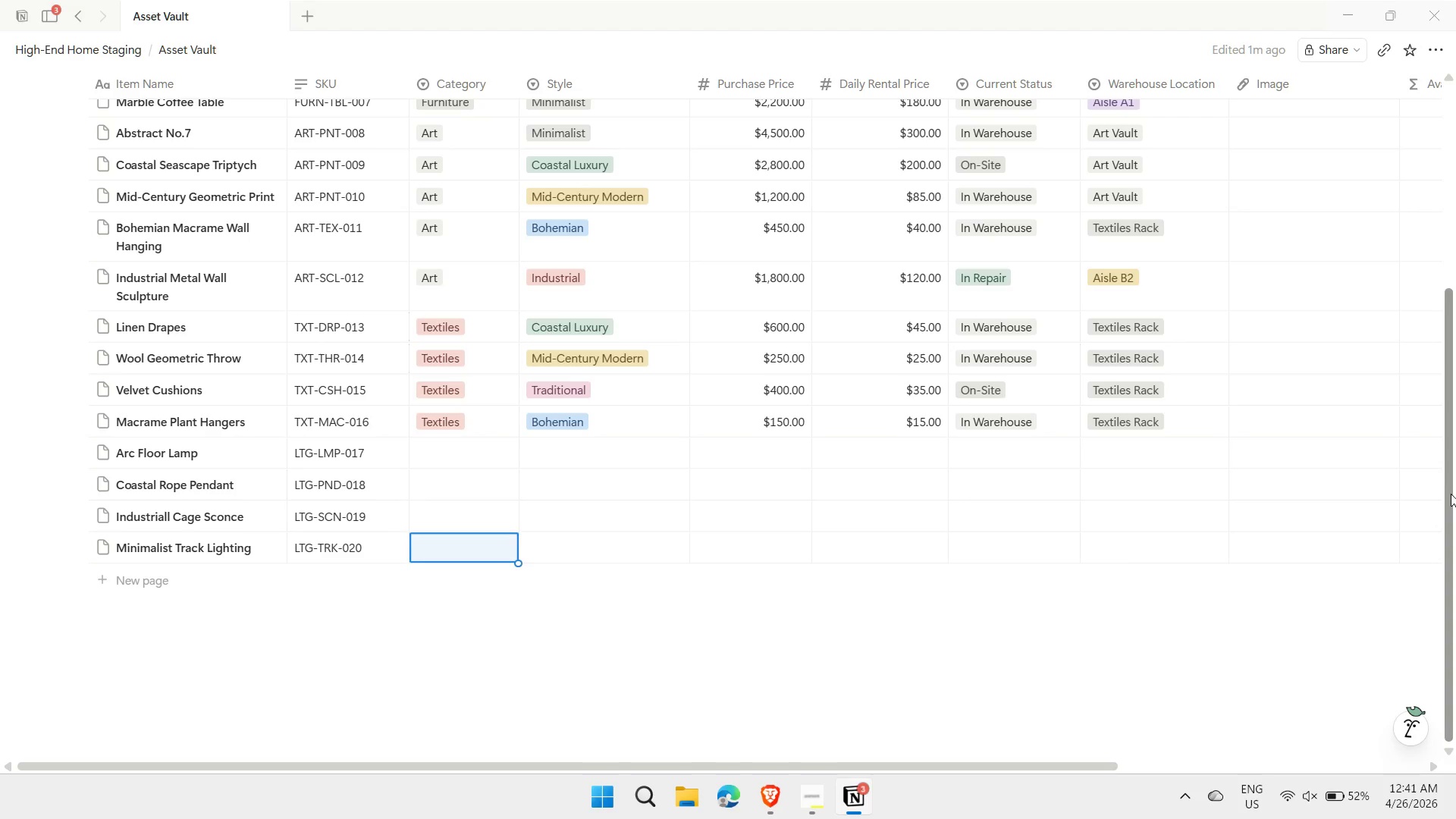 
key(ArrowUp)
 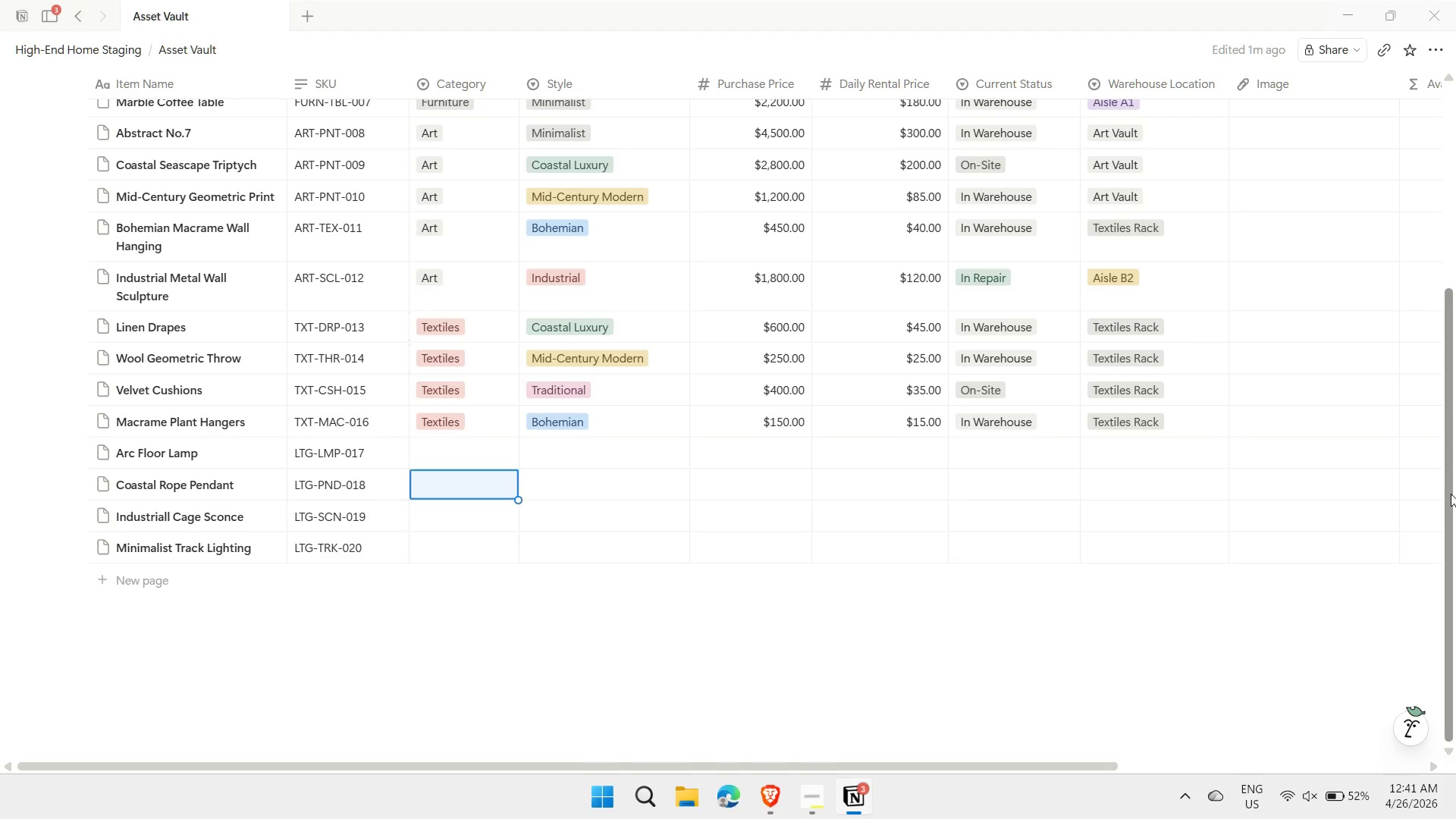 
key(ArrowUp)
 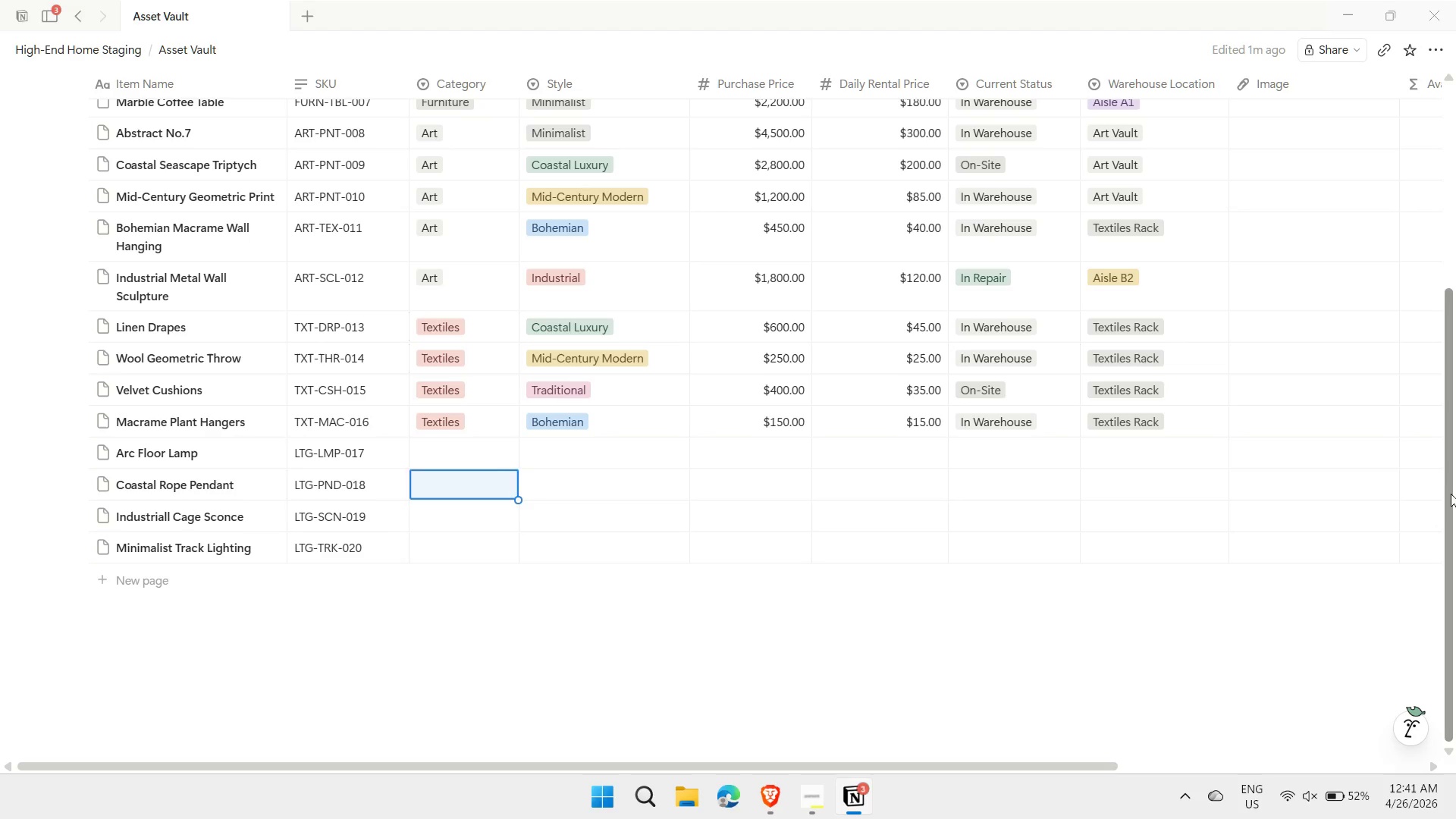 
key(ArrowUp)
 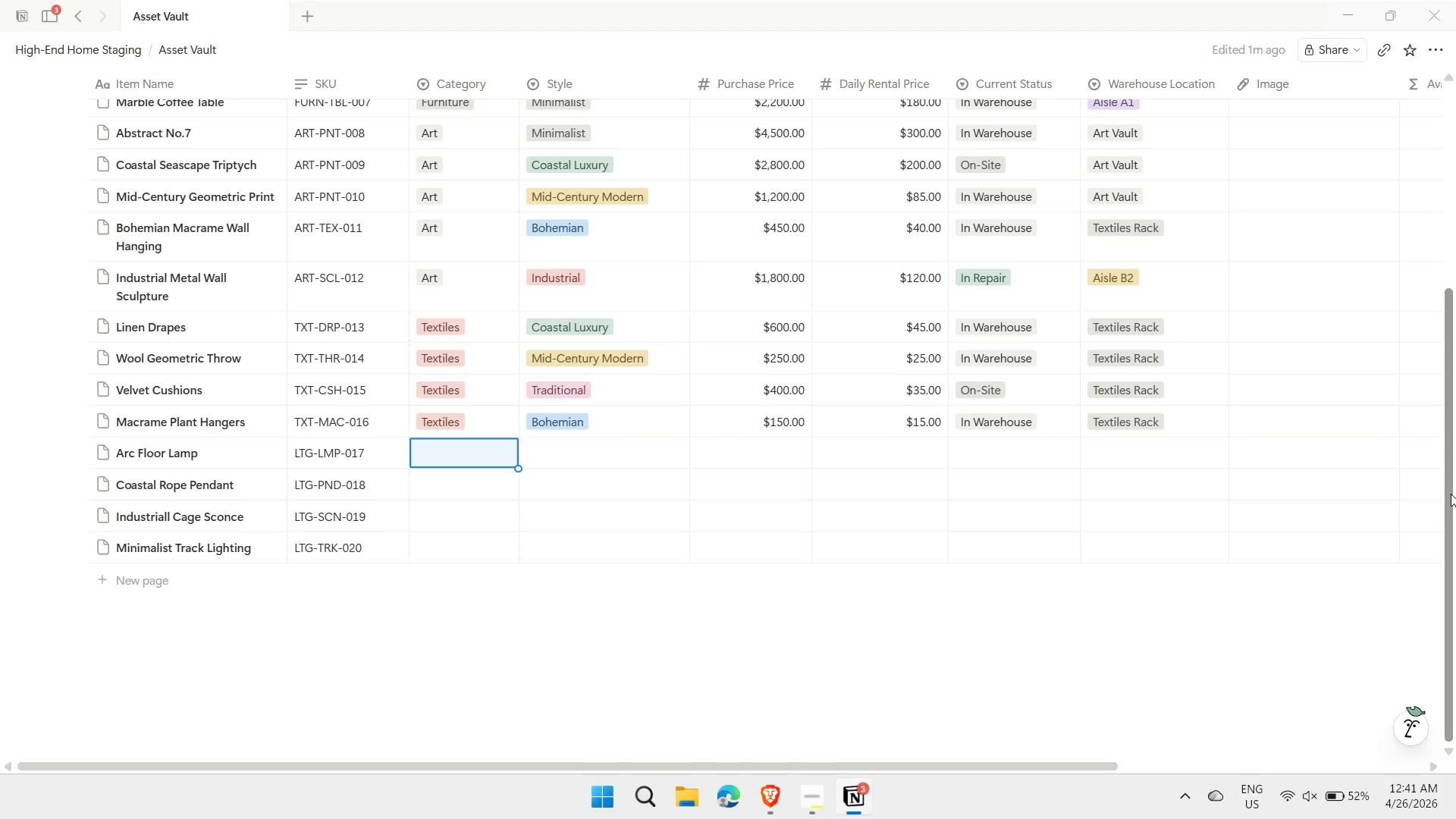 
type(LI)
 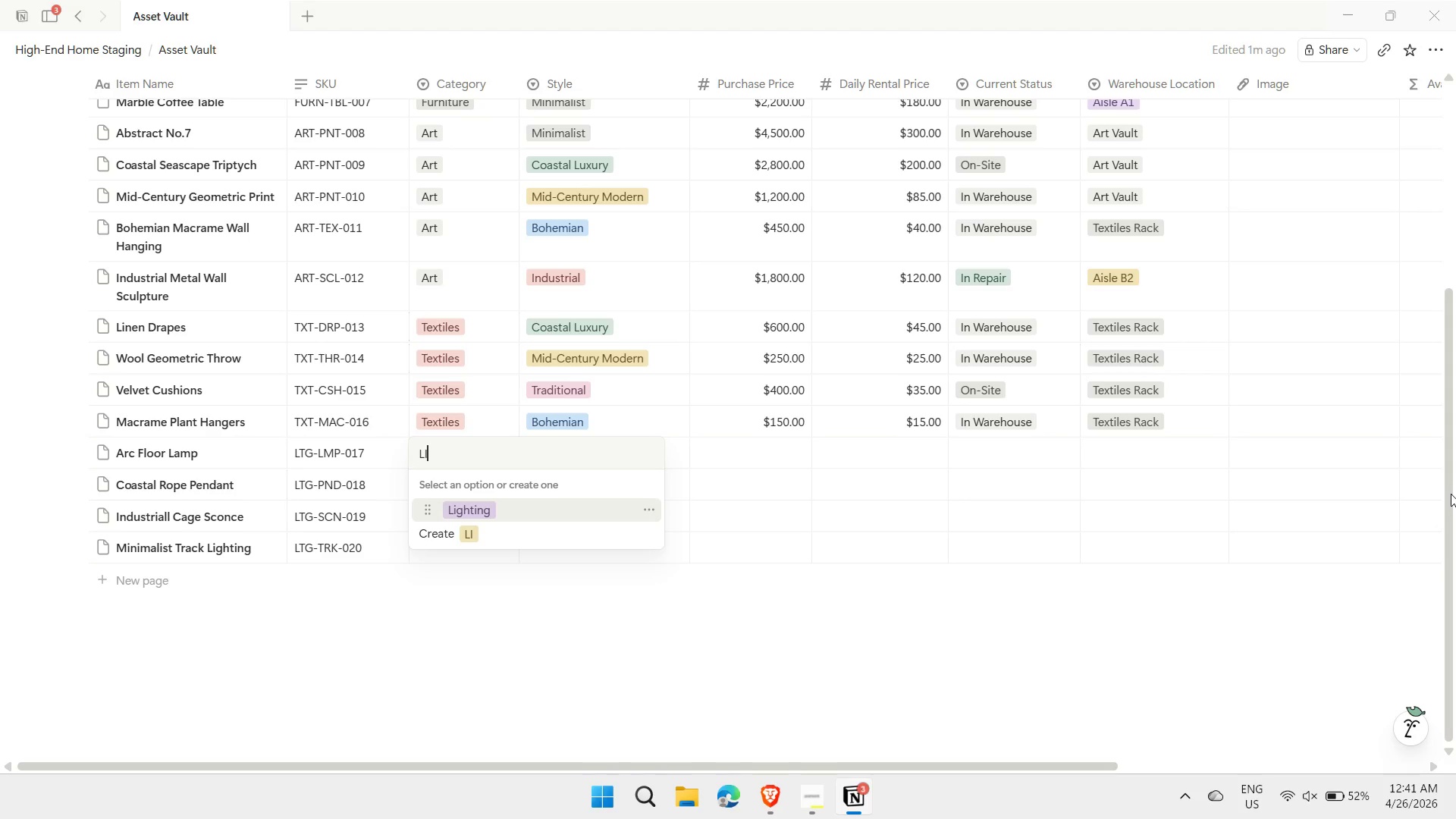 
key(Enter)
 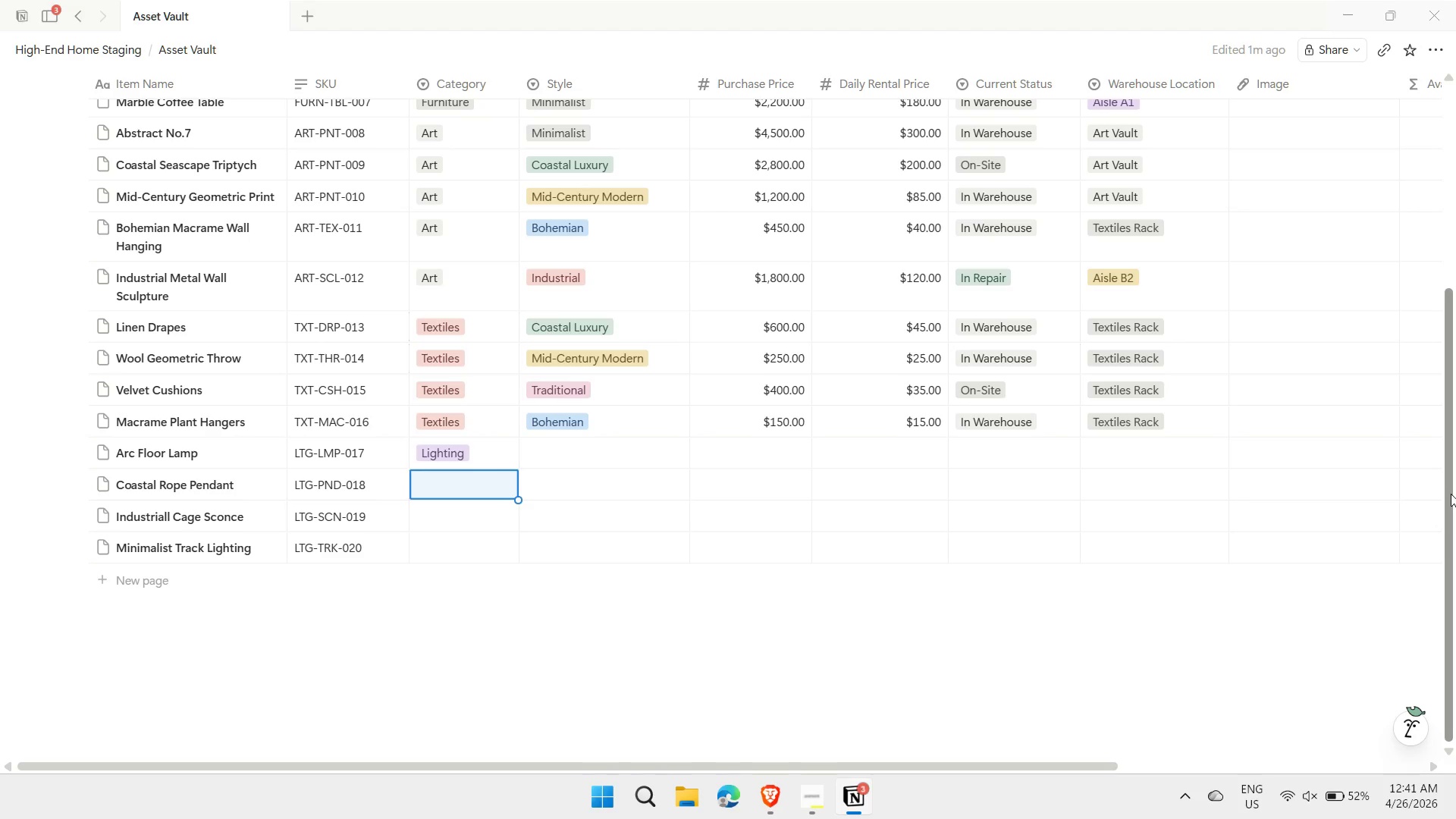 
key(ArrowUp)
 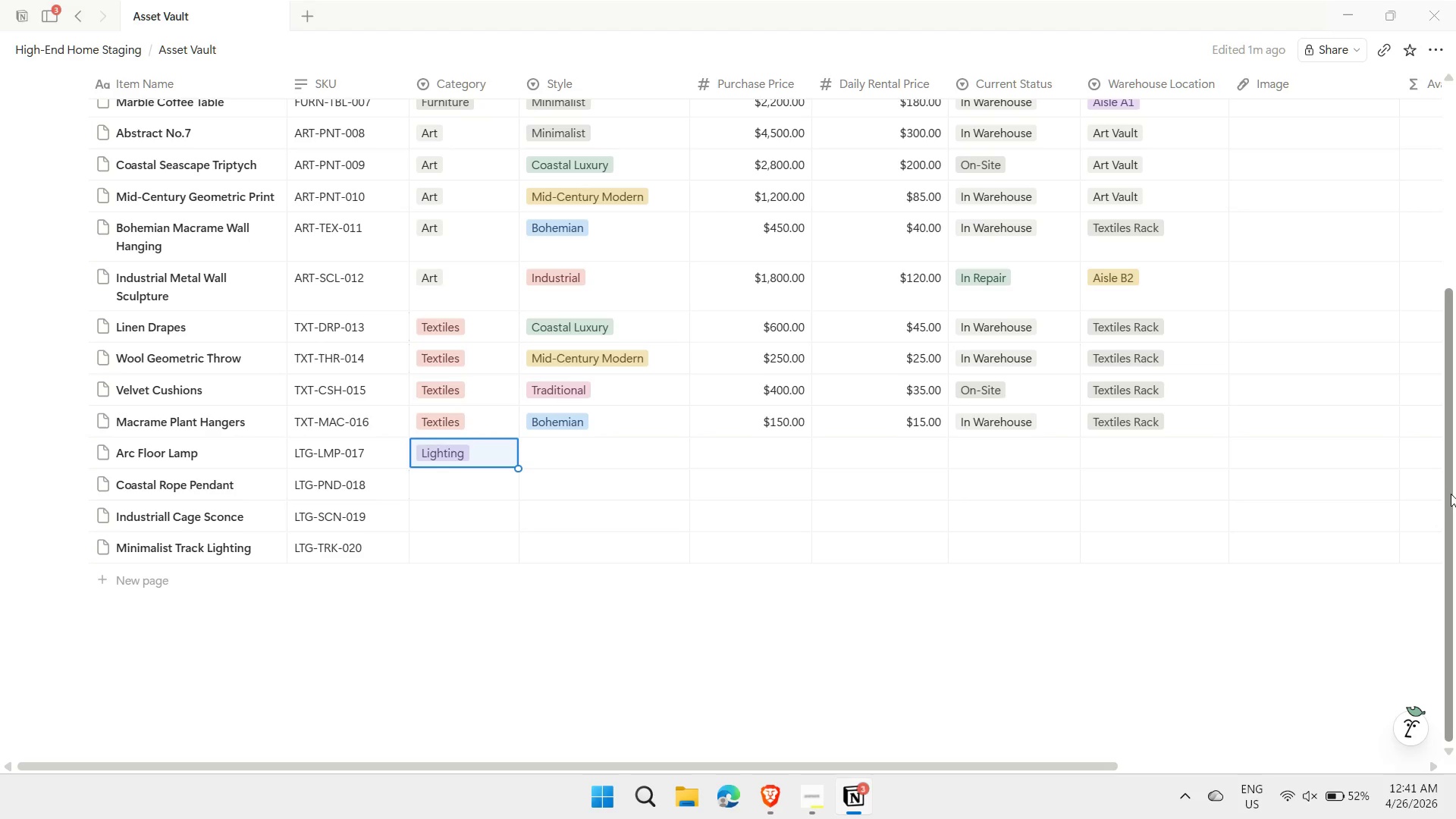 
key(Control+ControlLeft)
 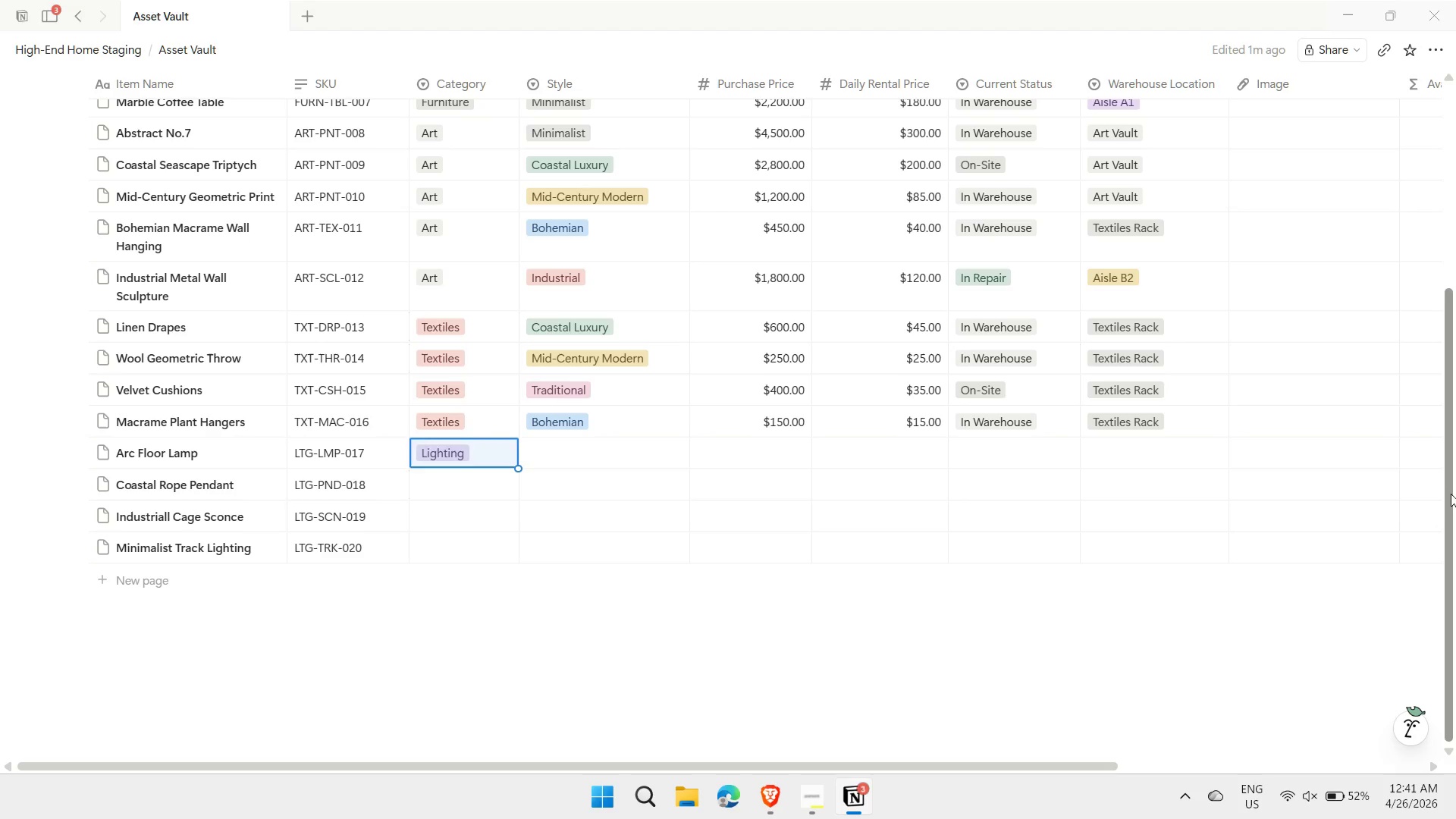 
key(Control+C)
 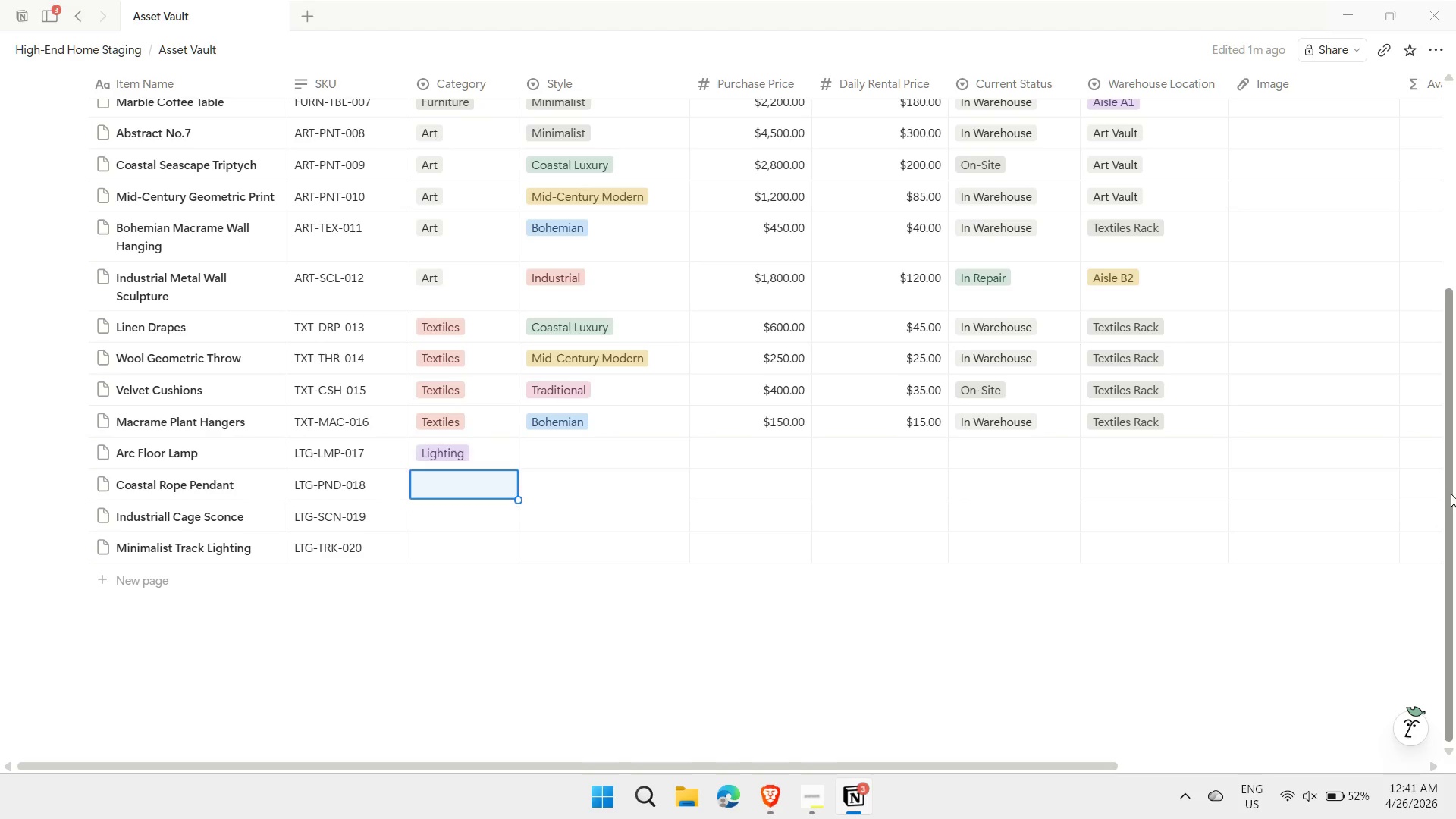 
key(ArrowDown)
 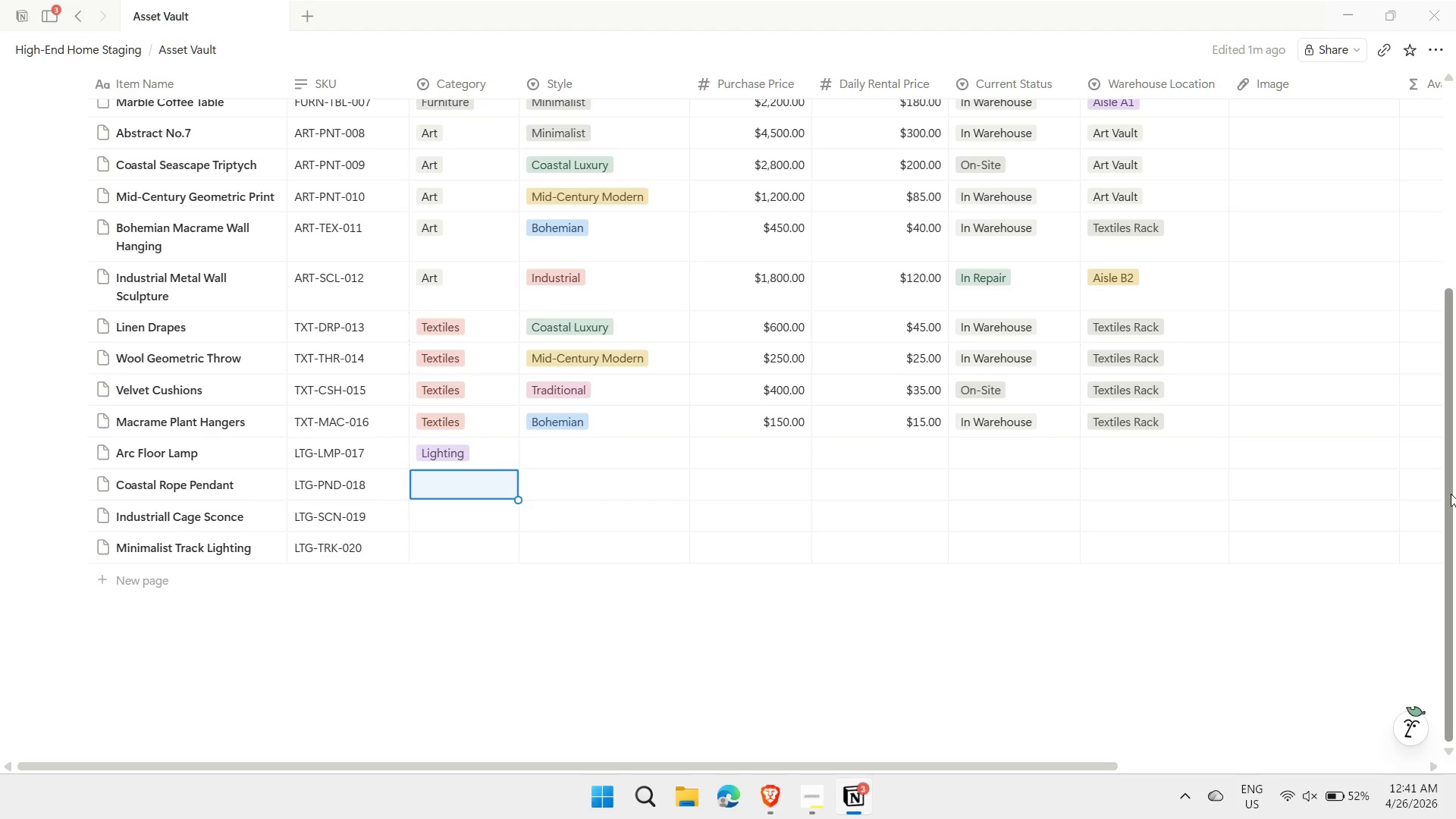 
key(Shift+ArrowDown)
 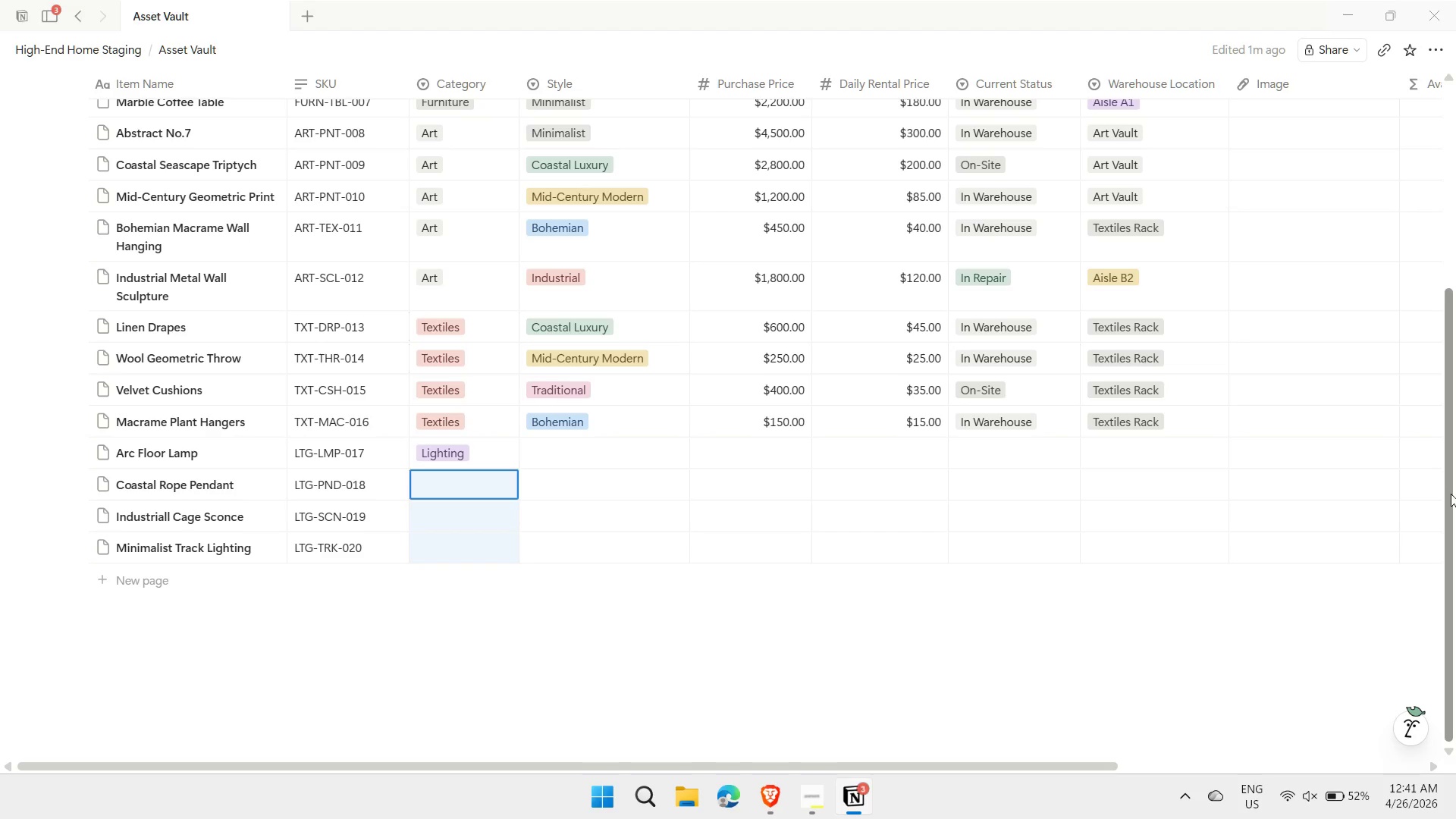 
key(Shift+ArrowDown)
 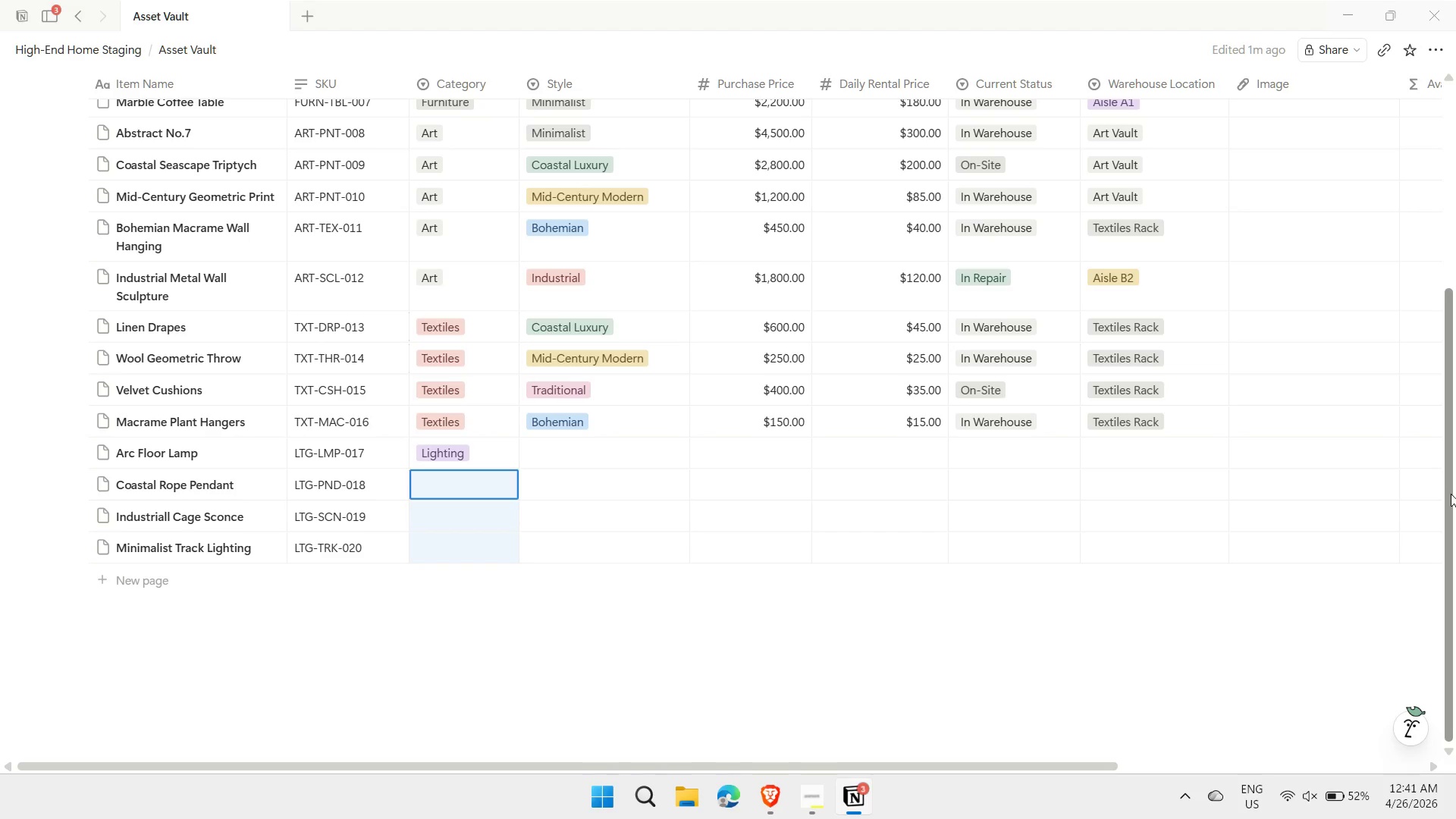 
key(Control+ControlLeft)
 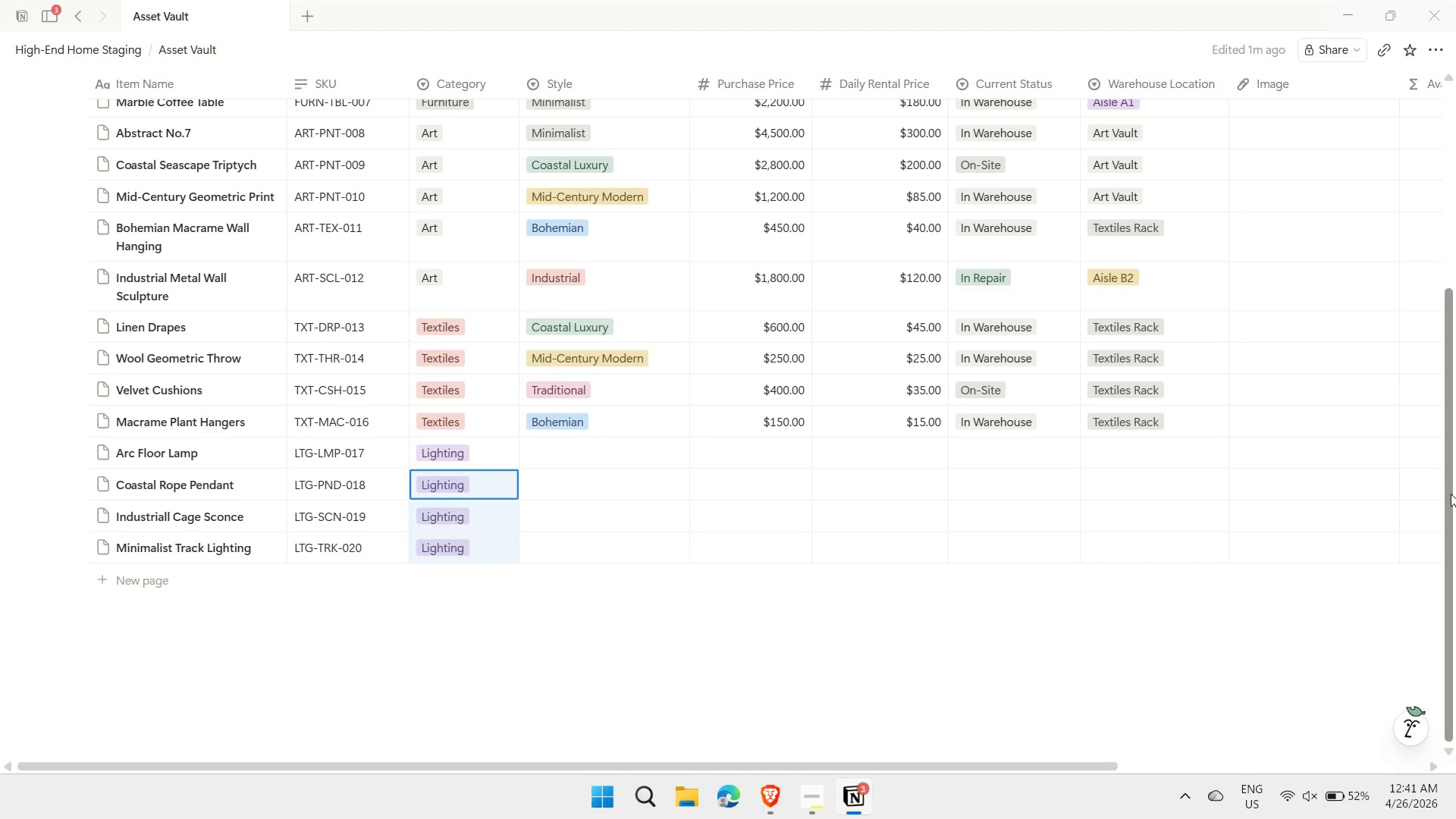 
key(Control+V)
 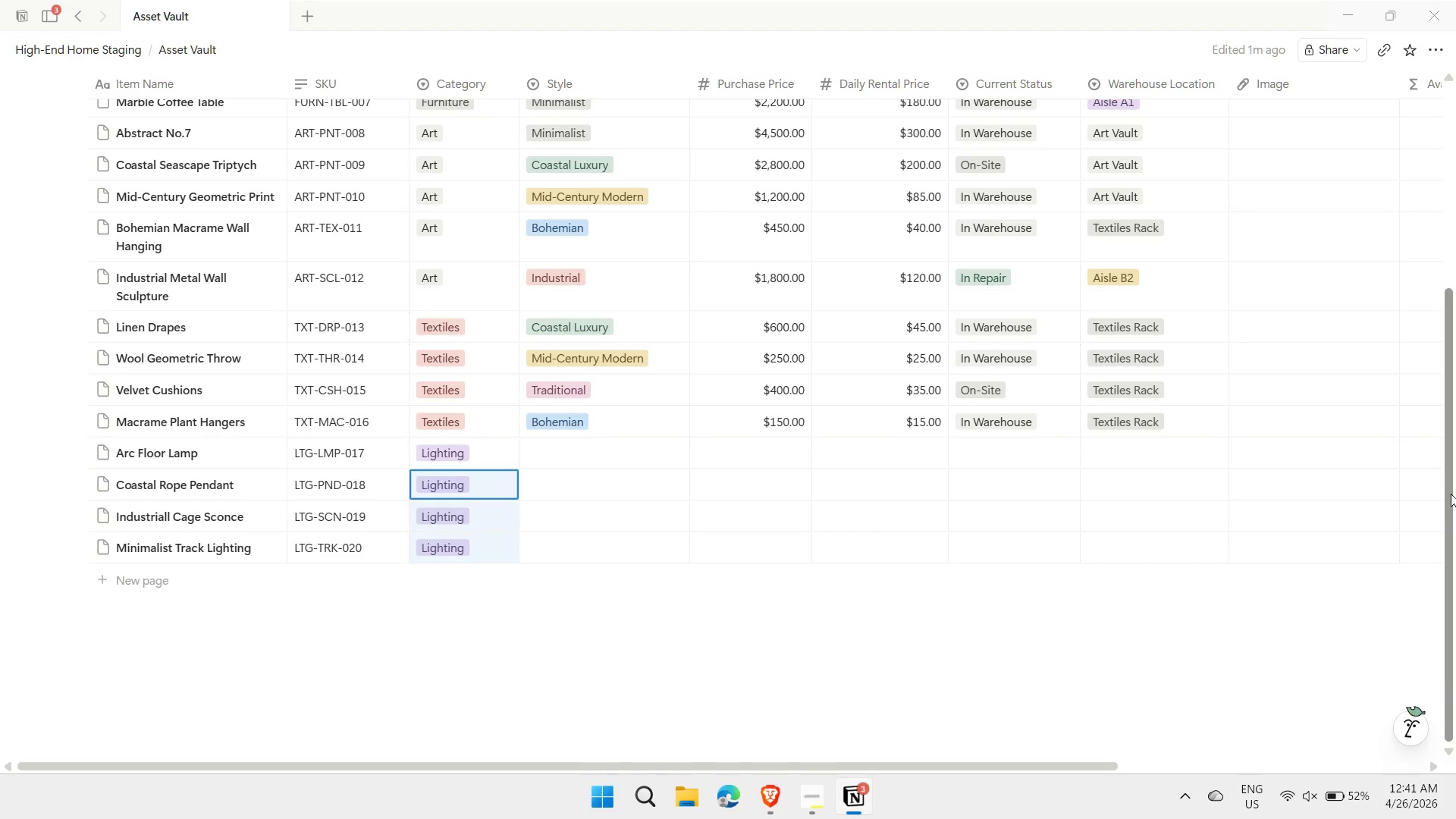 
key(ArrowRight)
 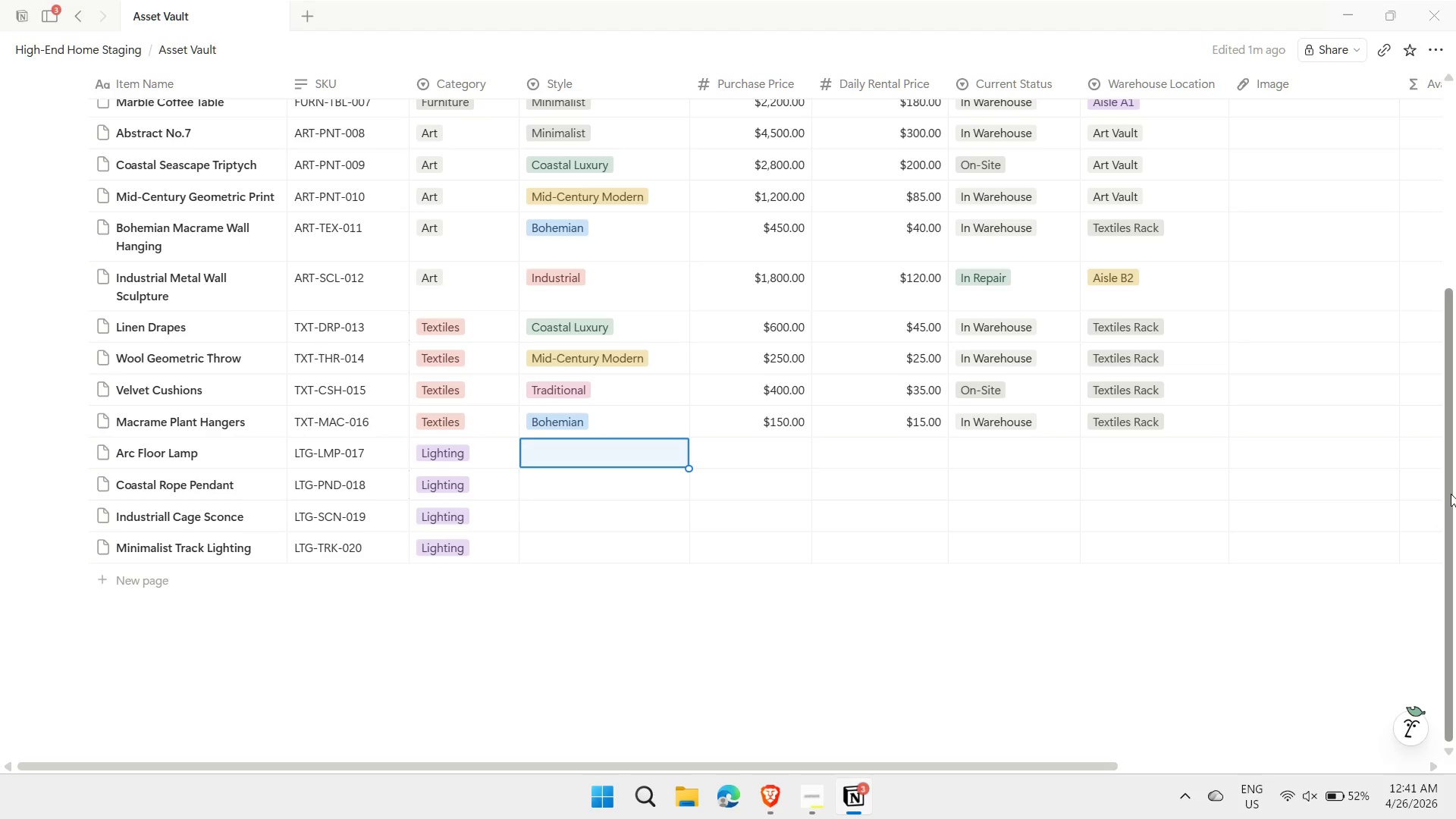 
key(ArrowUp)
 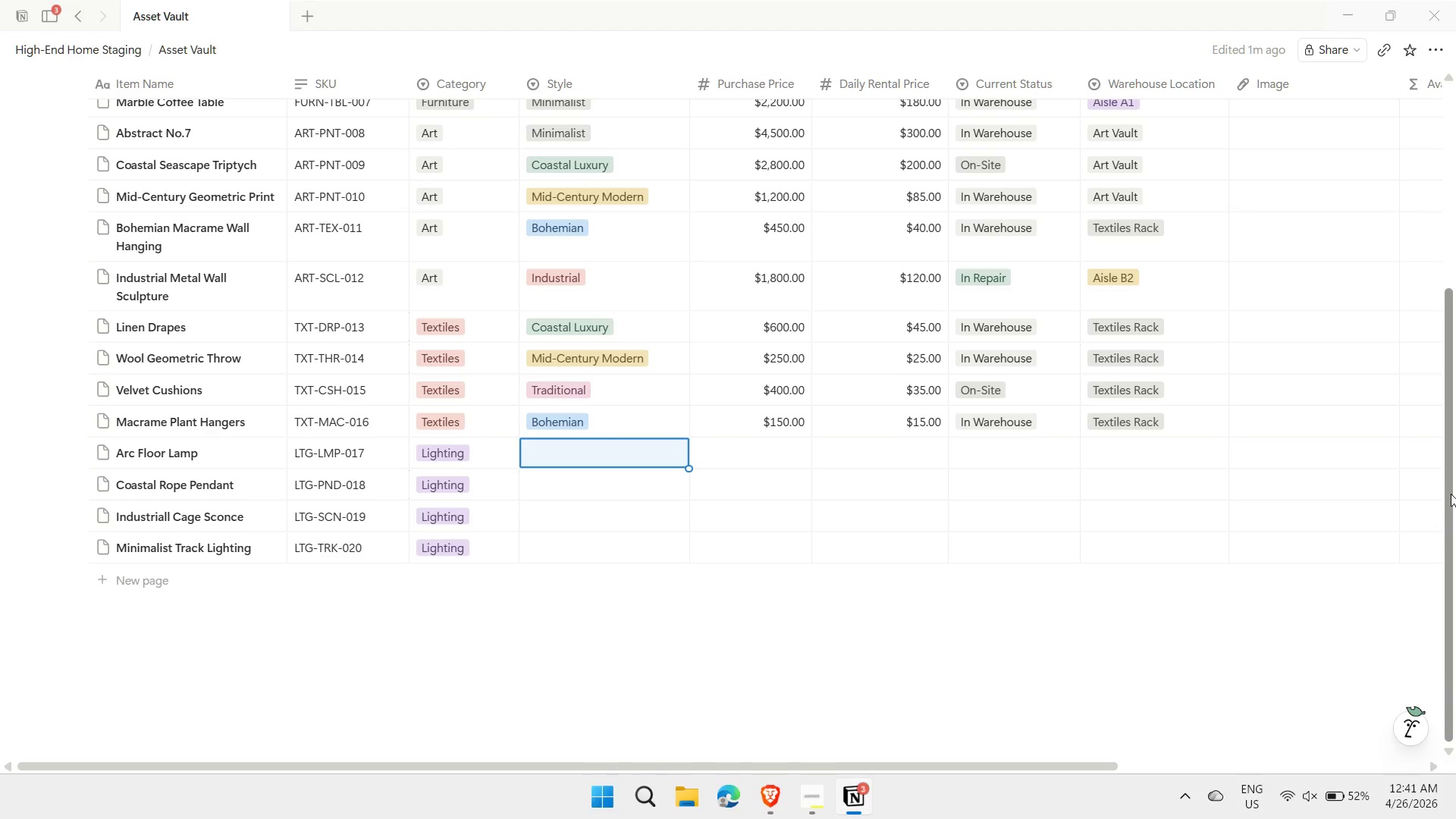 
type(MIID)
 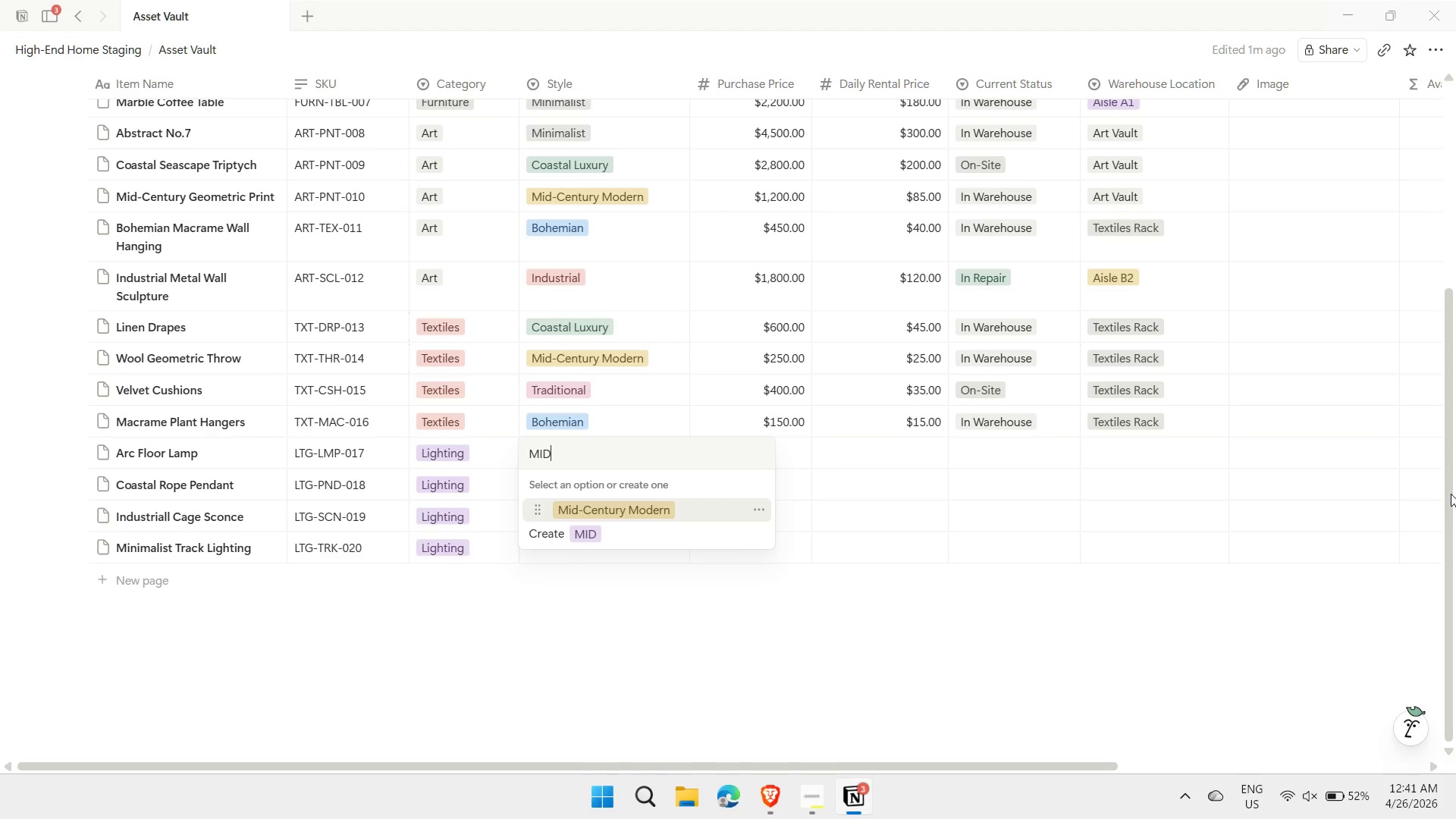 
key(Enter)
 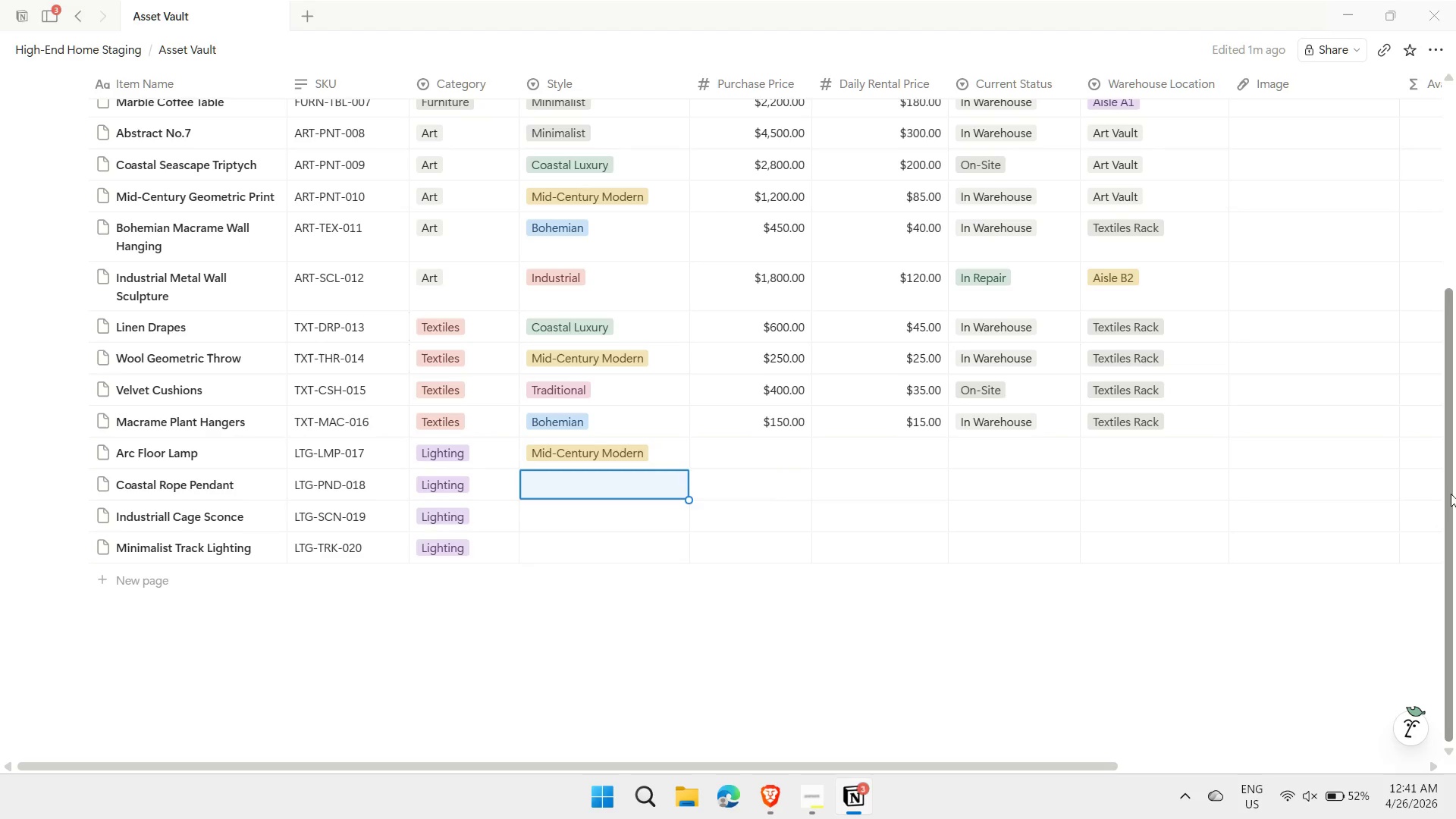 
type(COA)
 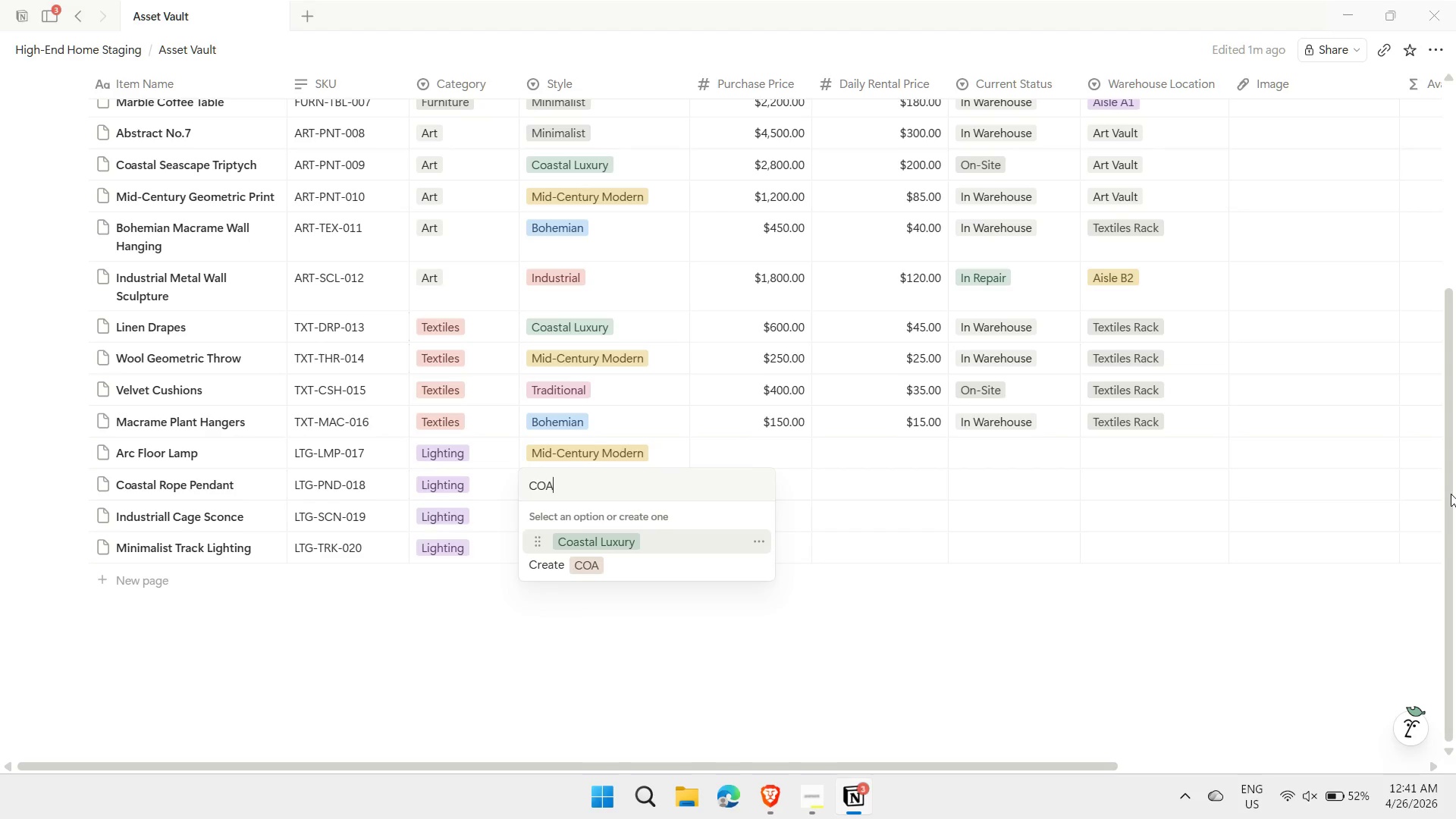 
key(Enter)
 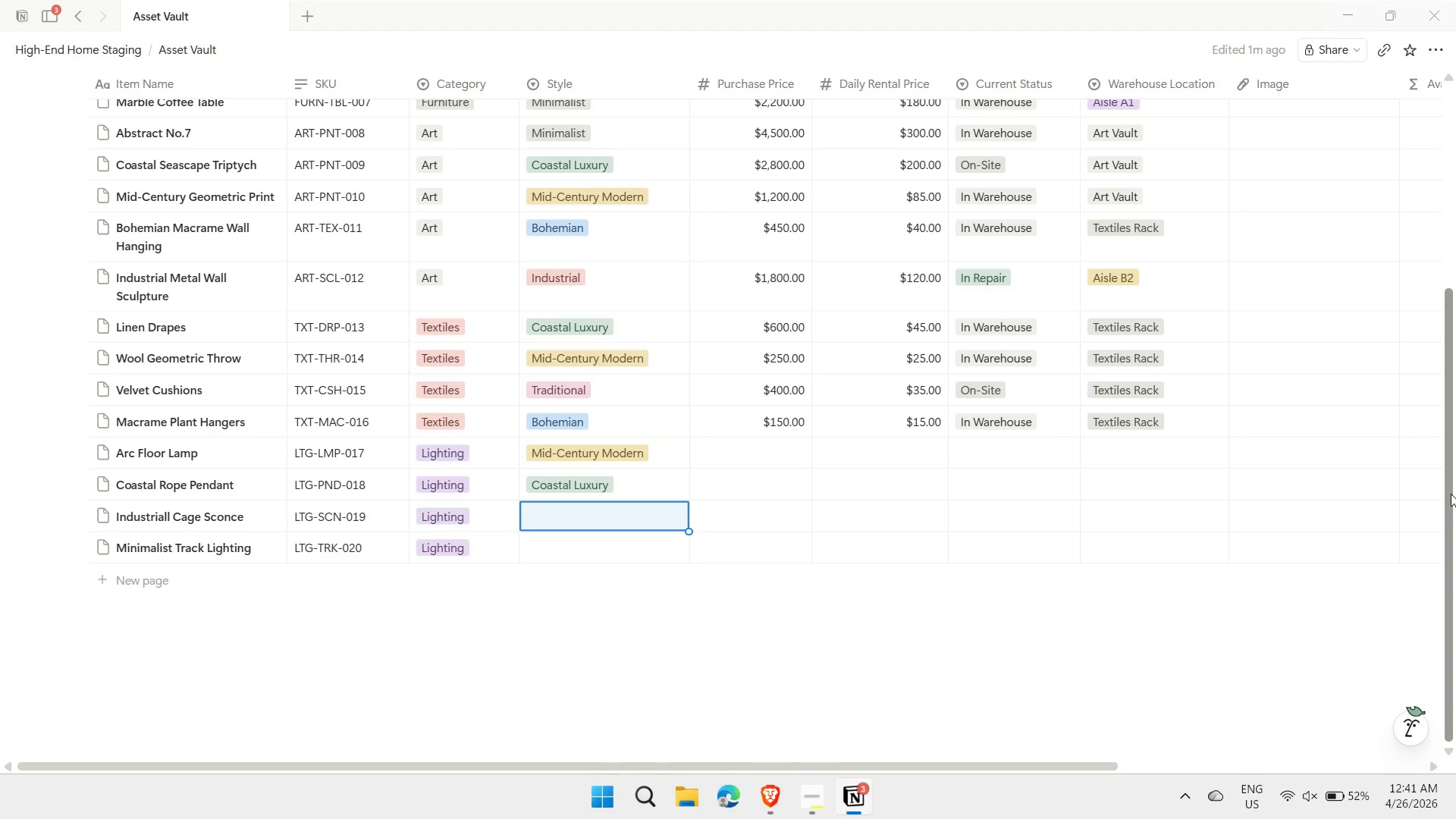 
wait(5.56)
 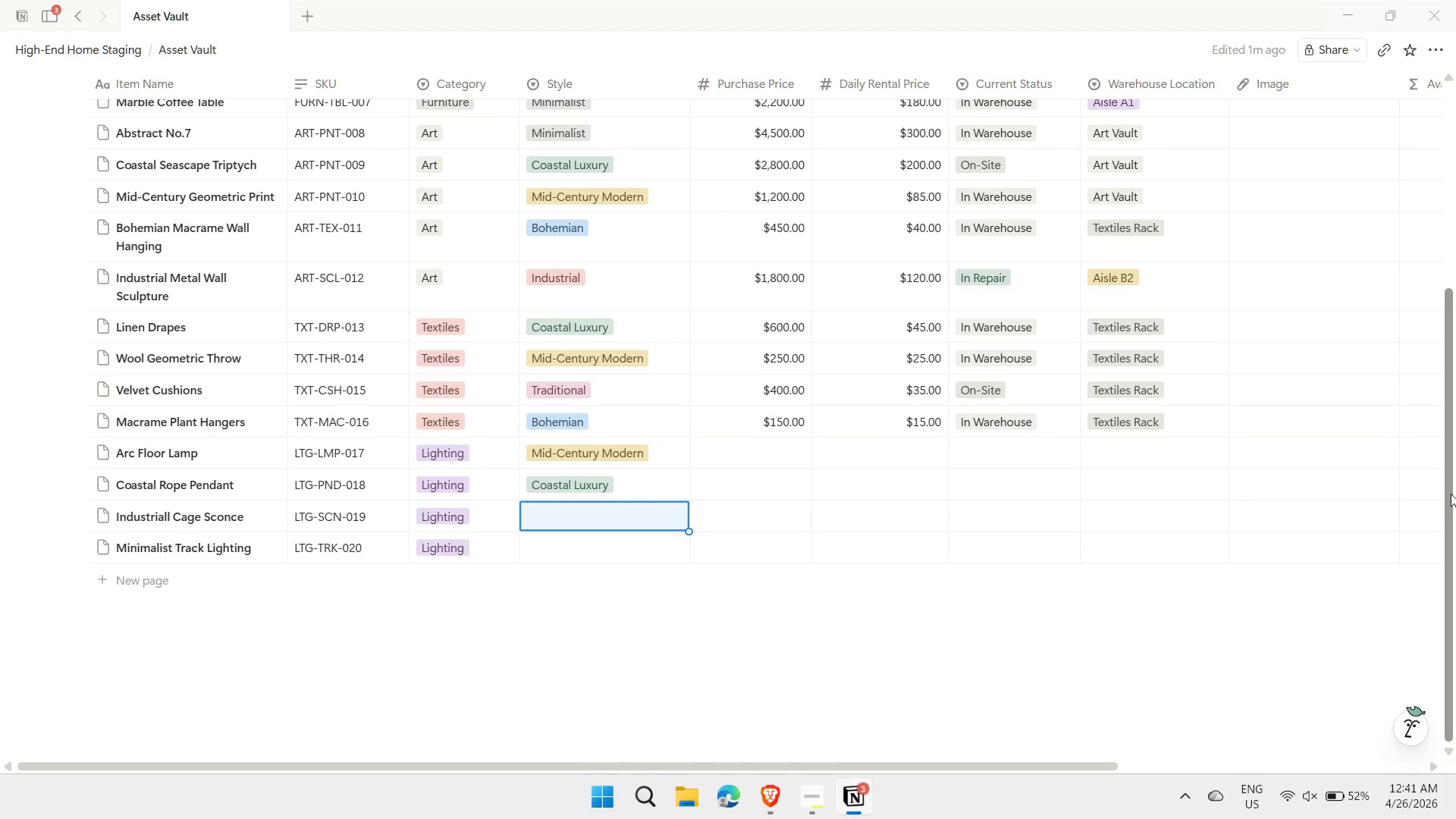 
type(INDUS)
 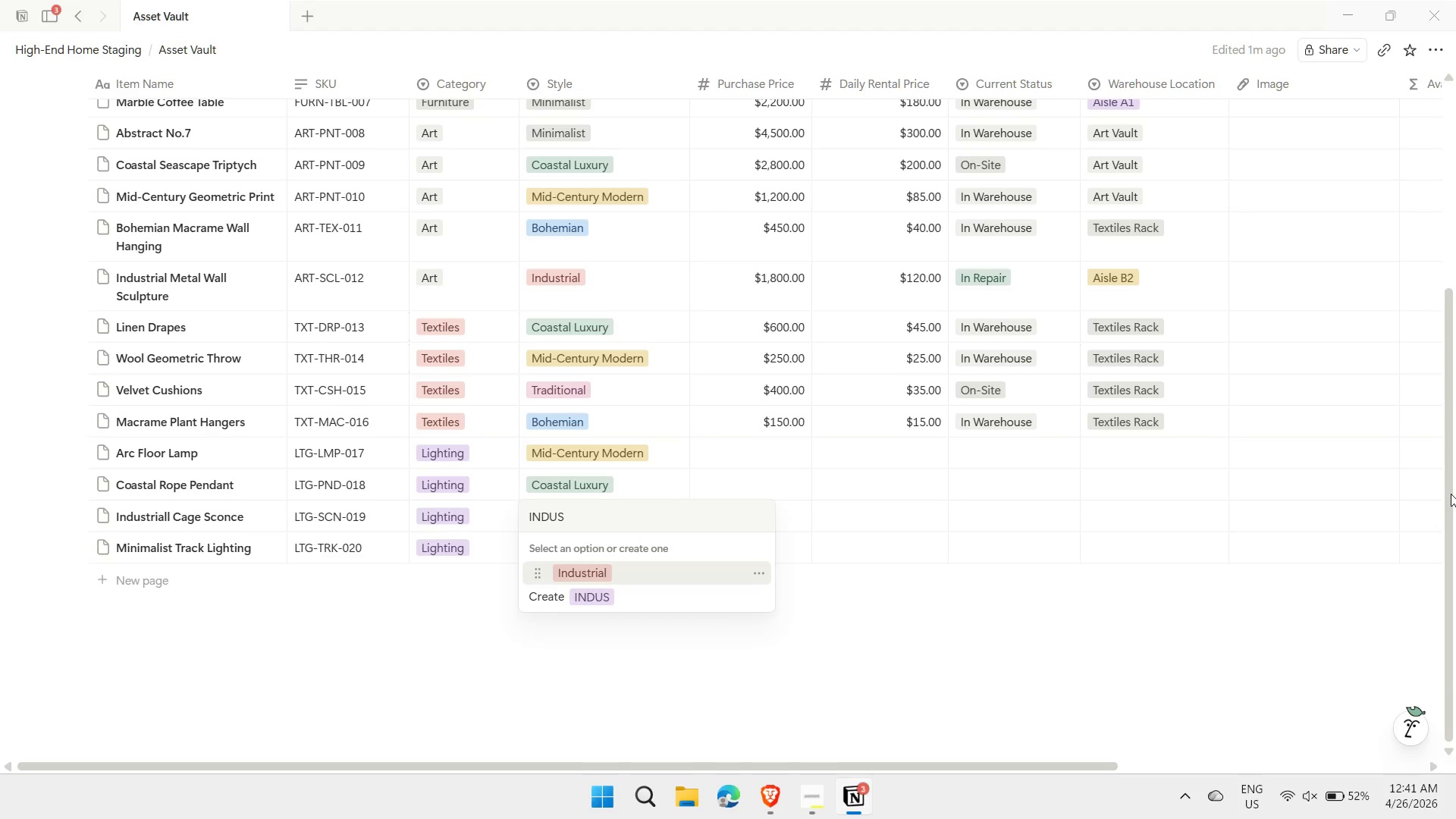 
key(Enter)
 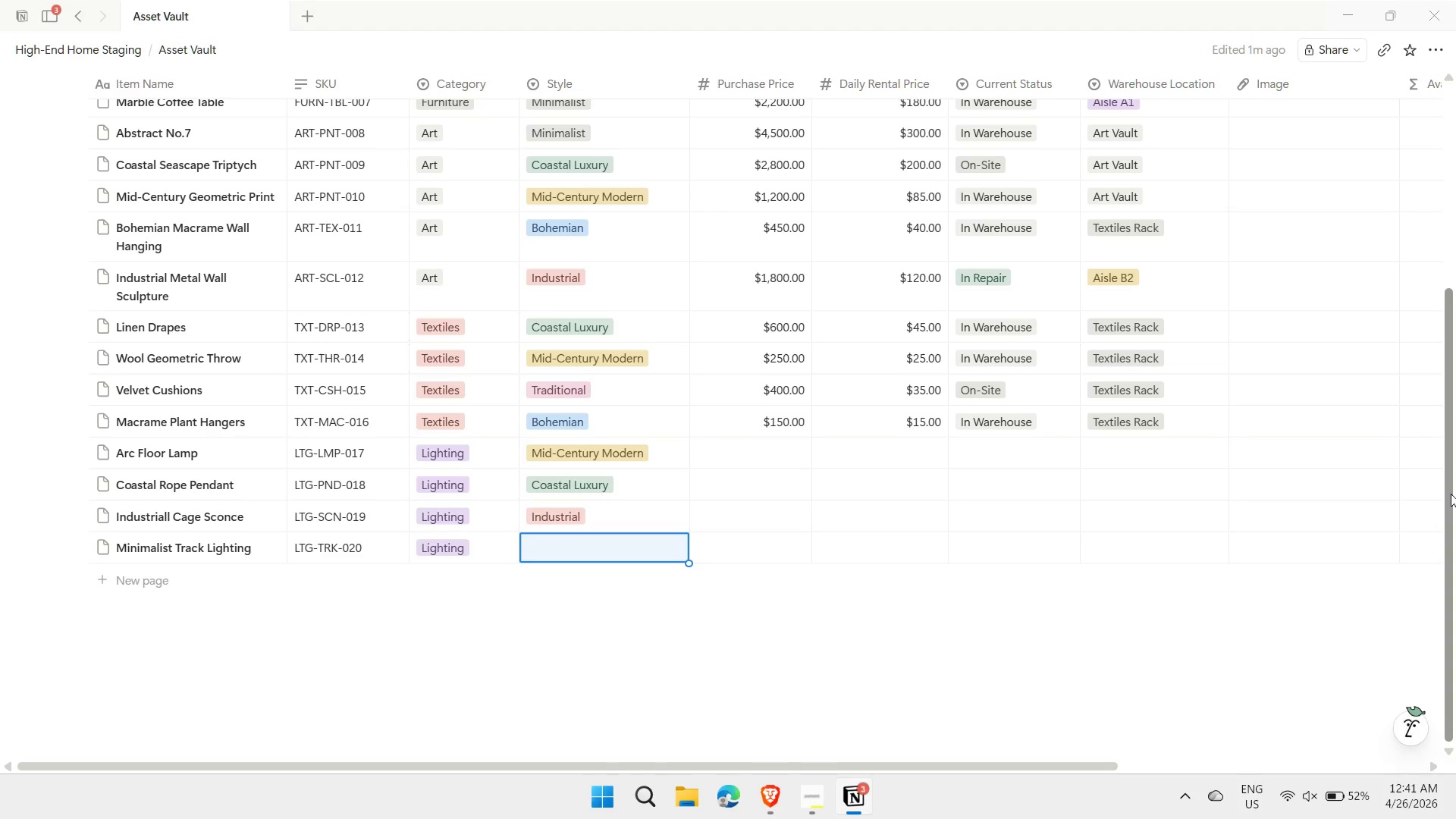 
type(MINI)
 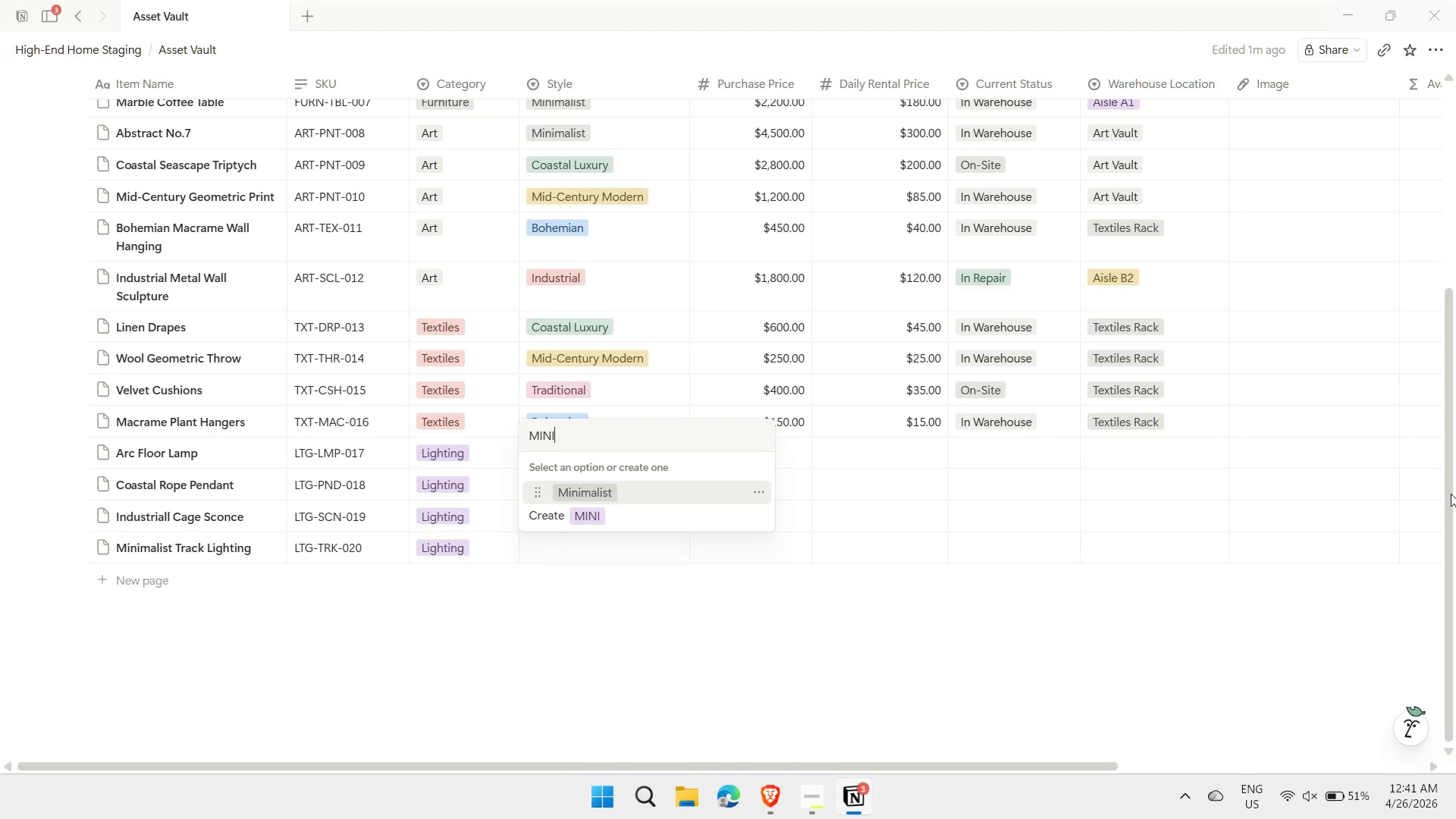 
key(Enter)
 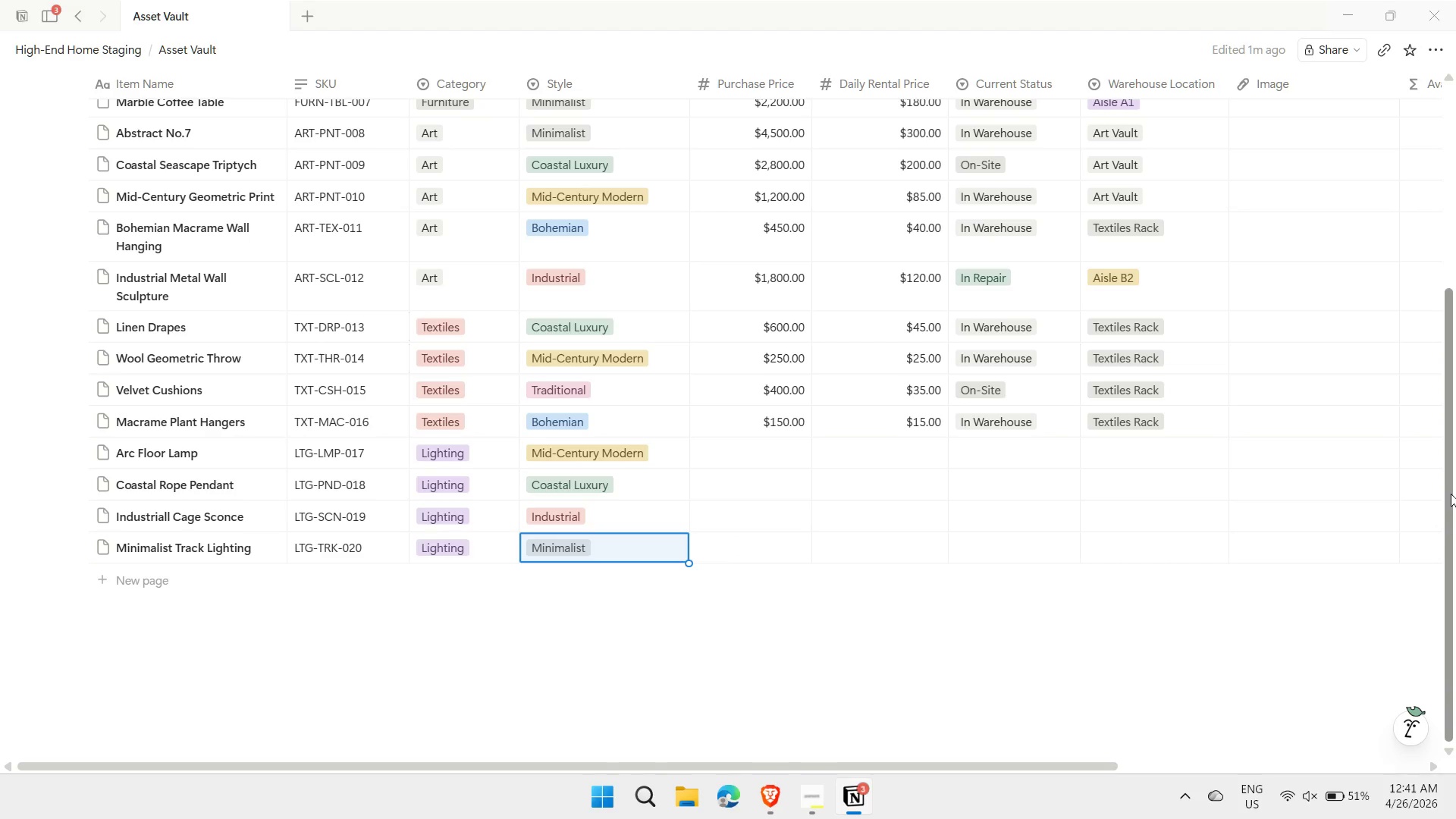 
key(ArrowRight)
 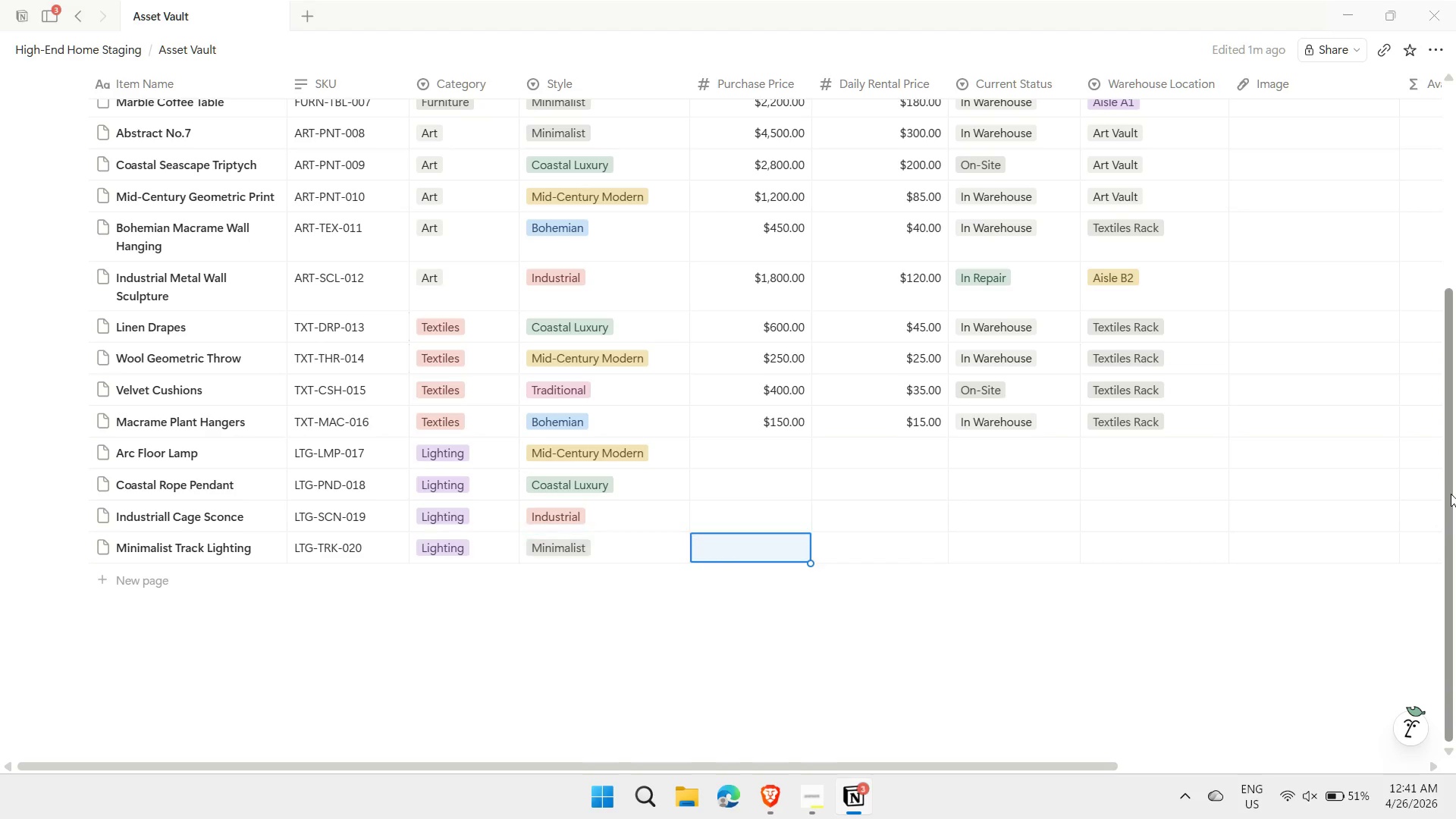 
key(ArrowUp)
 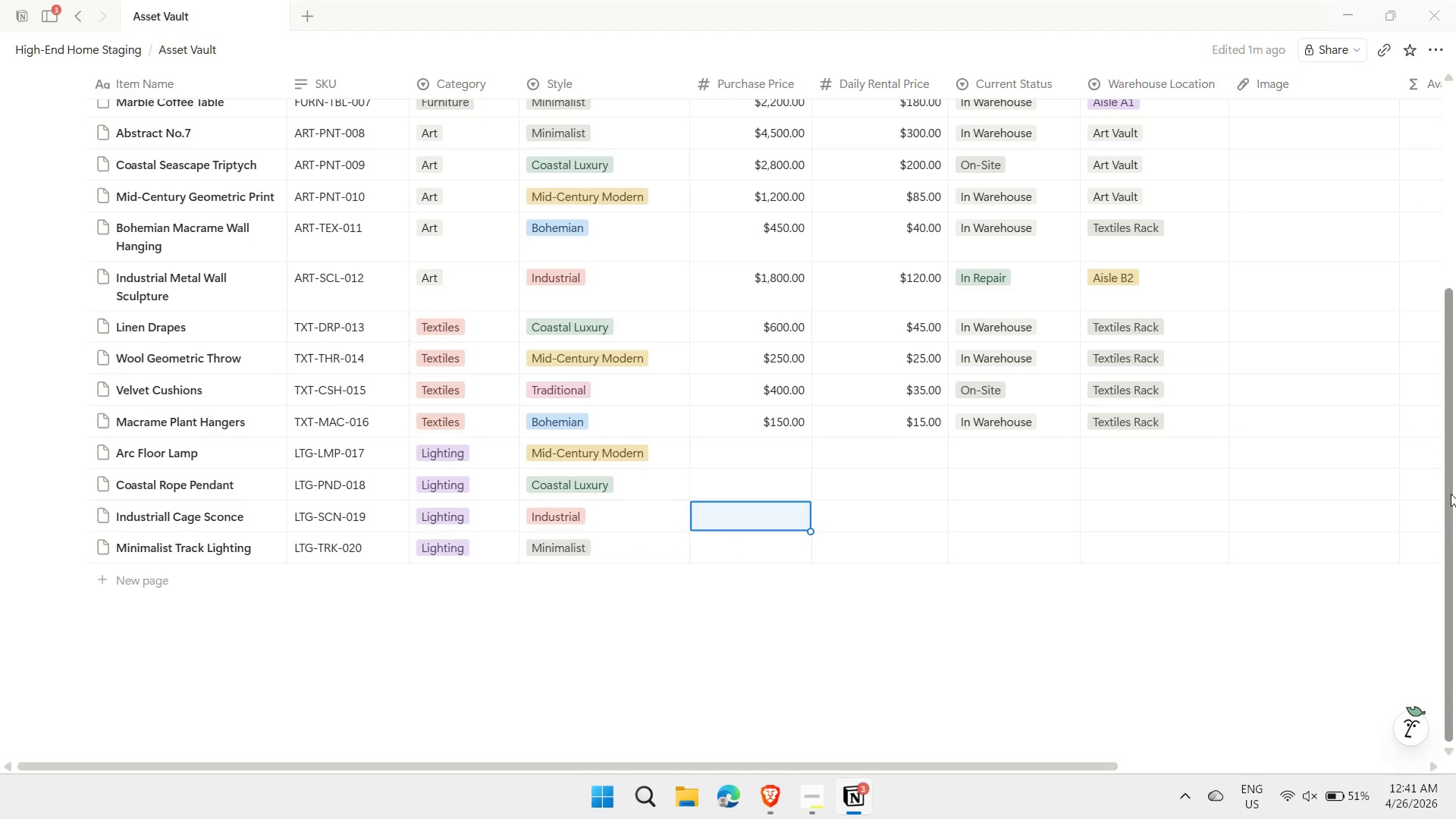 
key(ArrowUp)
 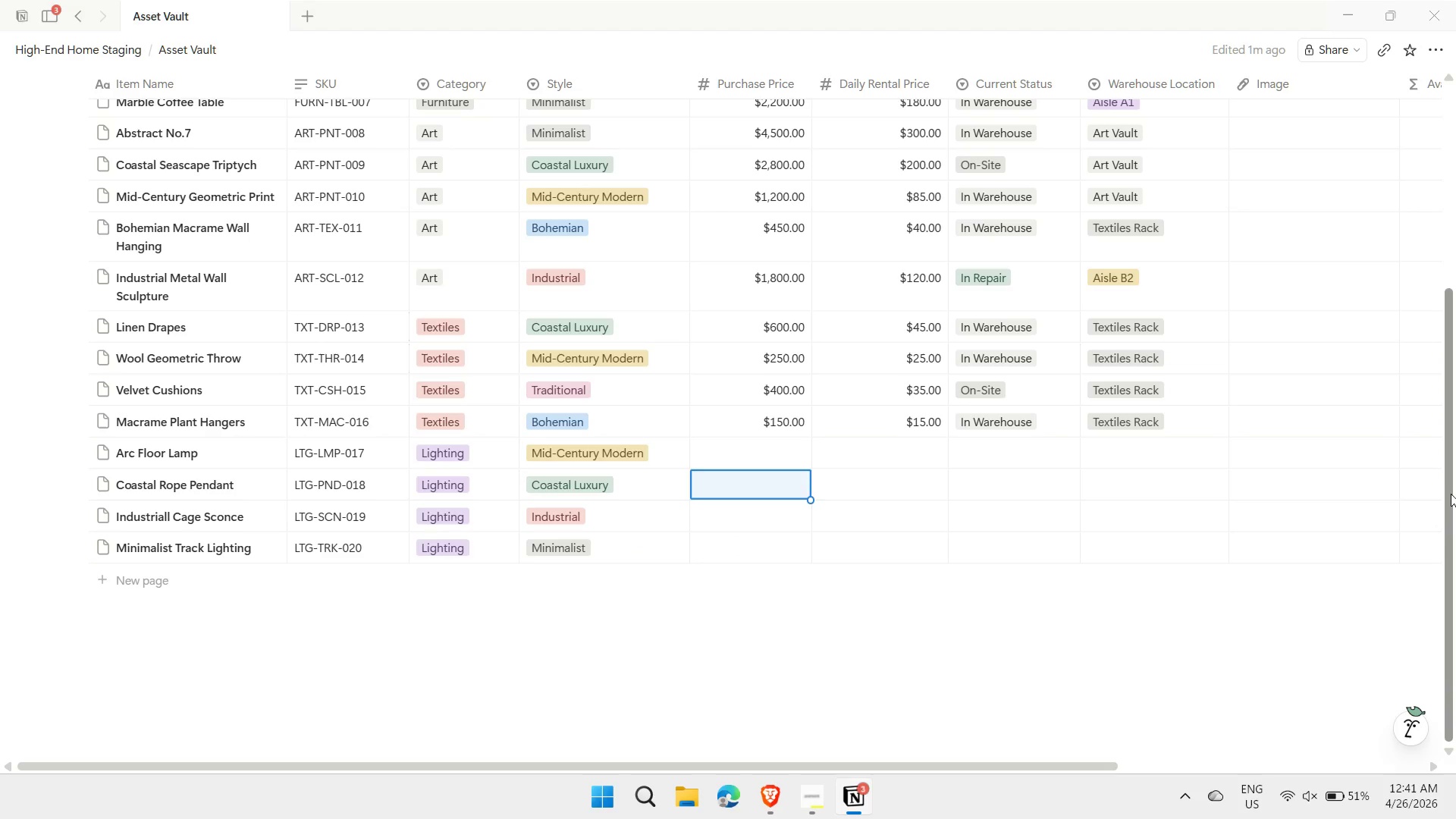 
key(ArrowUp)
 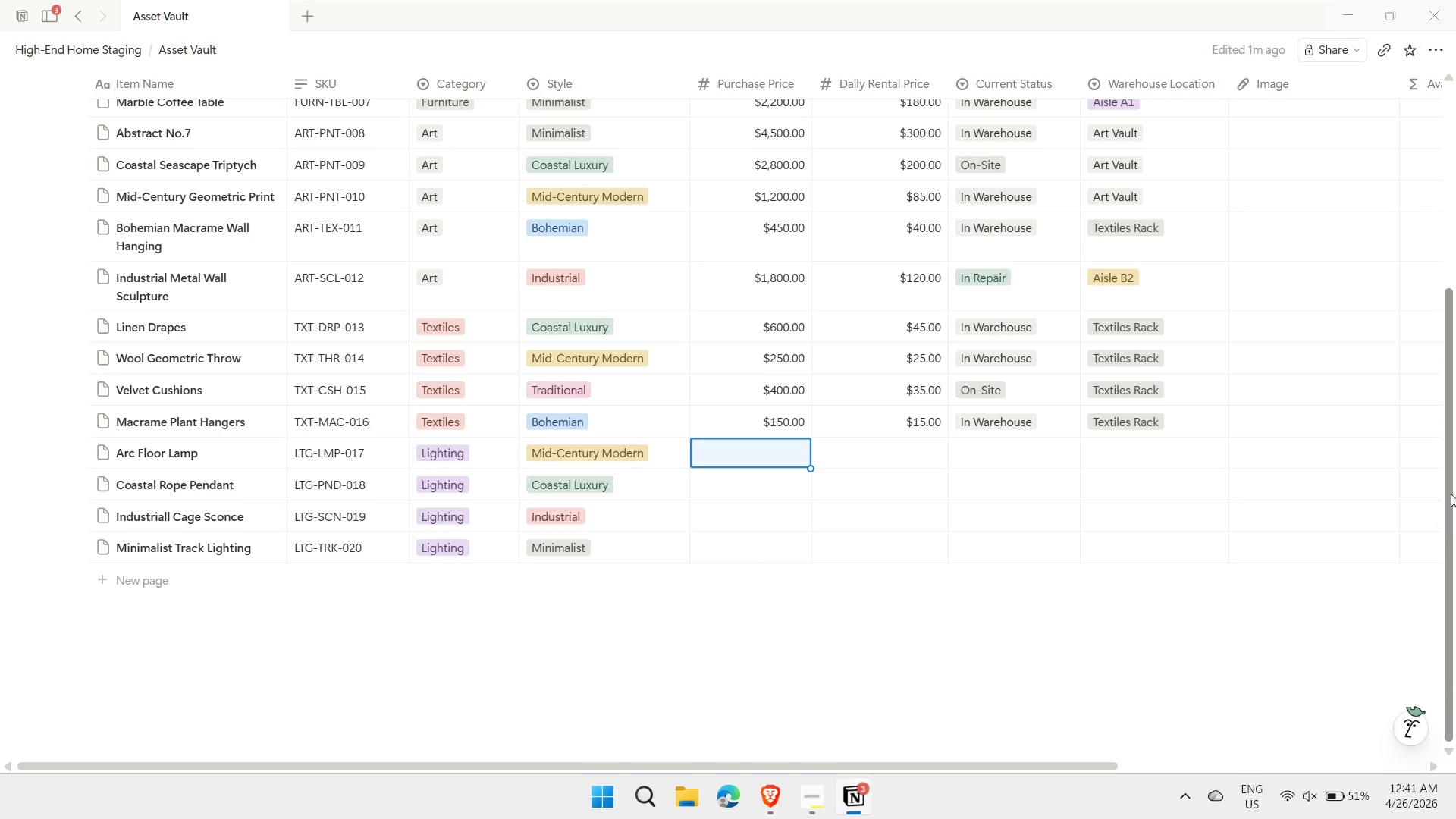 
type(850)
 